 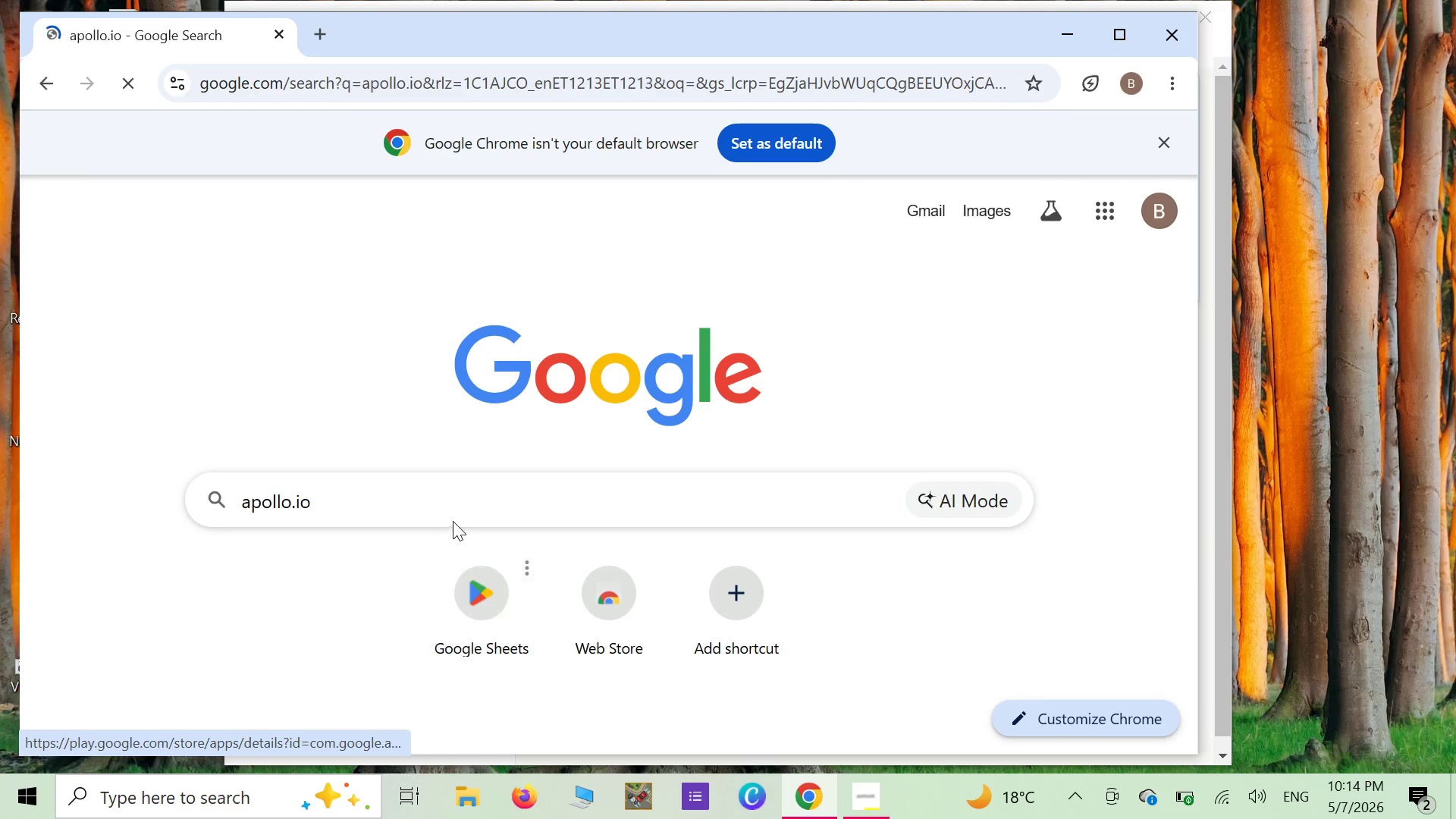 
left_click([412, 522])
 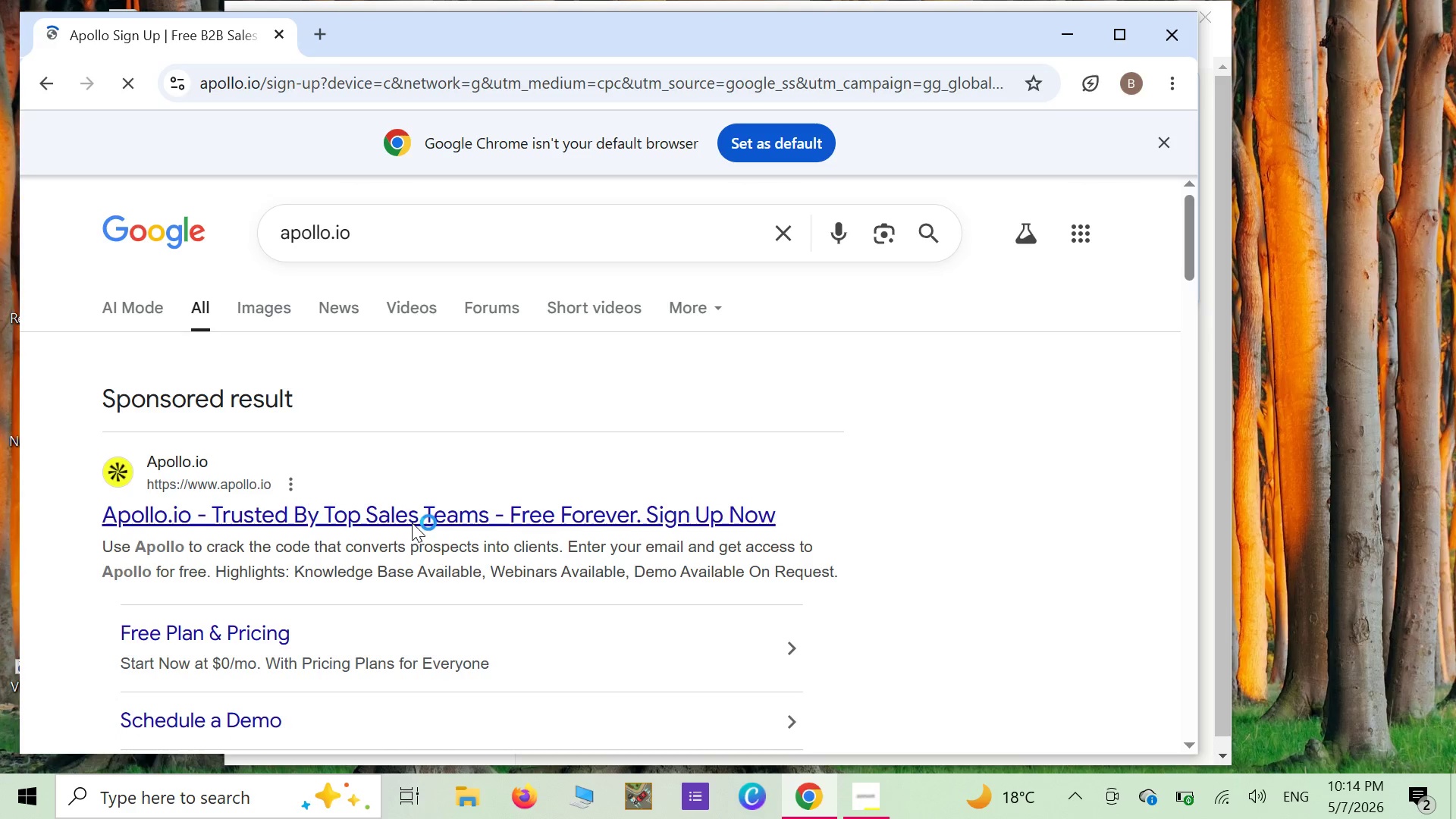 
wait(11.42)
 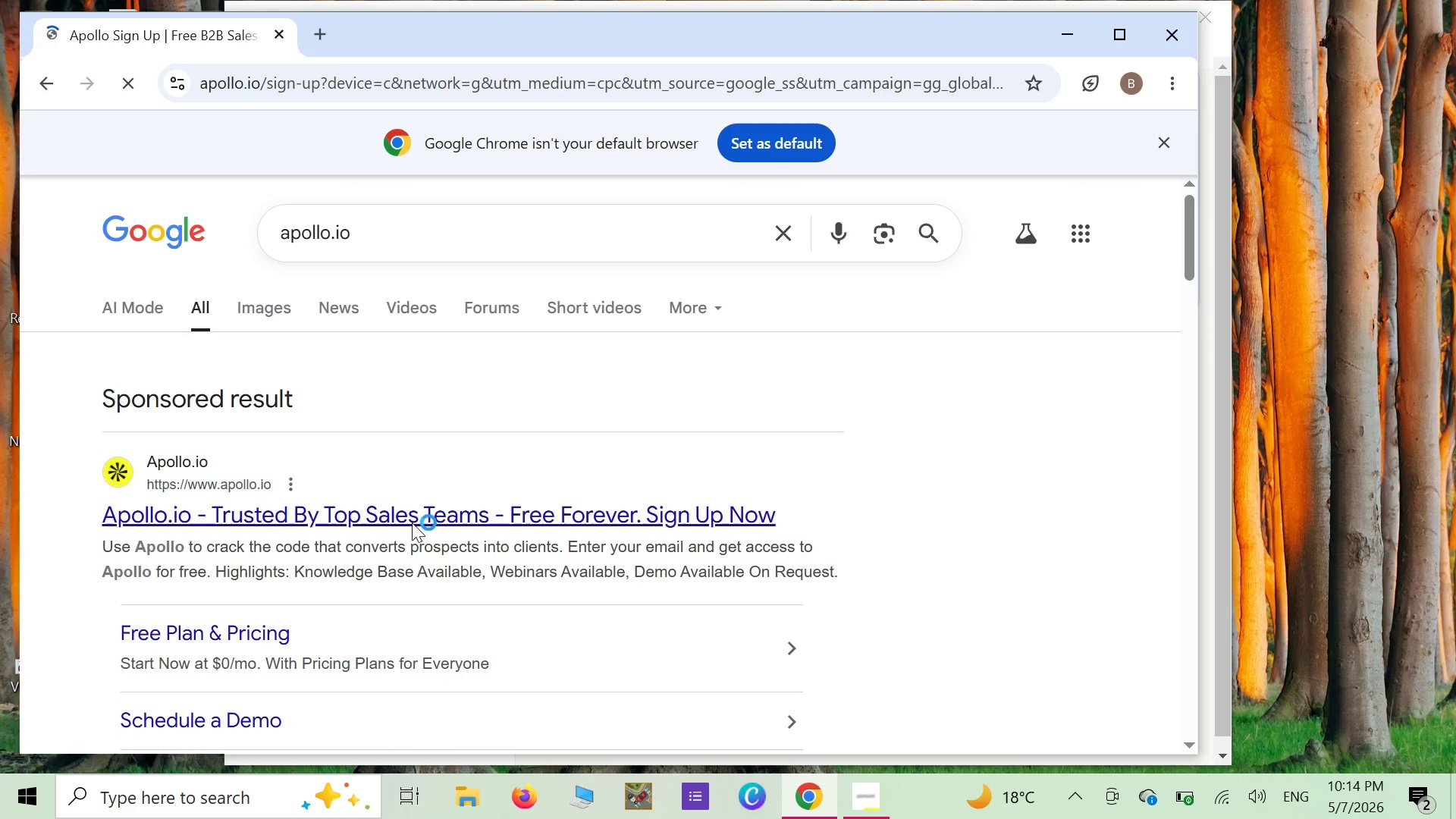 
scroll: coordinate [576, 447], scroll_direction: down, amount: 1.0
 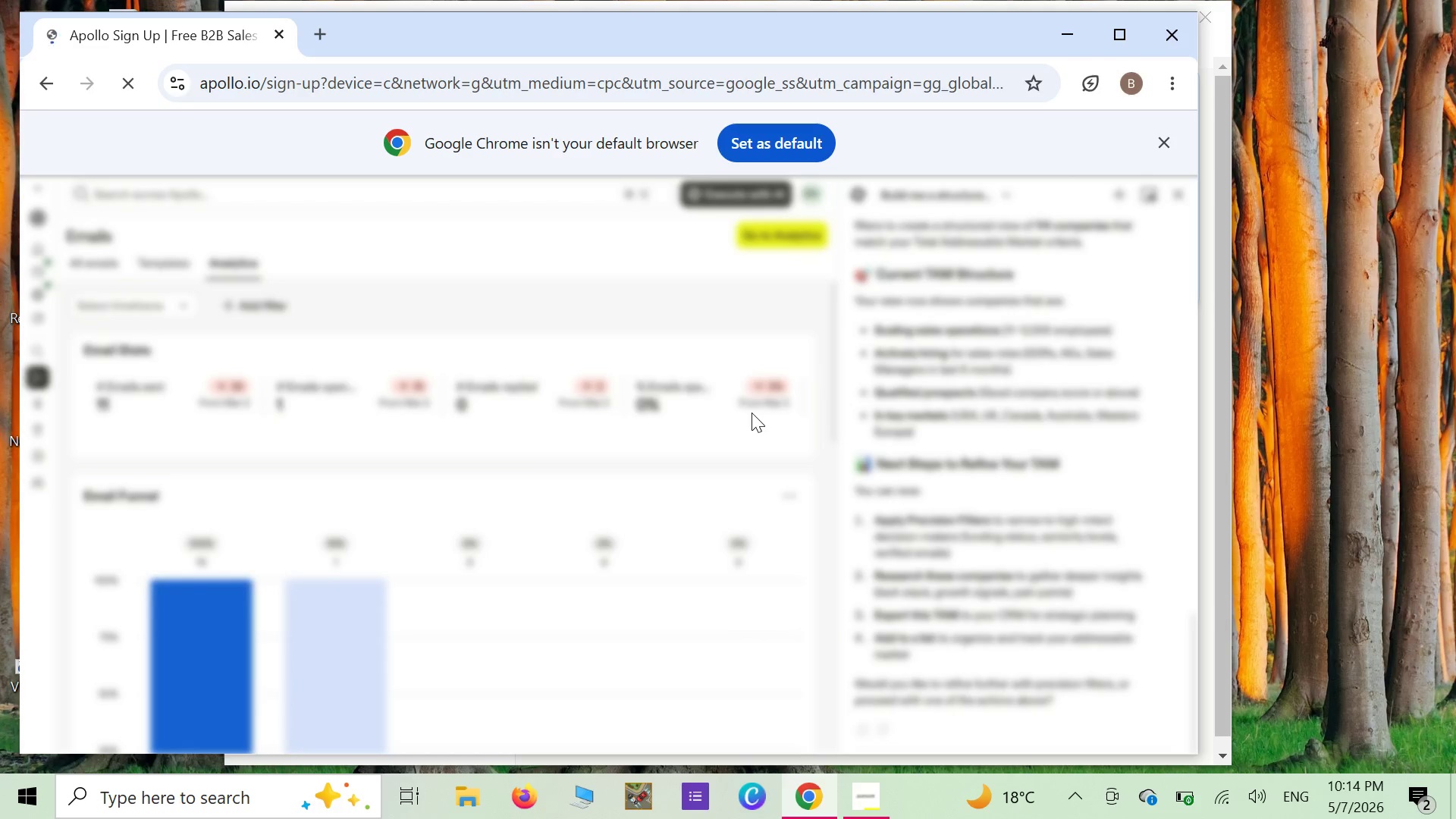 
wait(9.85)
 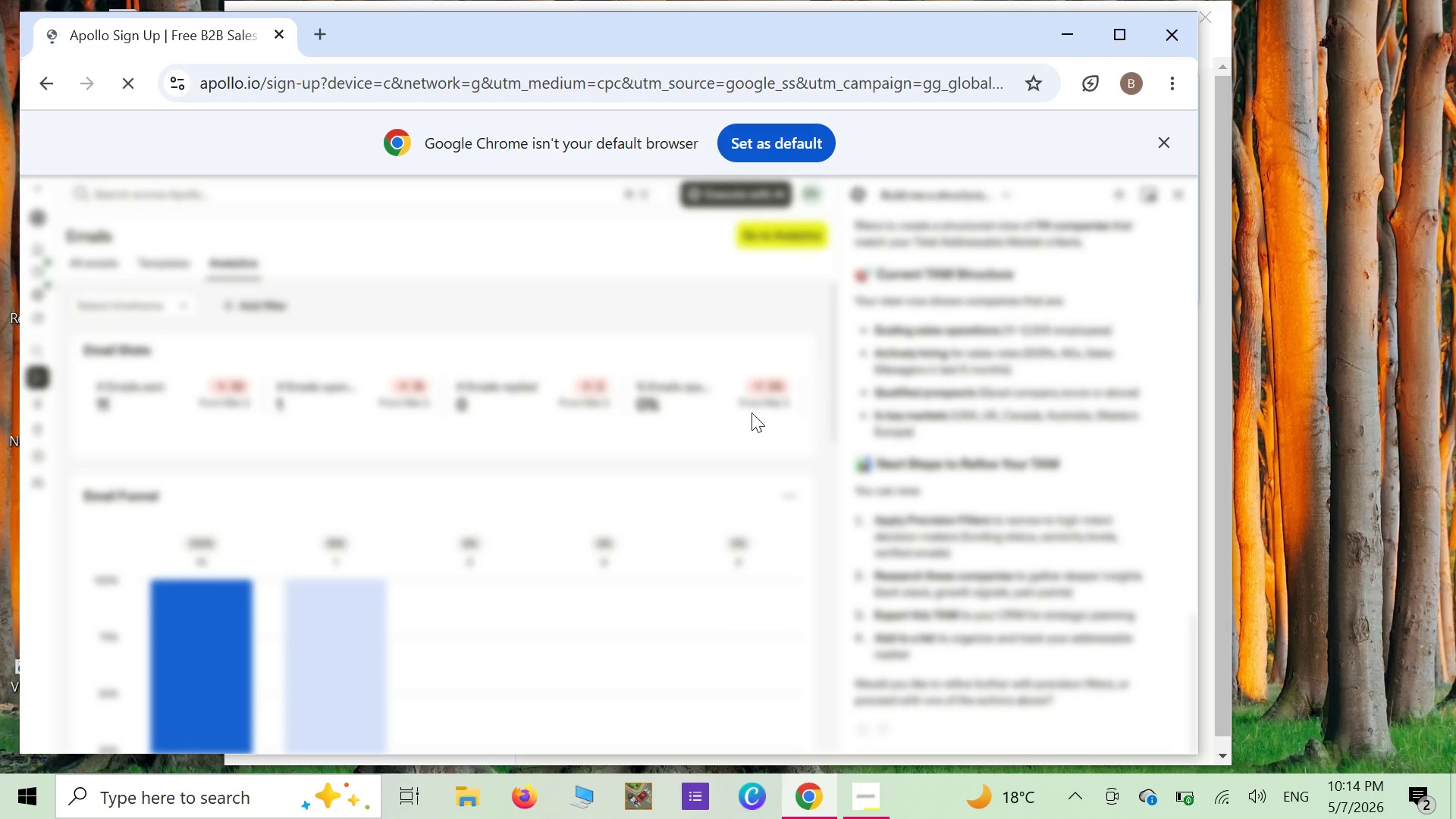 
left_click([457, 494])
 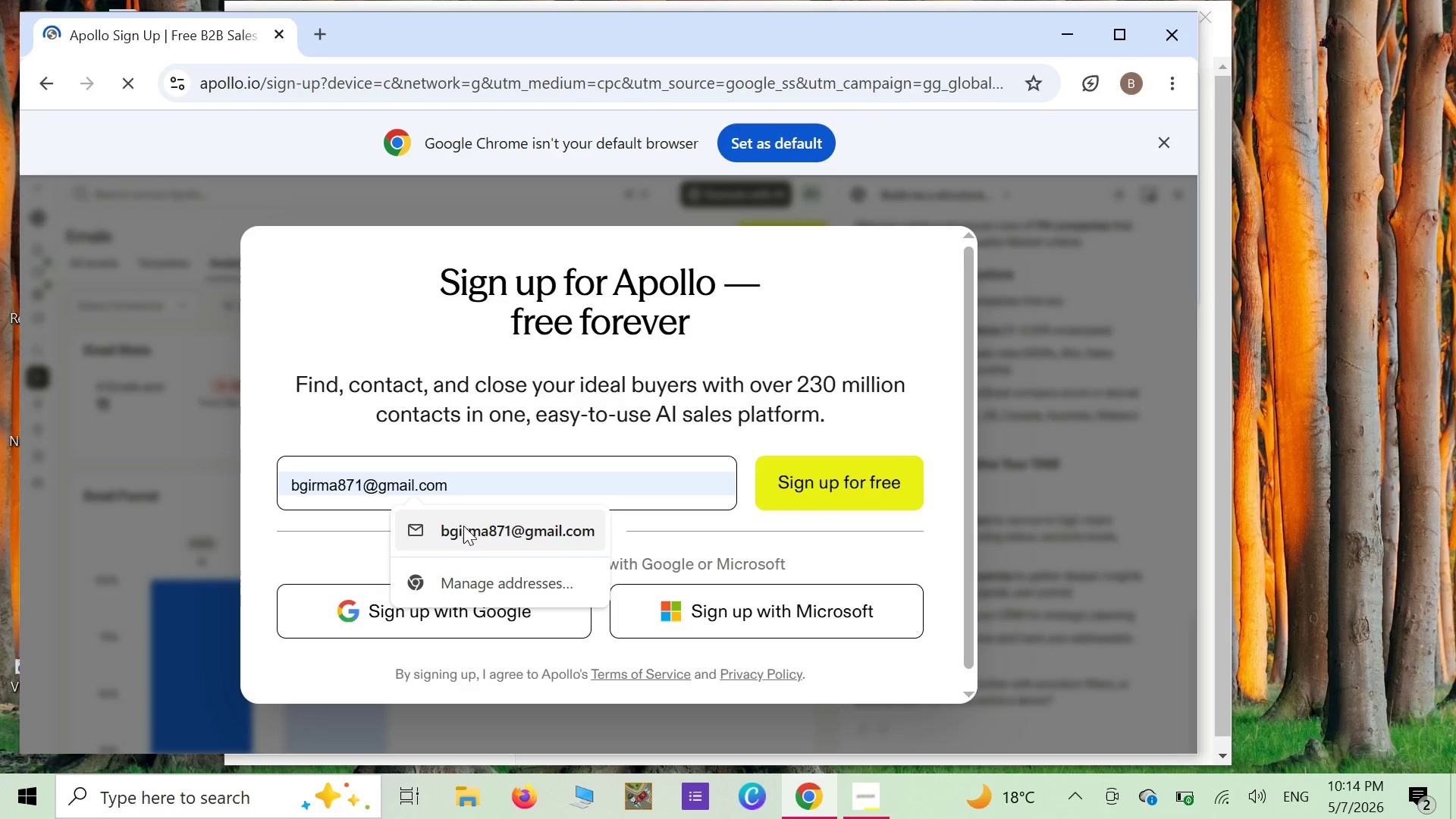 
left_click([464, 527])
 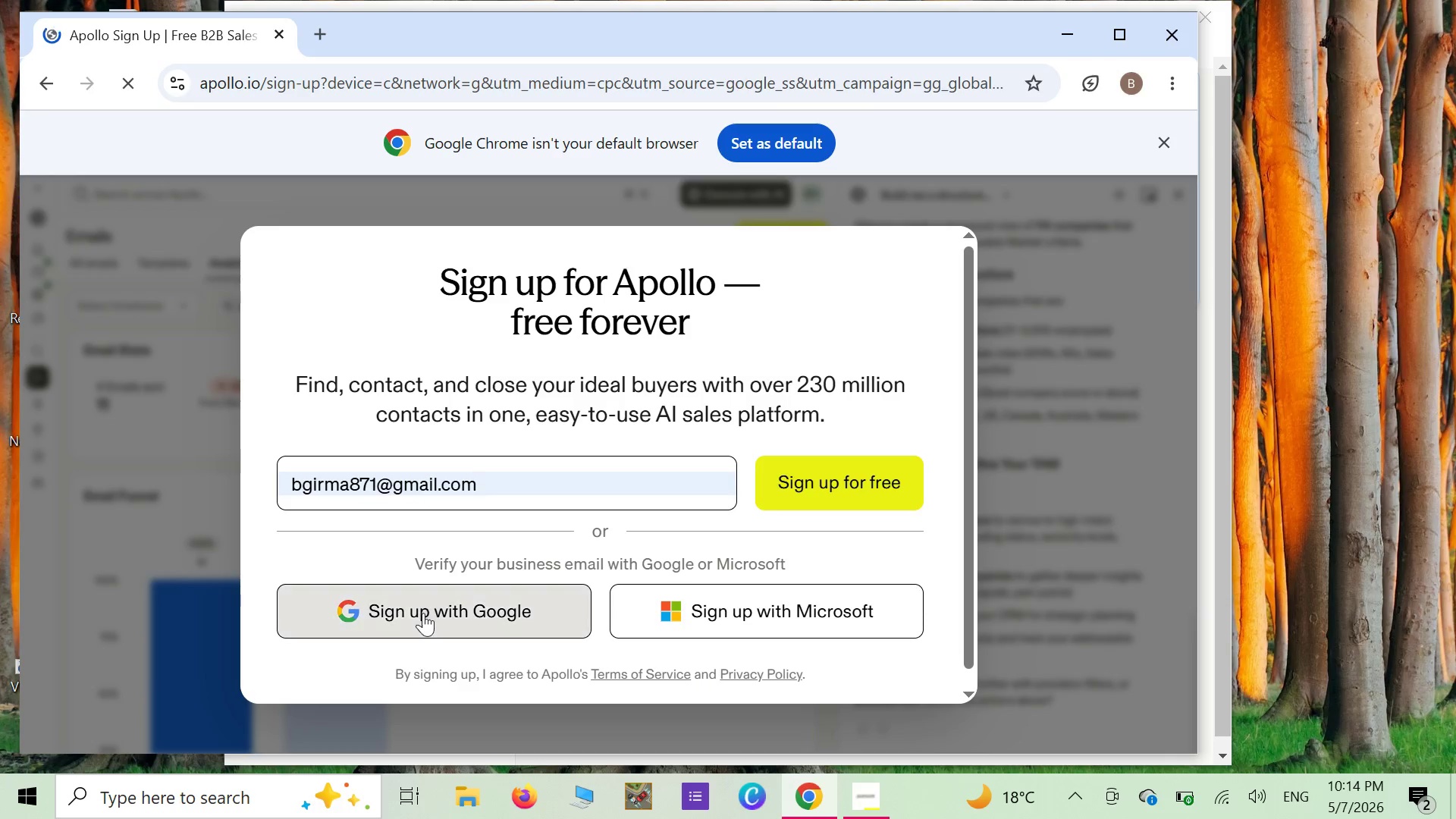 
left_click([423, 613])
 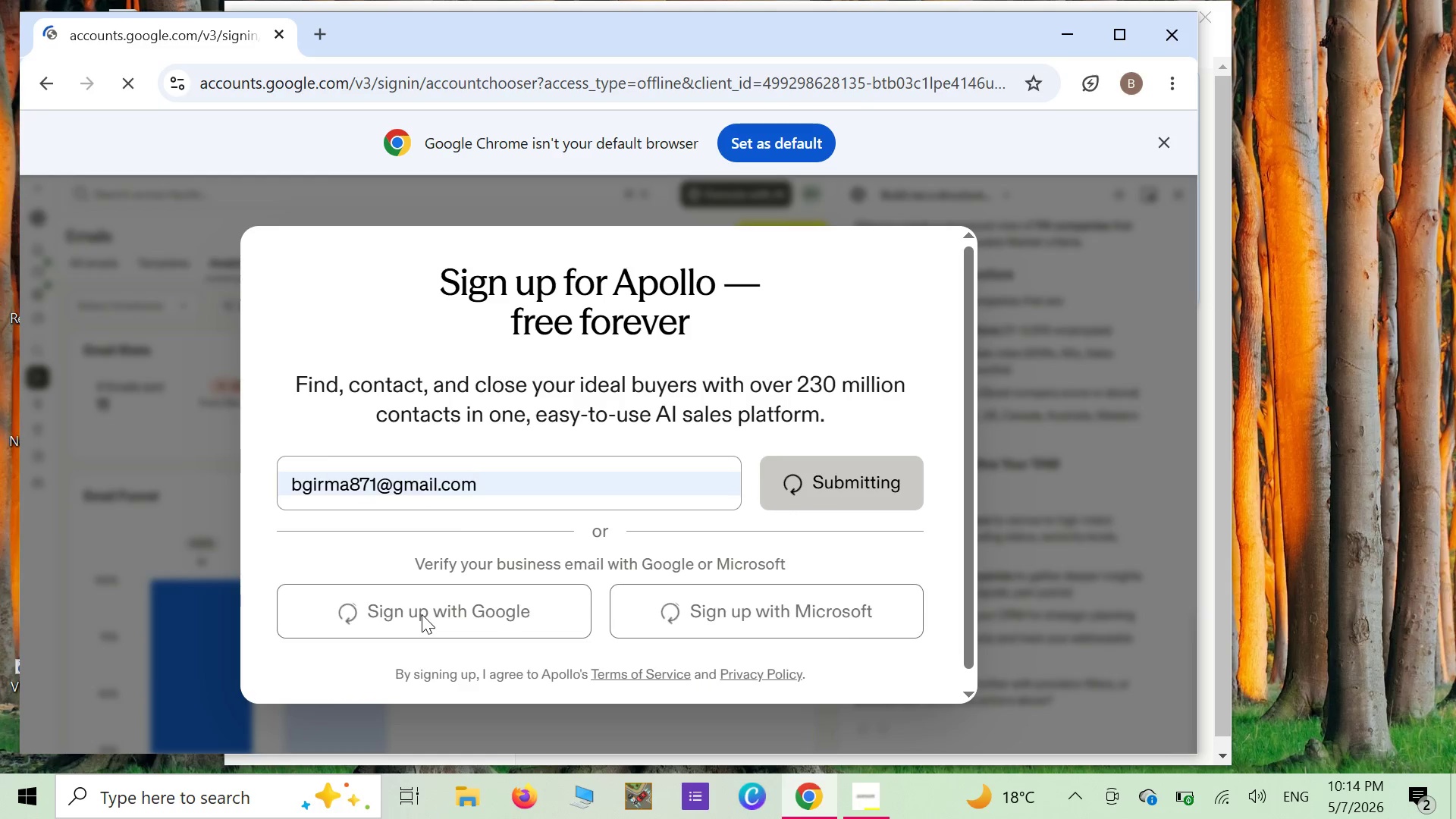 
wait(10.8)
 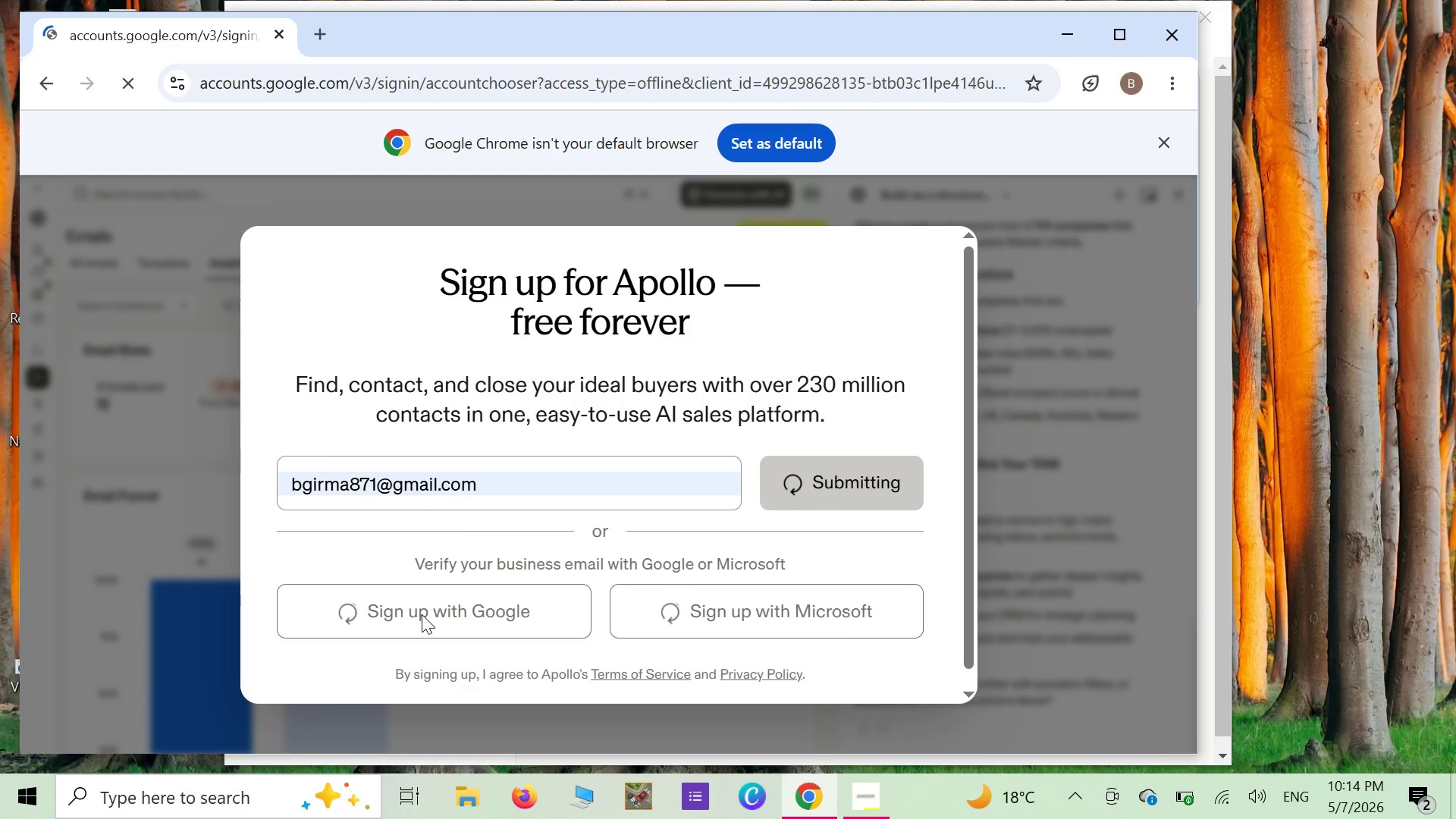 
left_click([727, 390])
 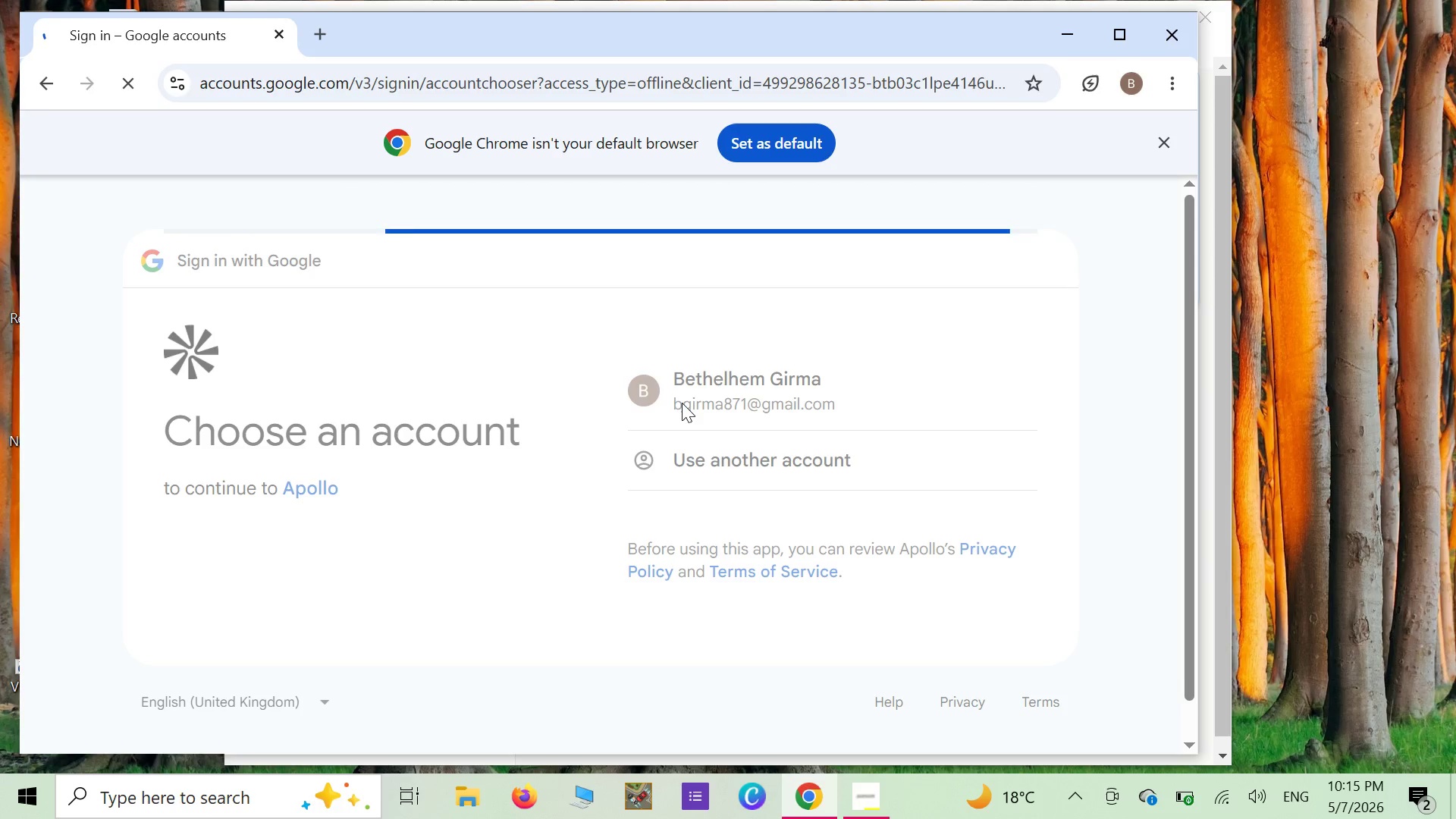 
wait(15.59)
 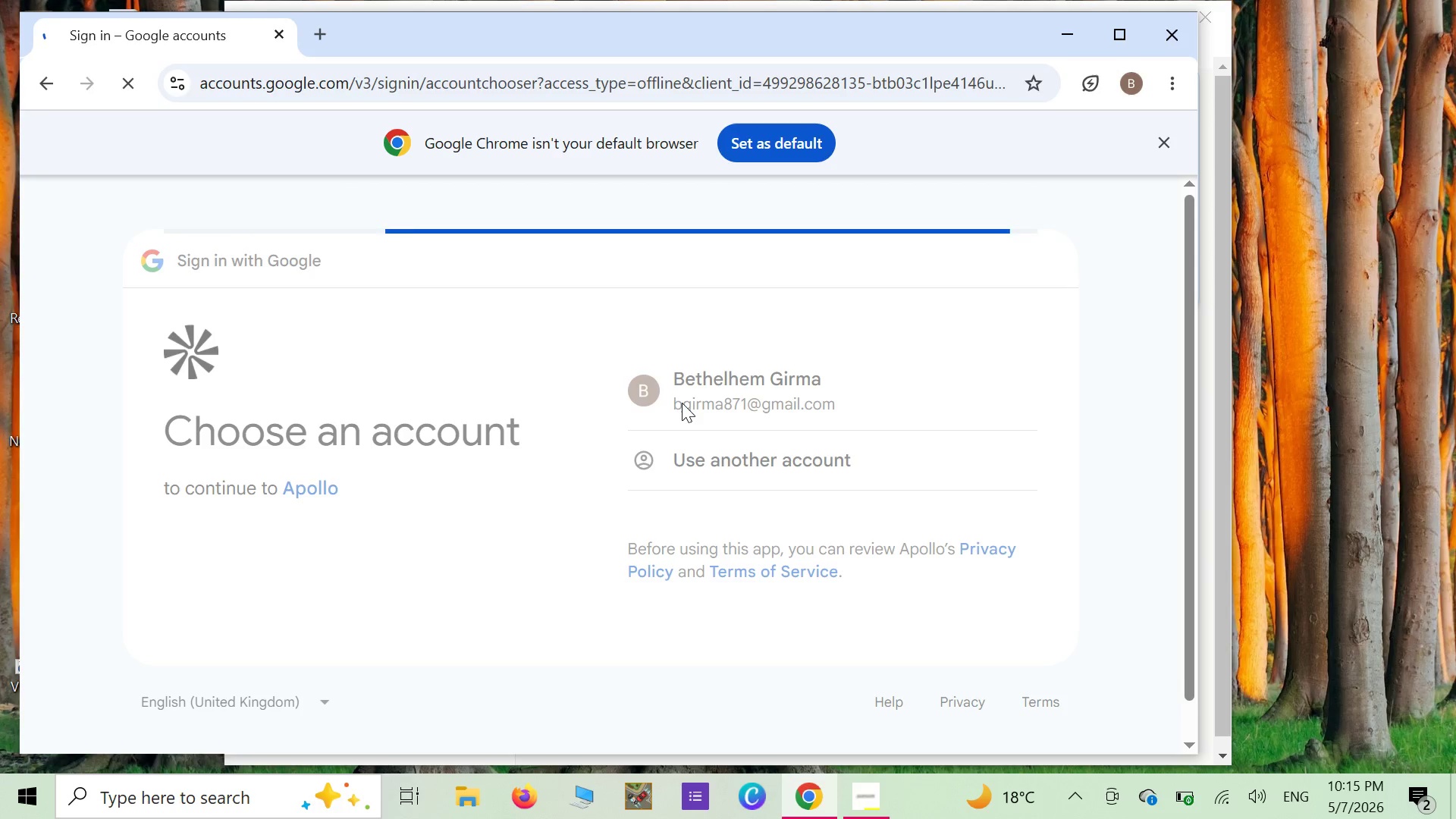 
left_click([871, 626])
 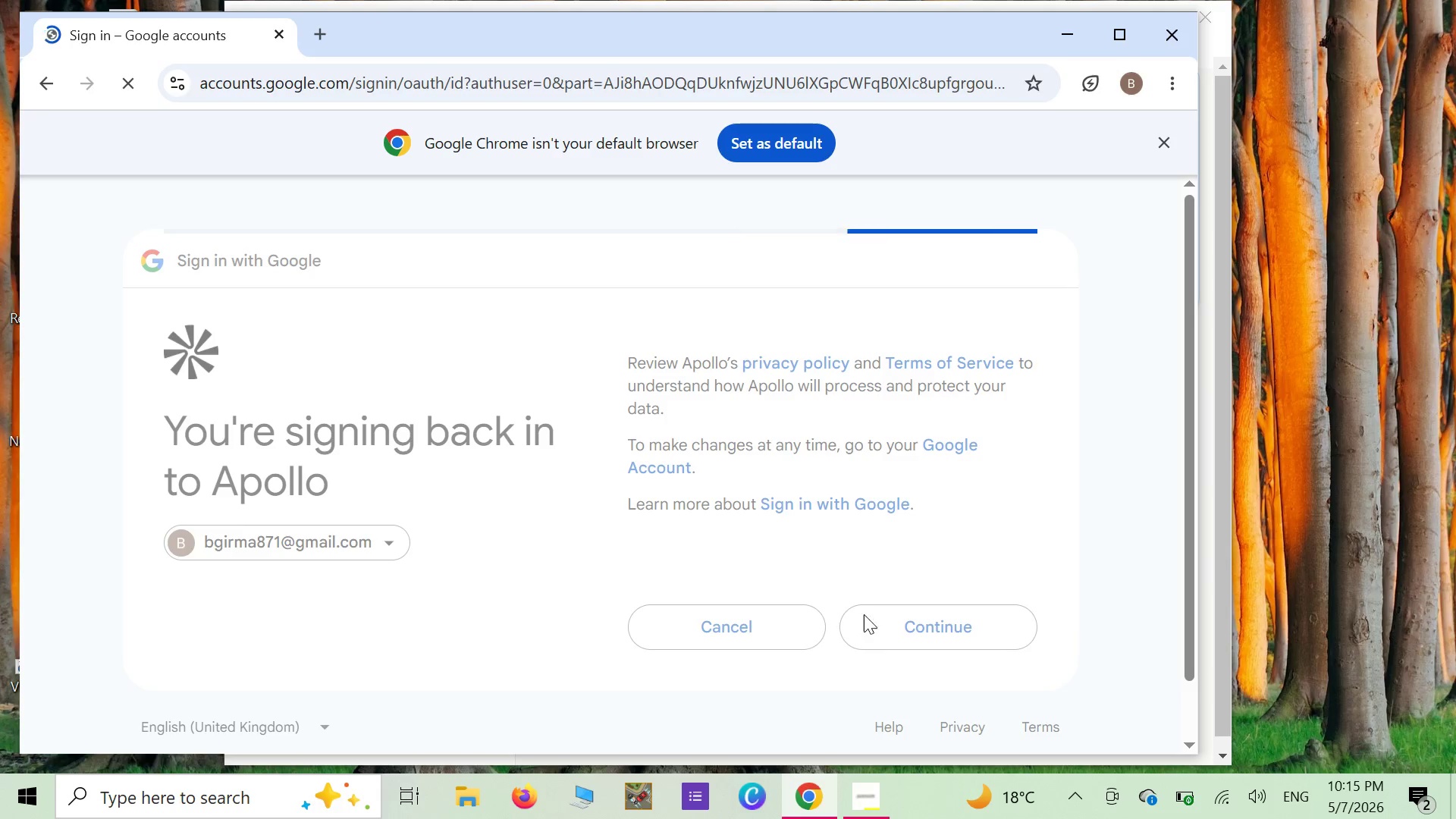 
wait(11.28)
 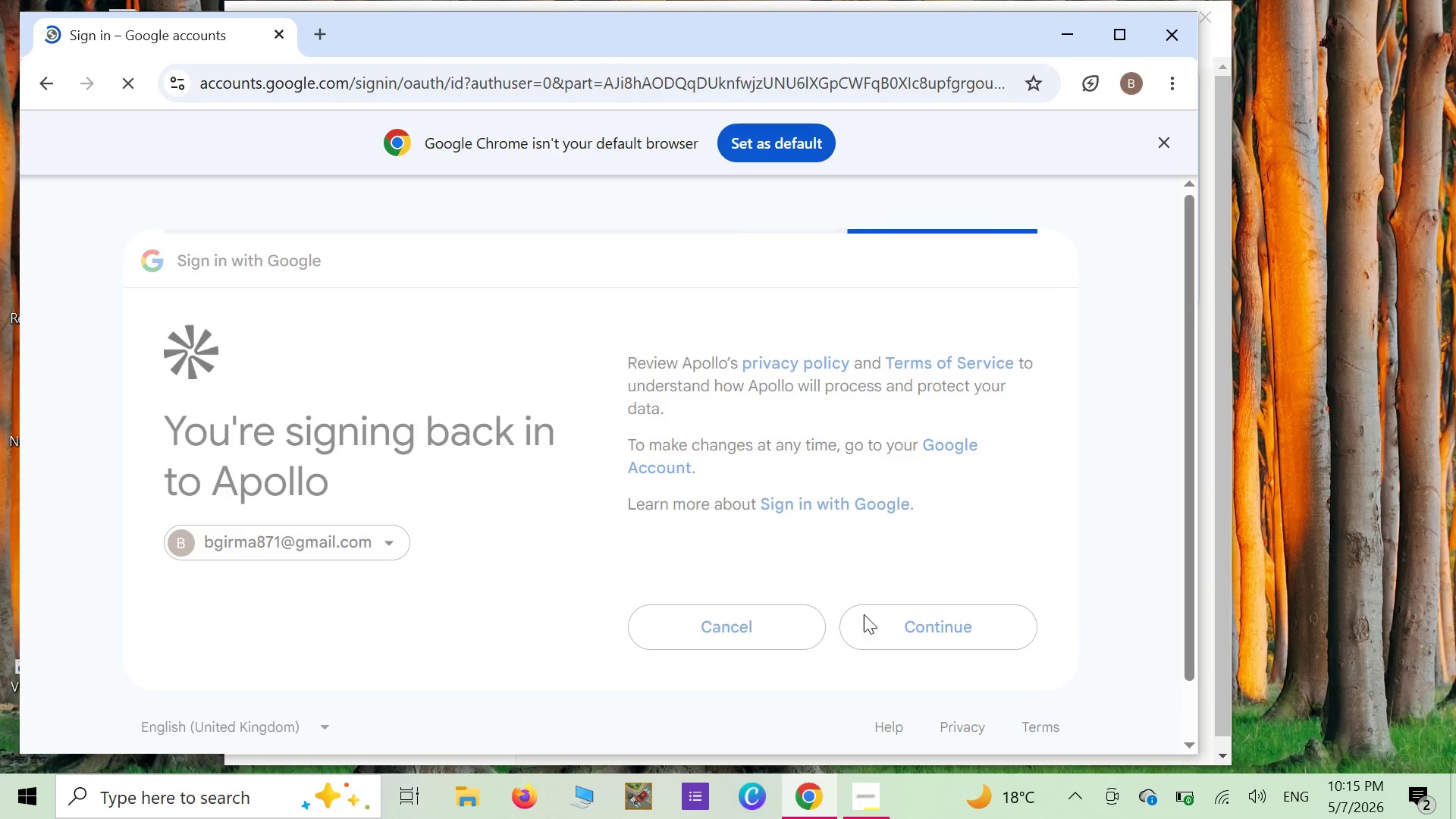 
scroll: coordinate [720, 556], scroll_direction: down, amount: 4.0
 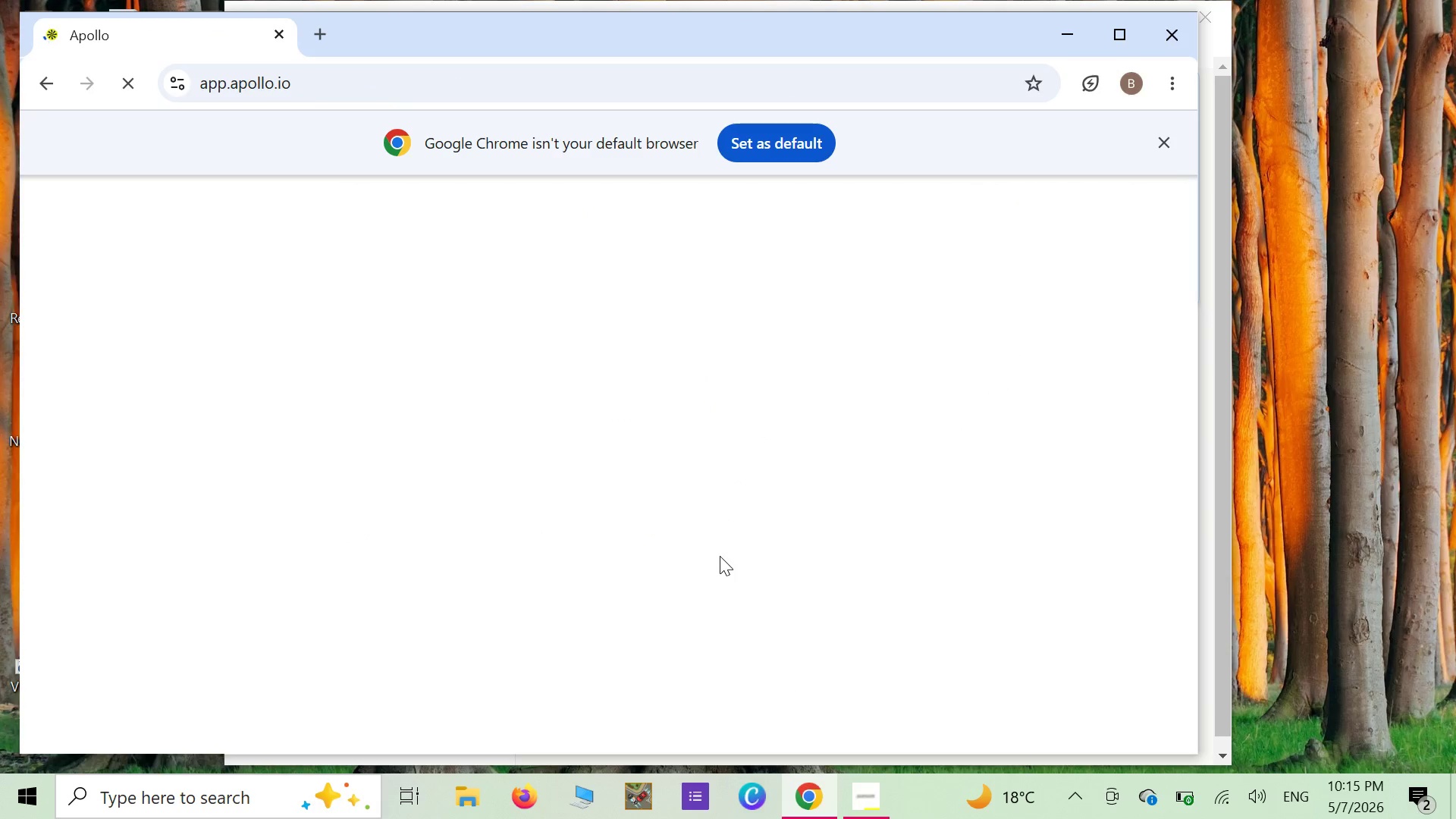 
scroll: coordinate [720, 556], scroll_direction: up, amount: 2.0
 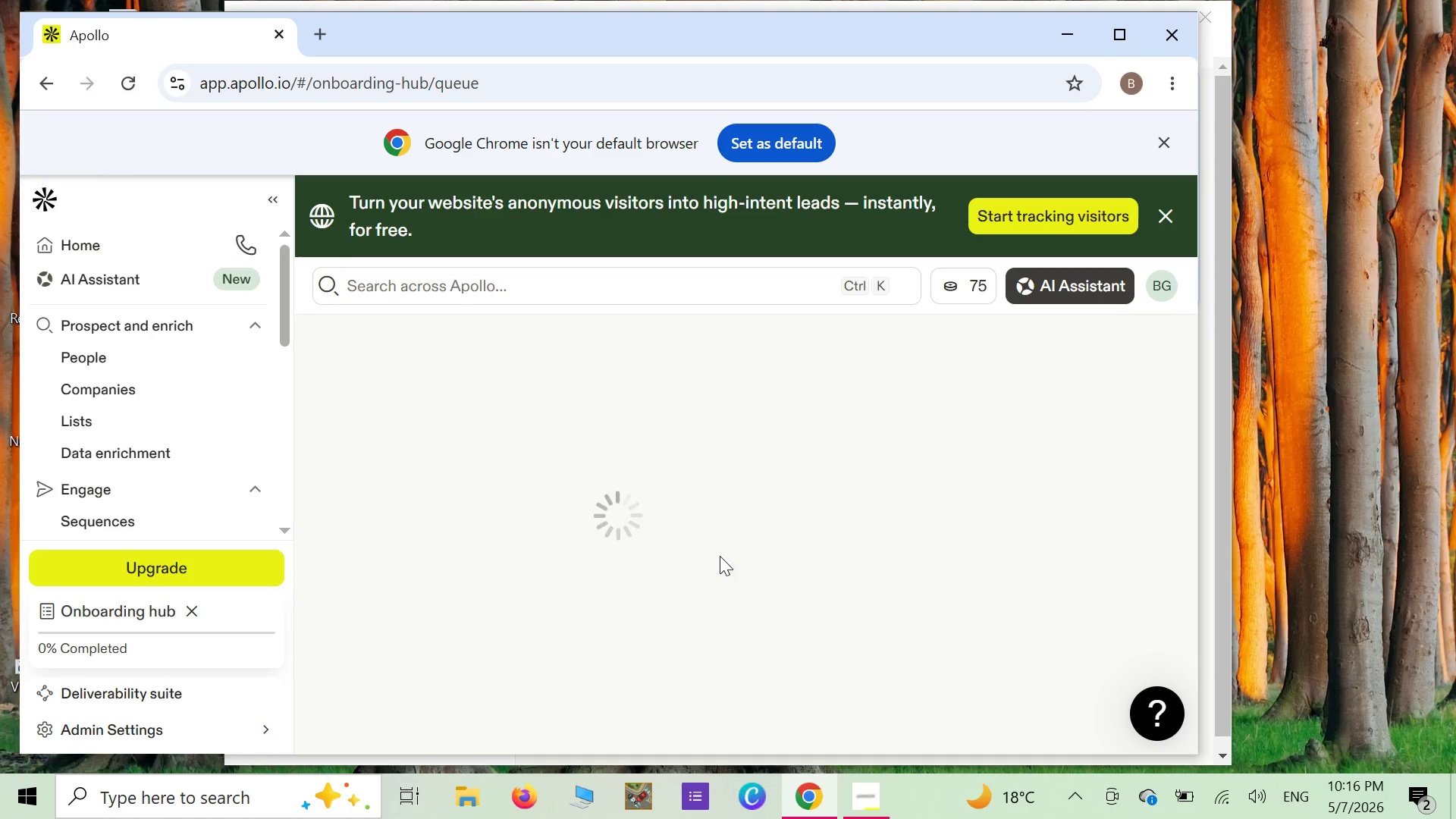 
wait(43.16)
 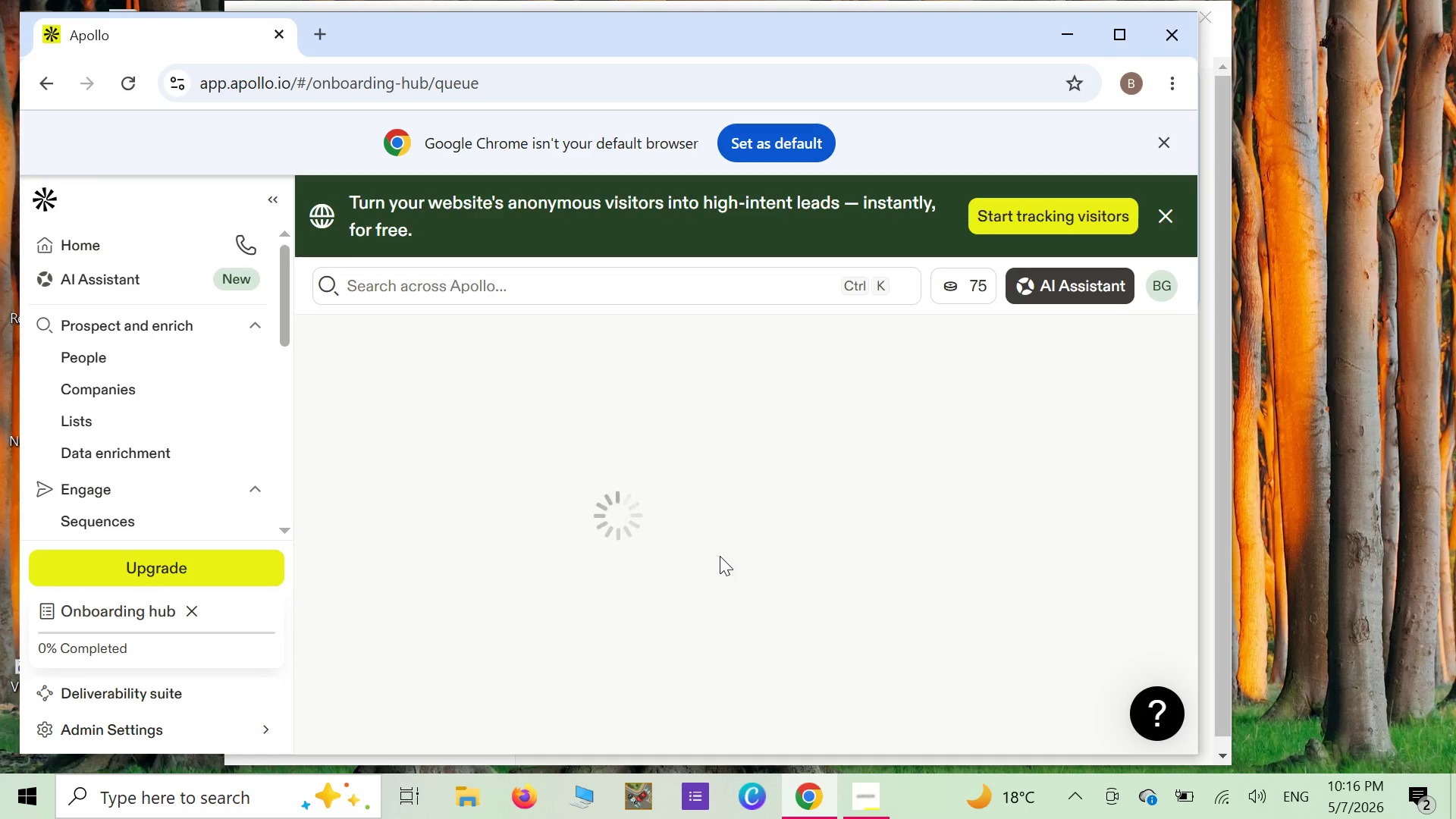 
scroll: coordinate [659, 471], scroll_direction: down, amount: 1.0
 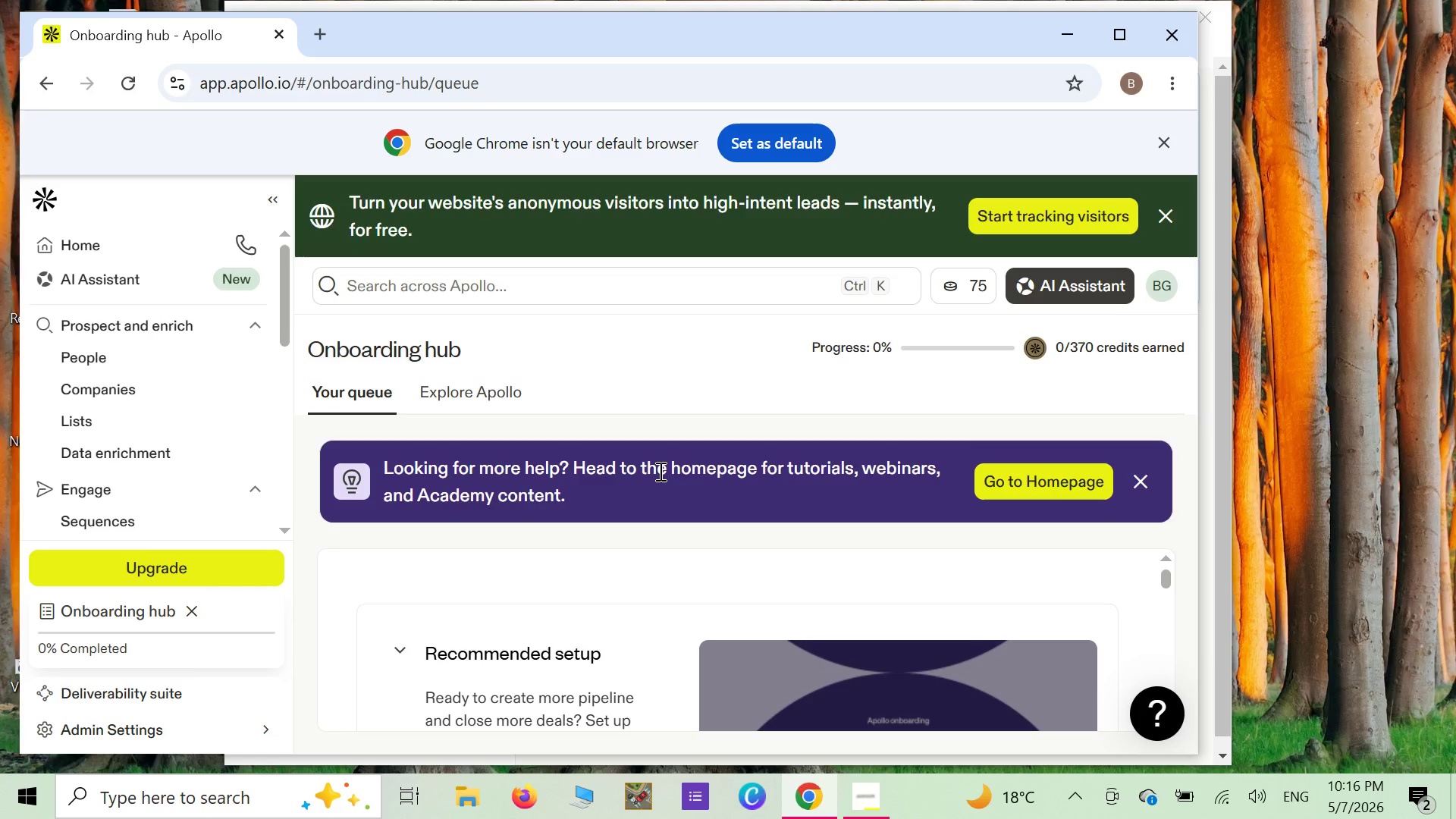 
scroll: coordinate [659, 471], scroll_direction: up, amount: 2.0
 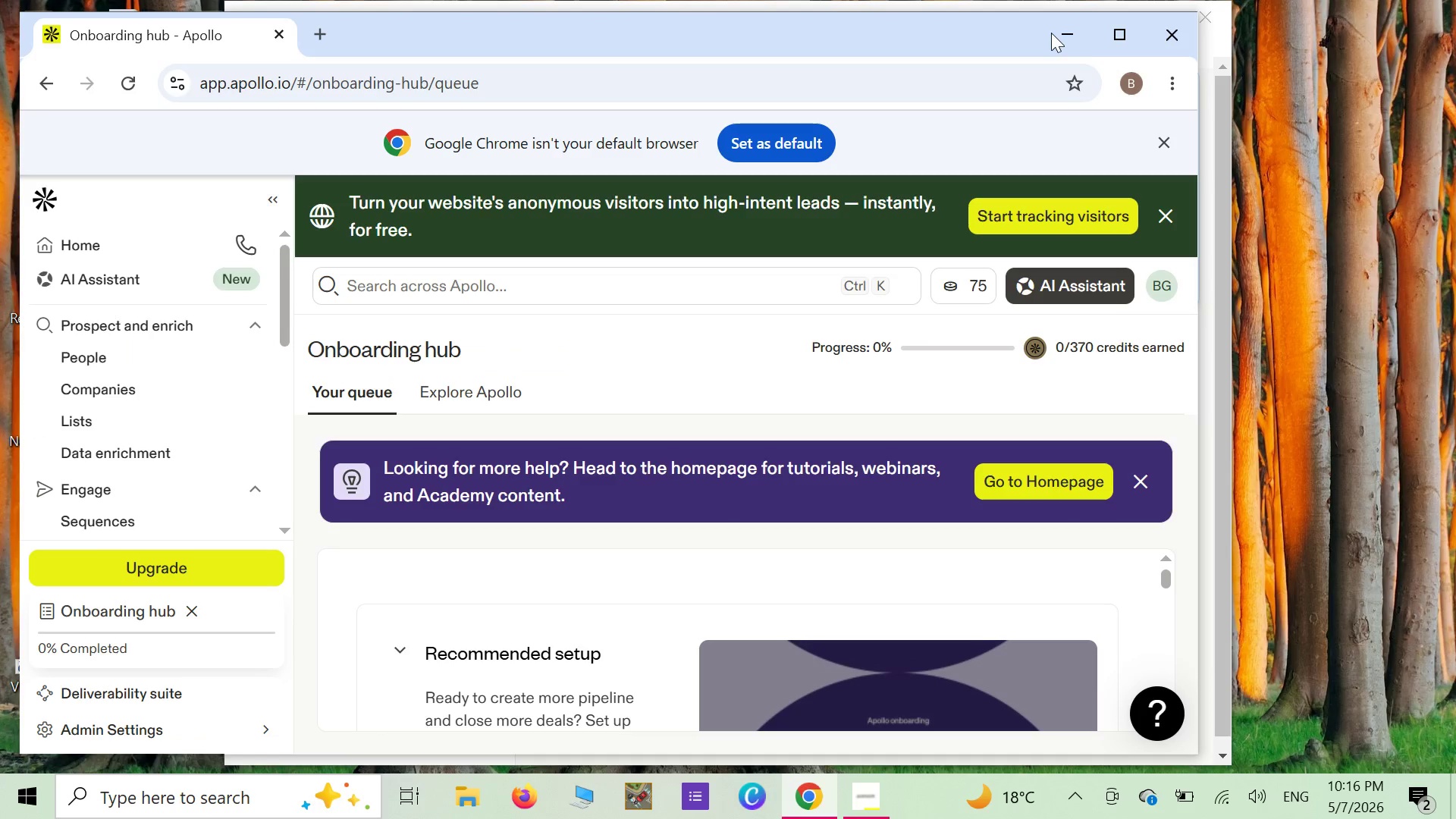 
left_click([1115, 33])
 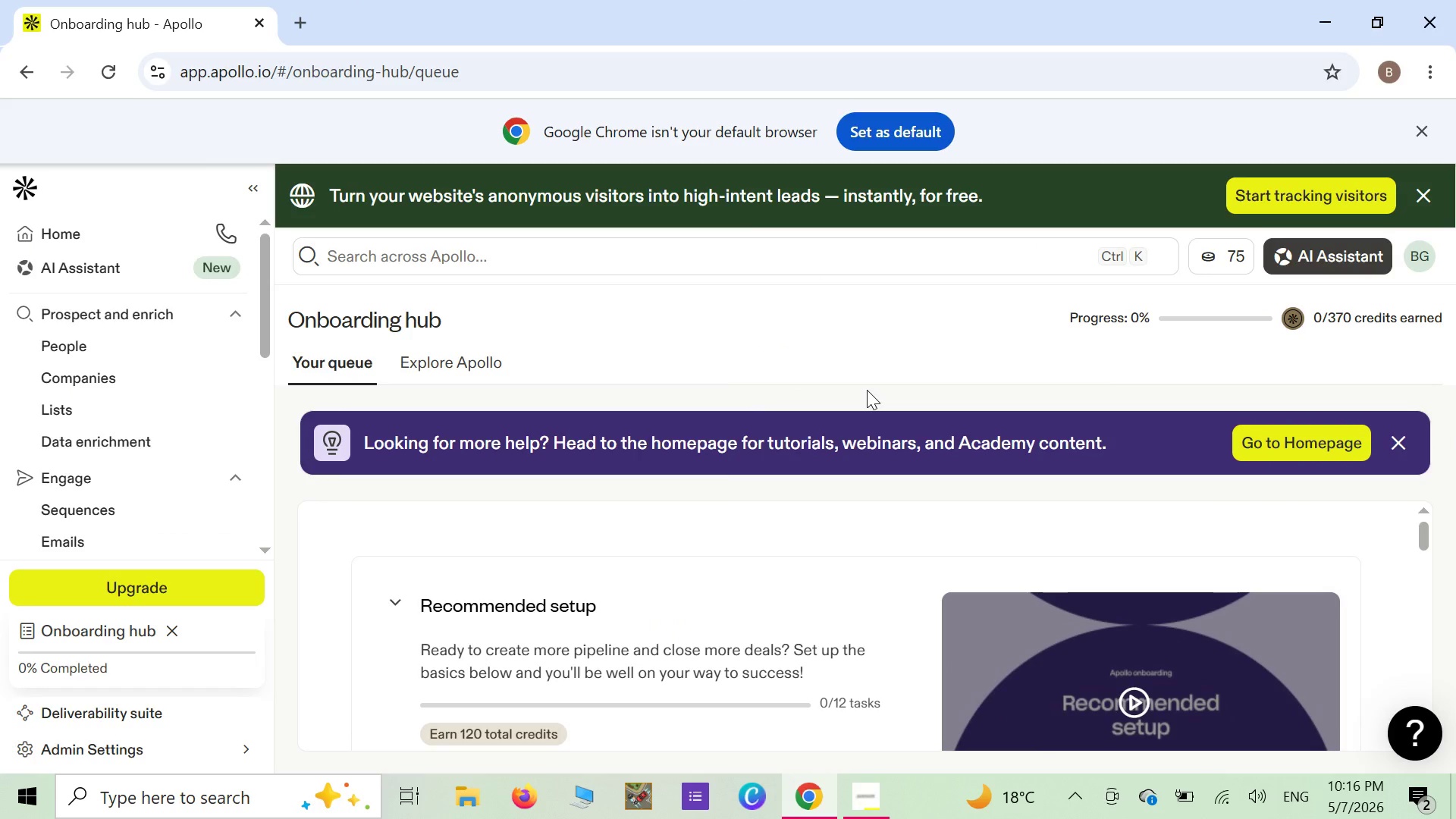 
wait(5.34)
 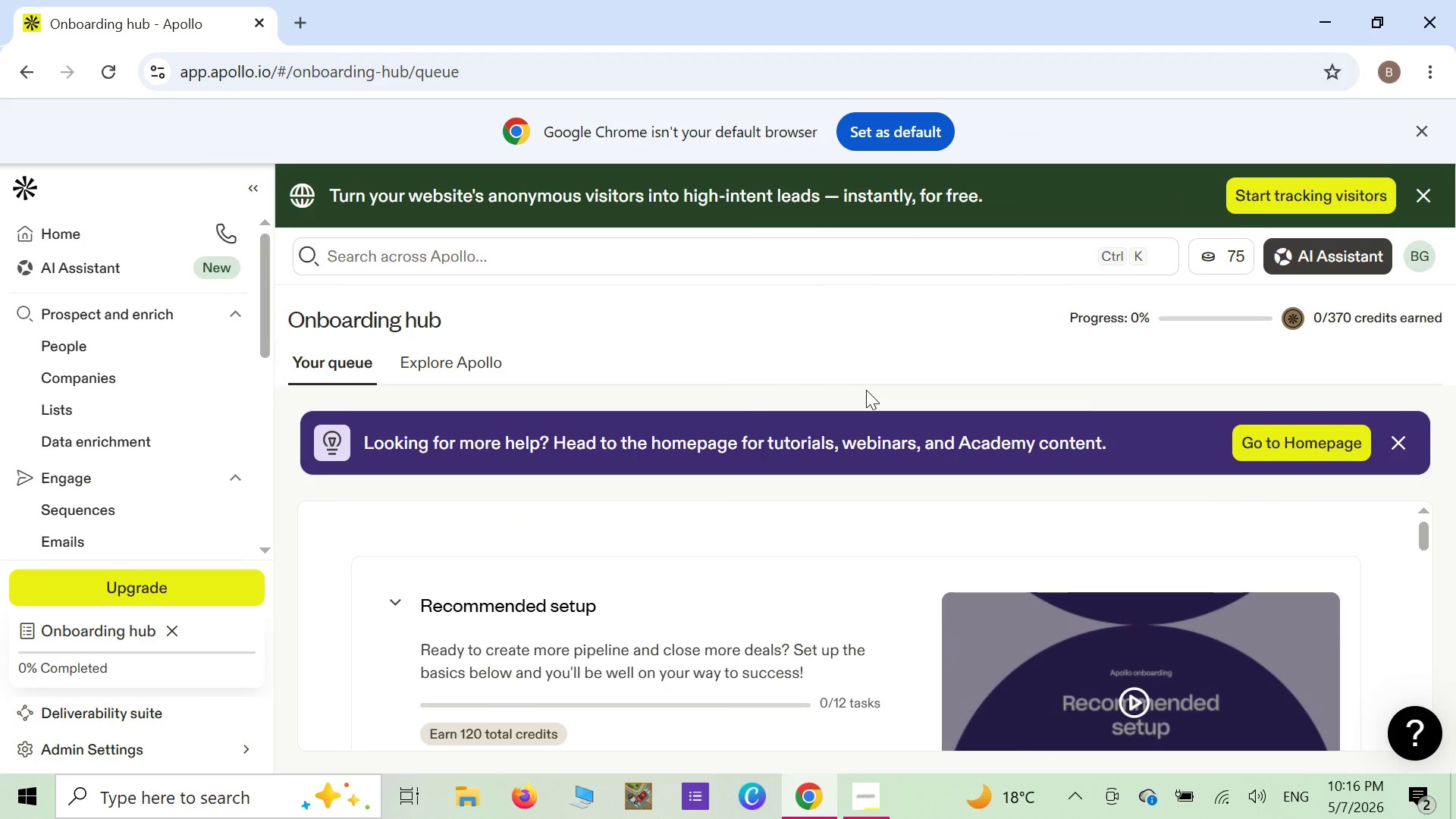 
scroll: coordinate [1439, 585], scroll_direction: down, amount: 11.0
 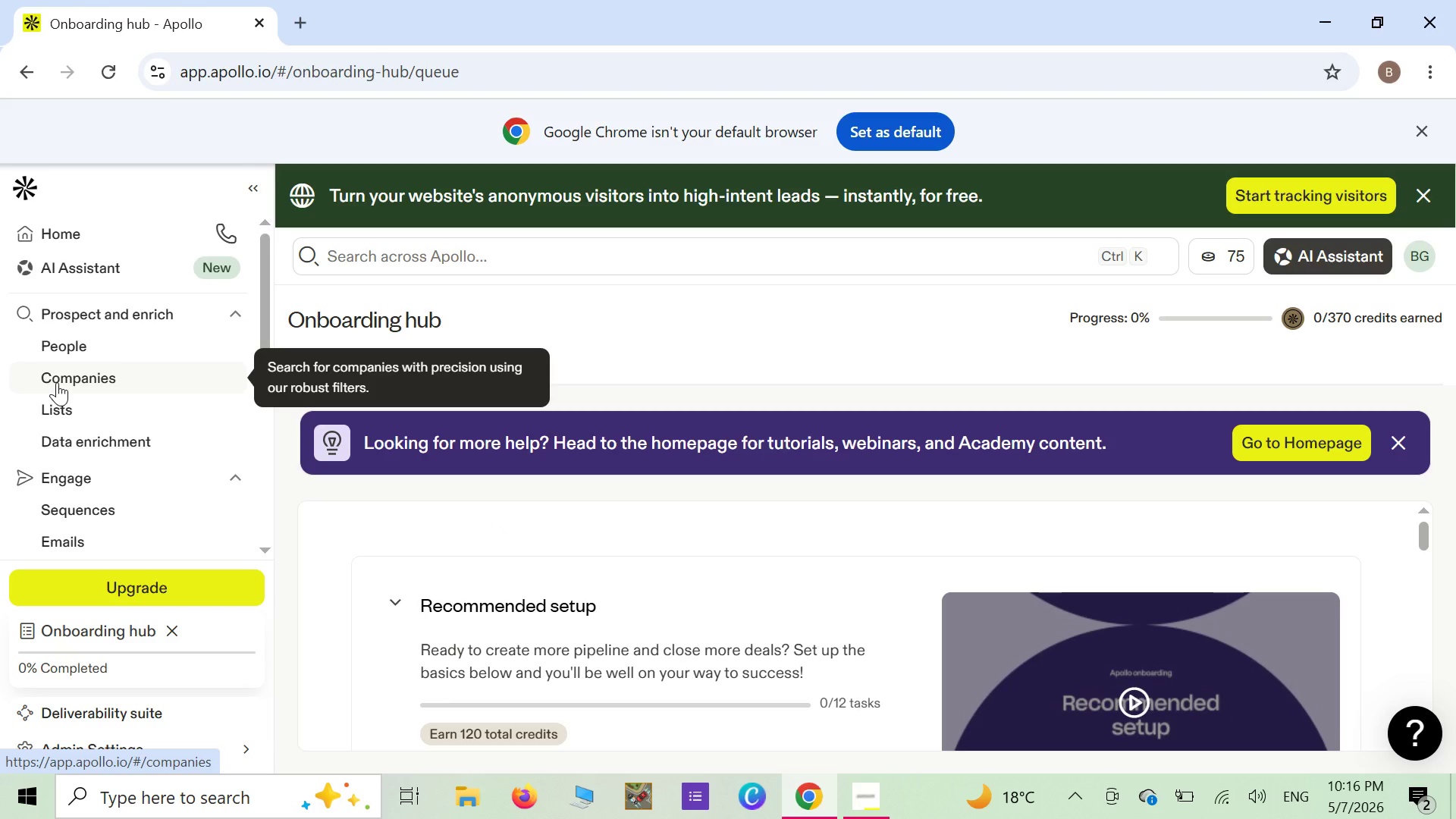 
wait(13.58)
 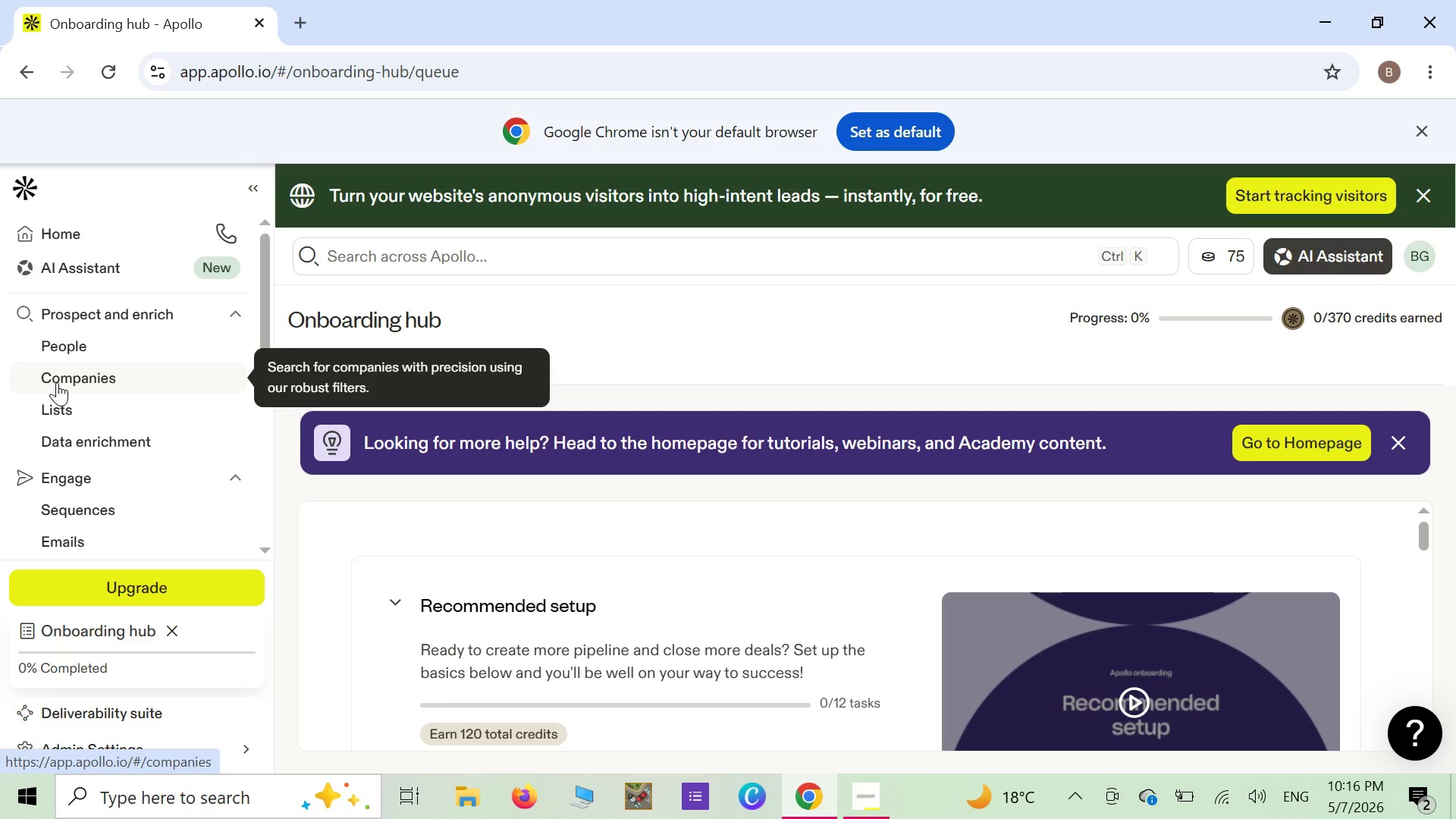 
left_click([78, 337])
 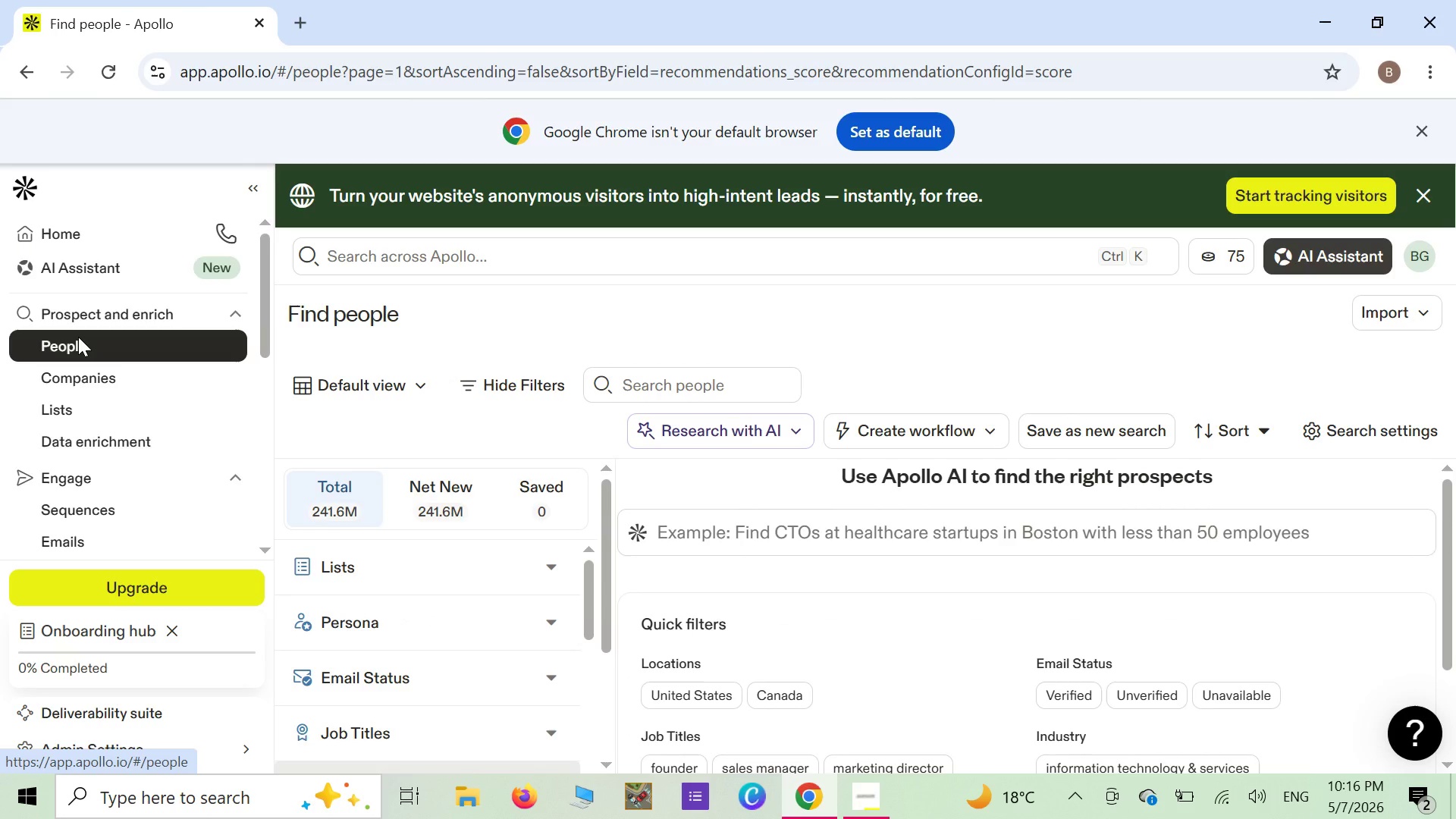 
wait(21.0)
 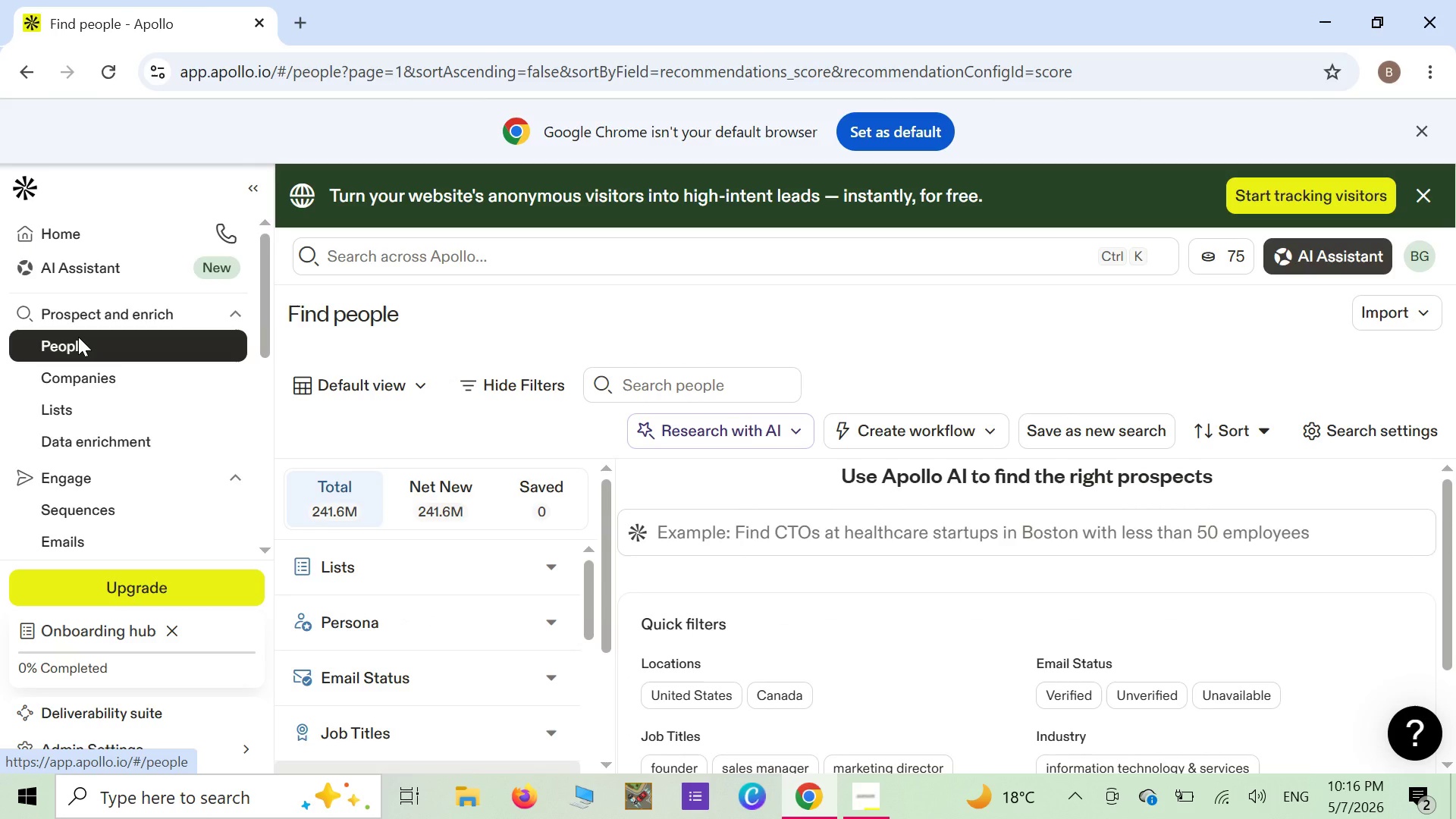 
left_click([1416, 306])
 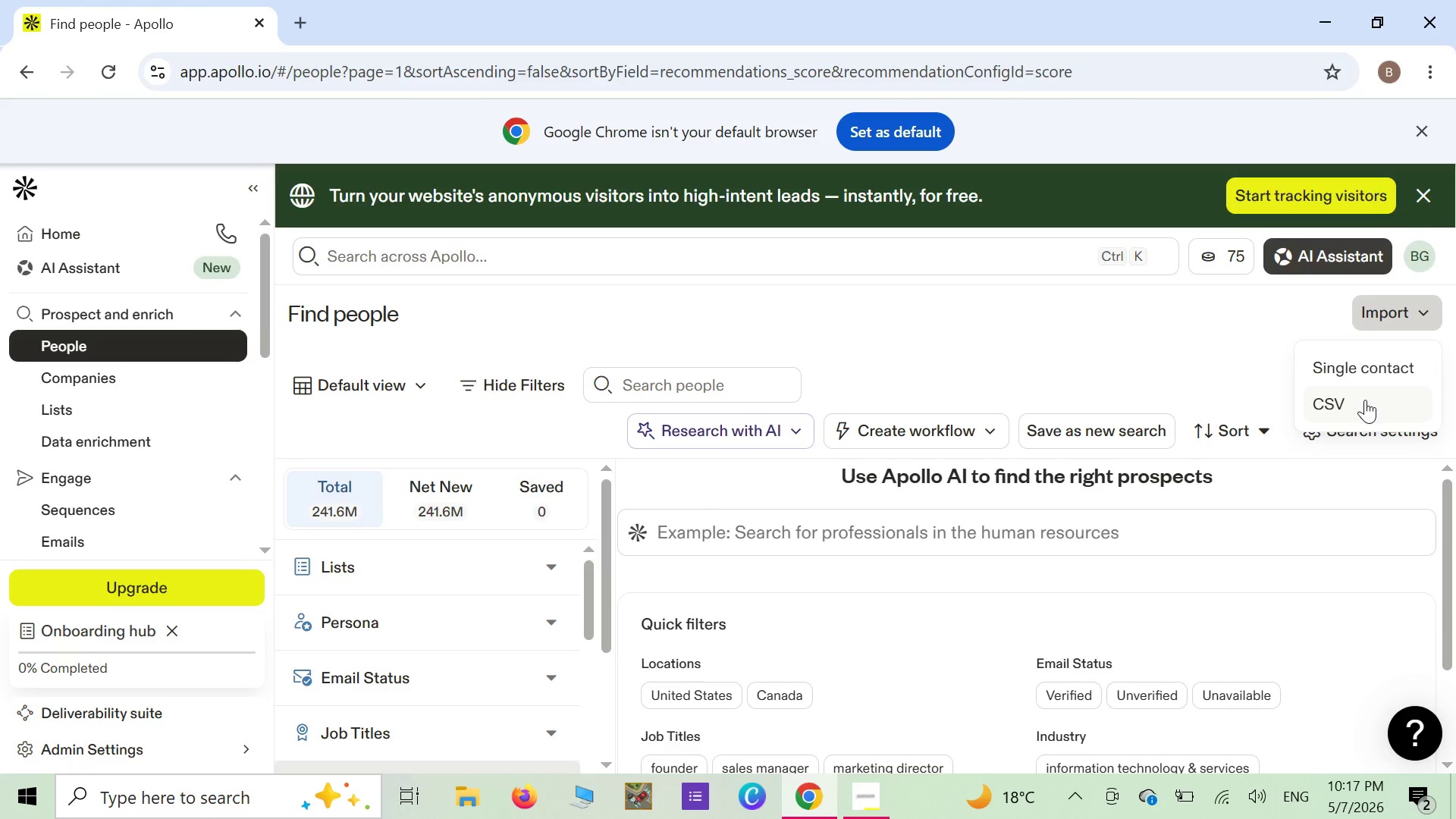 
left_click([1365, 400])
 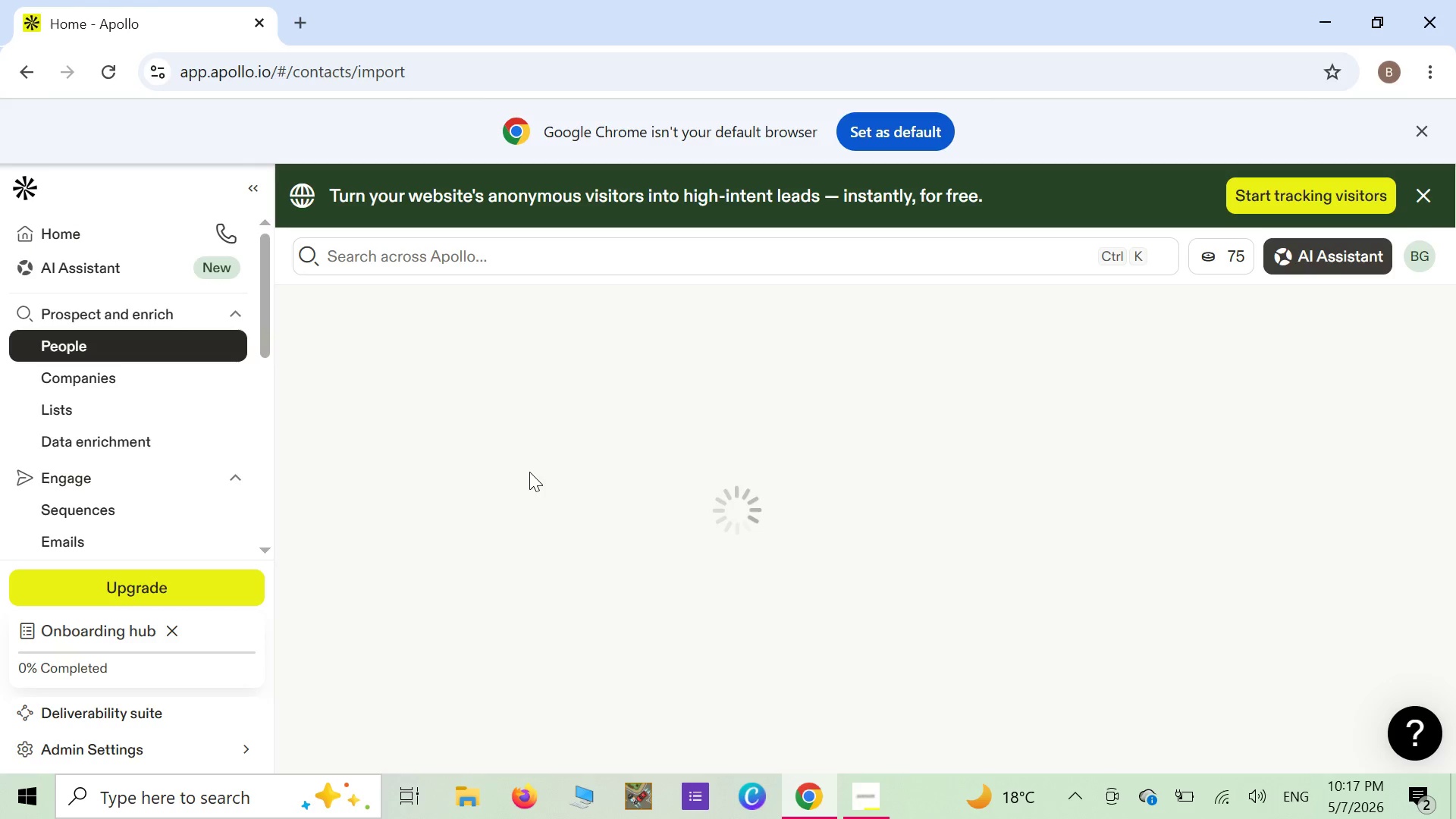 
wait(8.31)
 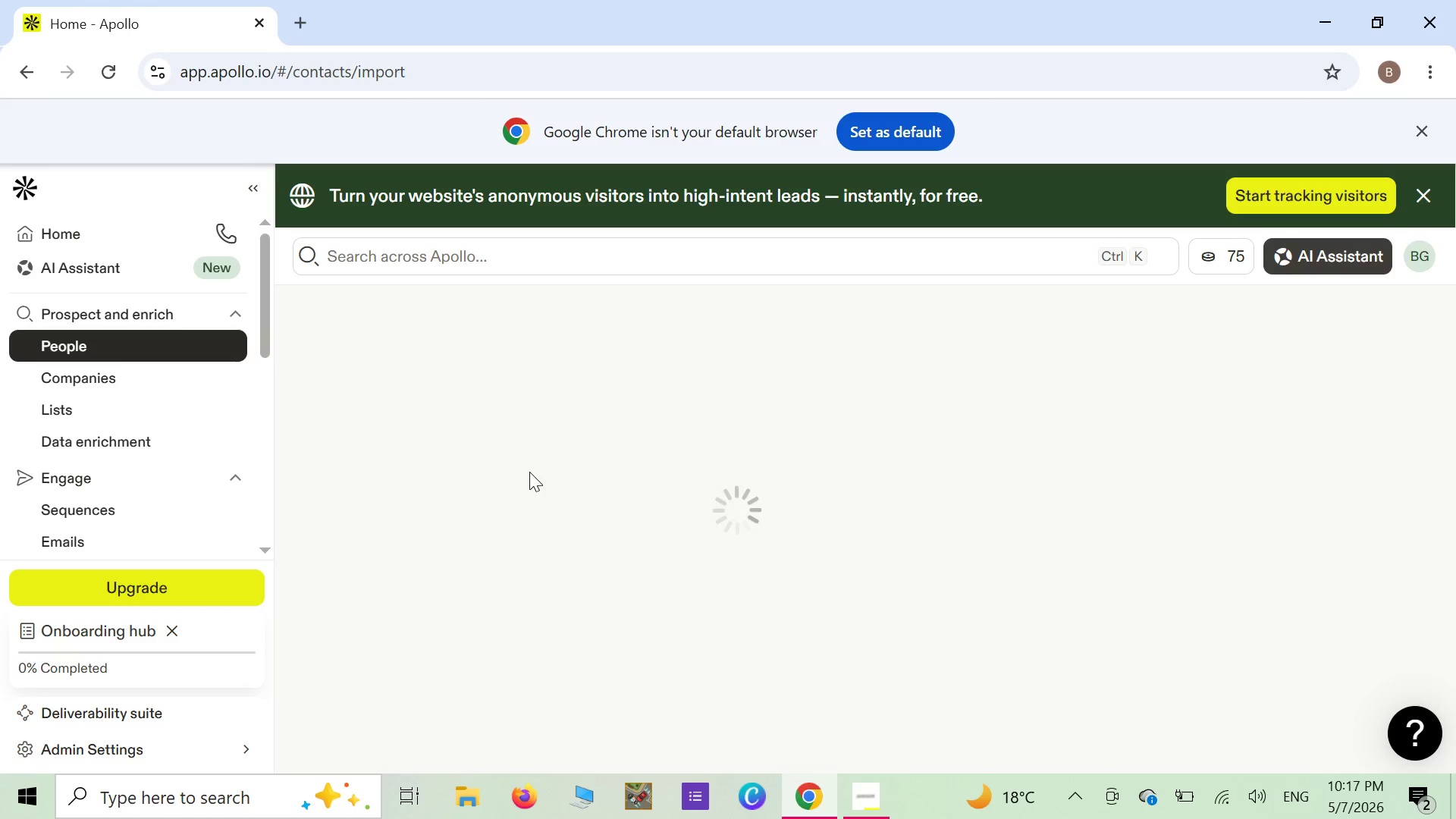 
scroll: coordinate [529, 472], scroll_direction: down, amount: 2.0
 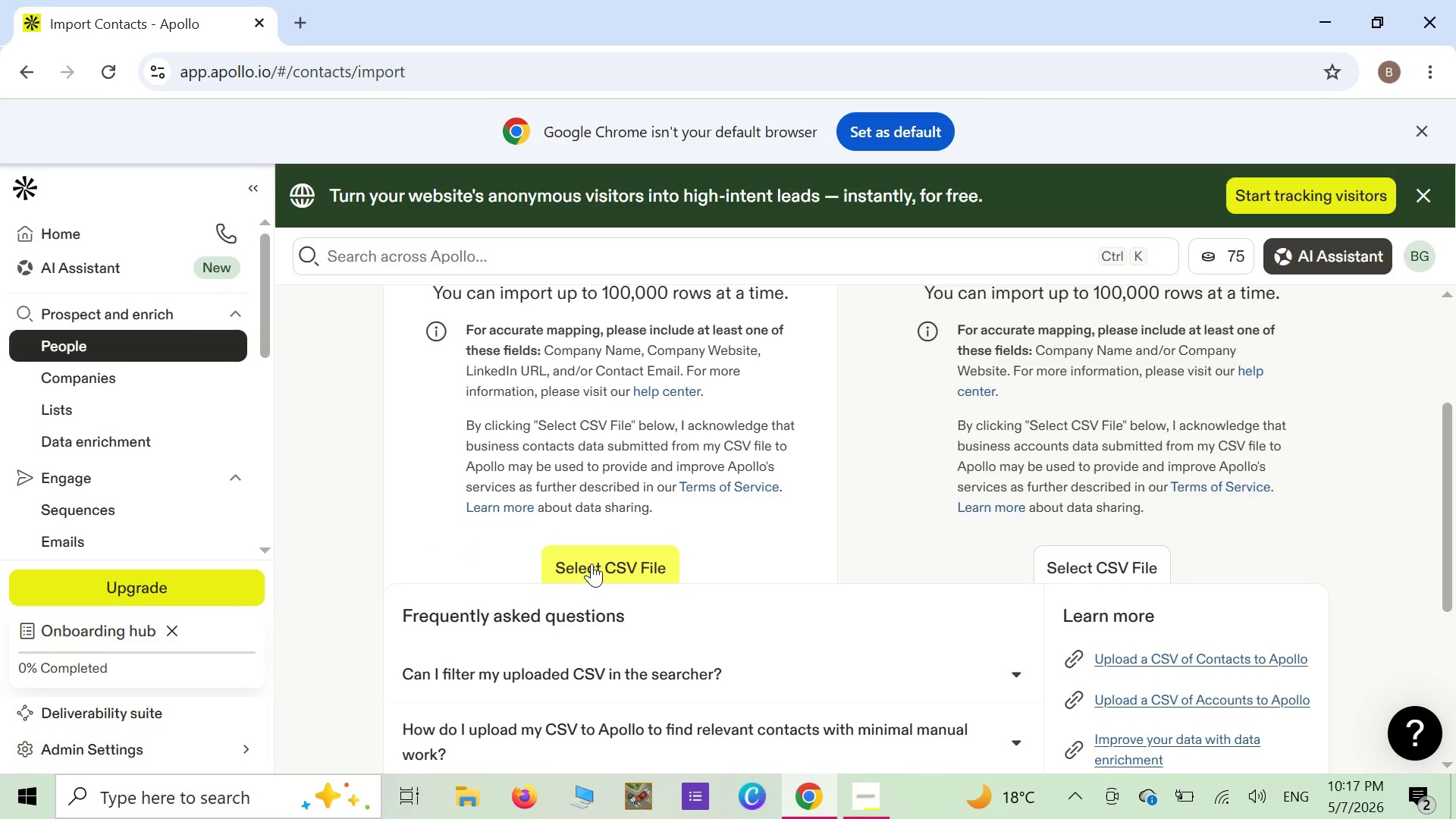 
left_click([592, 563])
 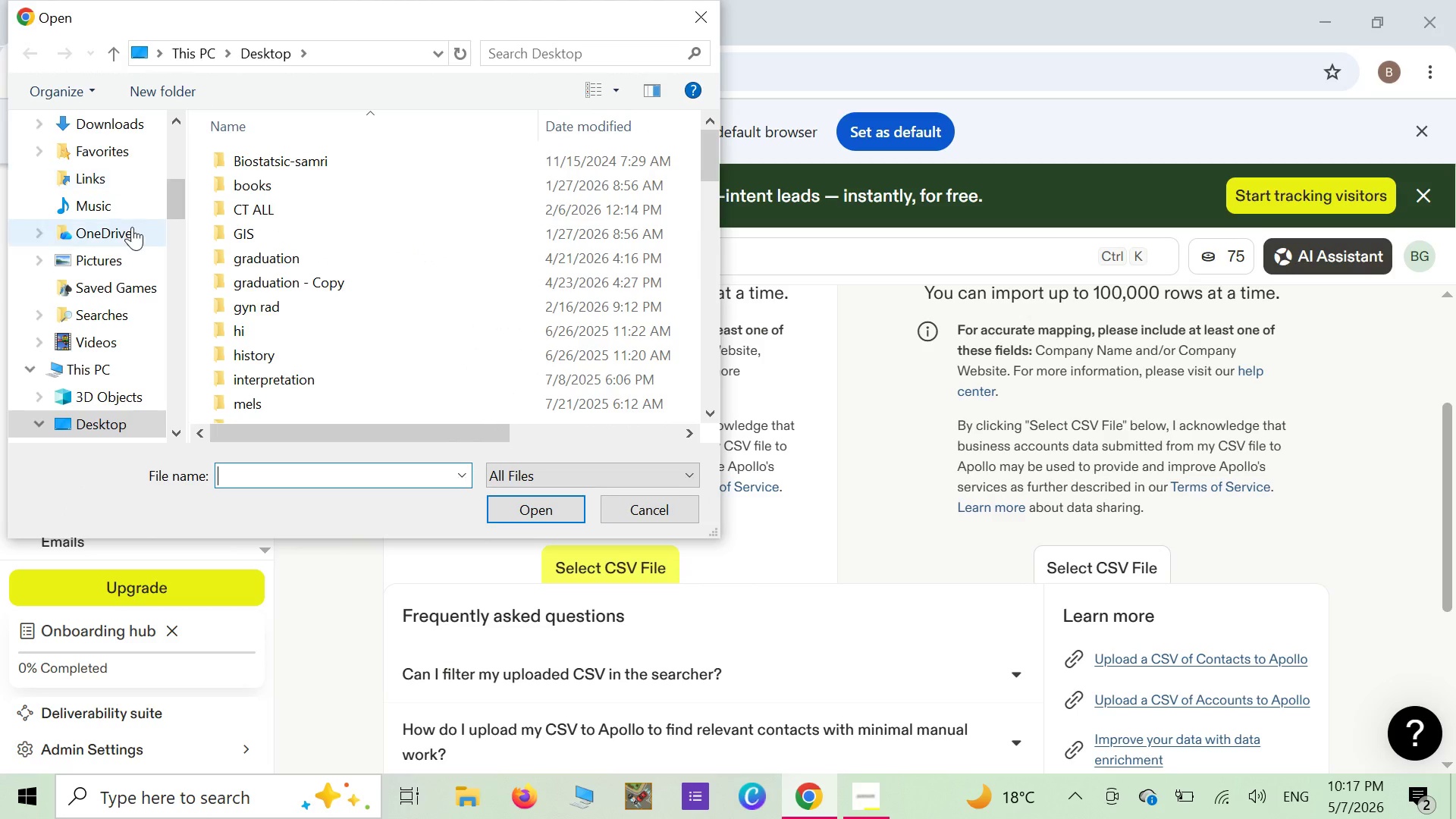 
wait(6.22)
 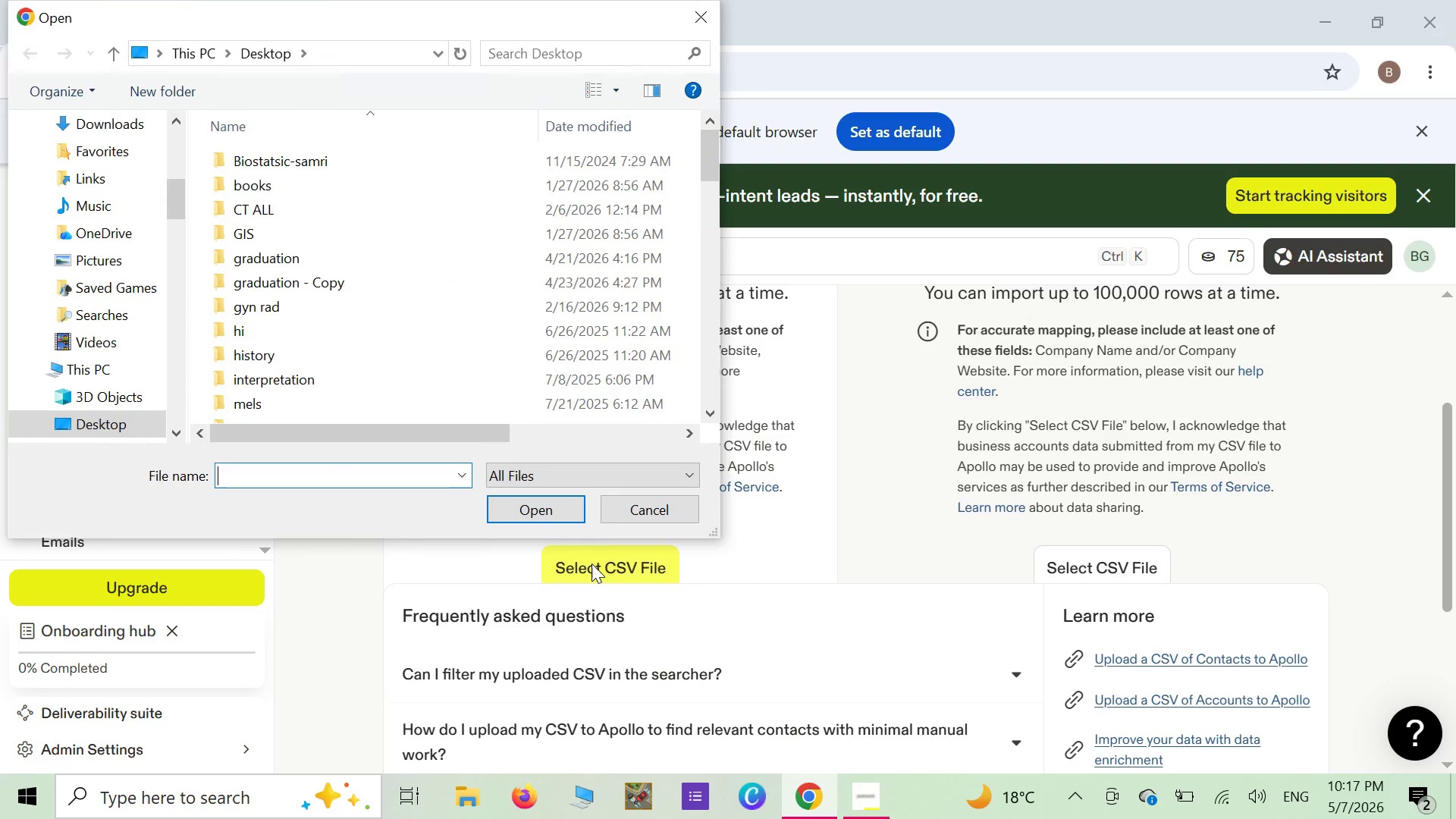 
scroll: coordinate [124, 143], scroll_direction: up, amount: 3.0
 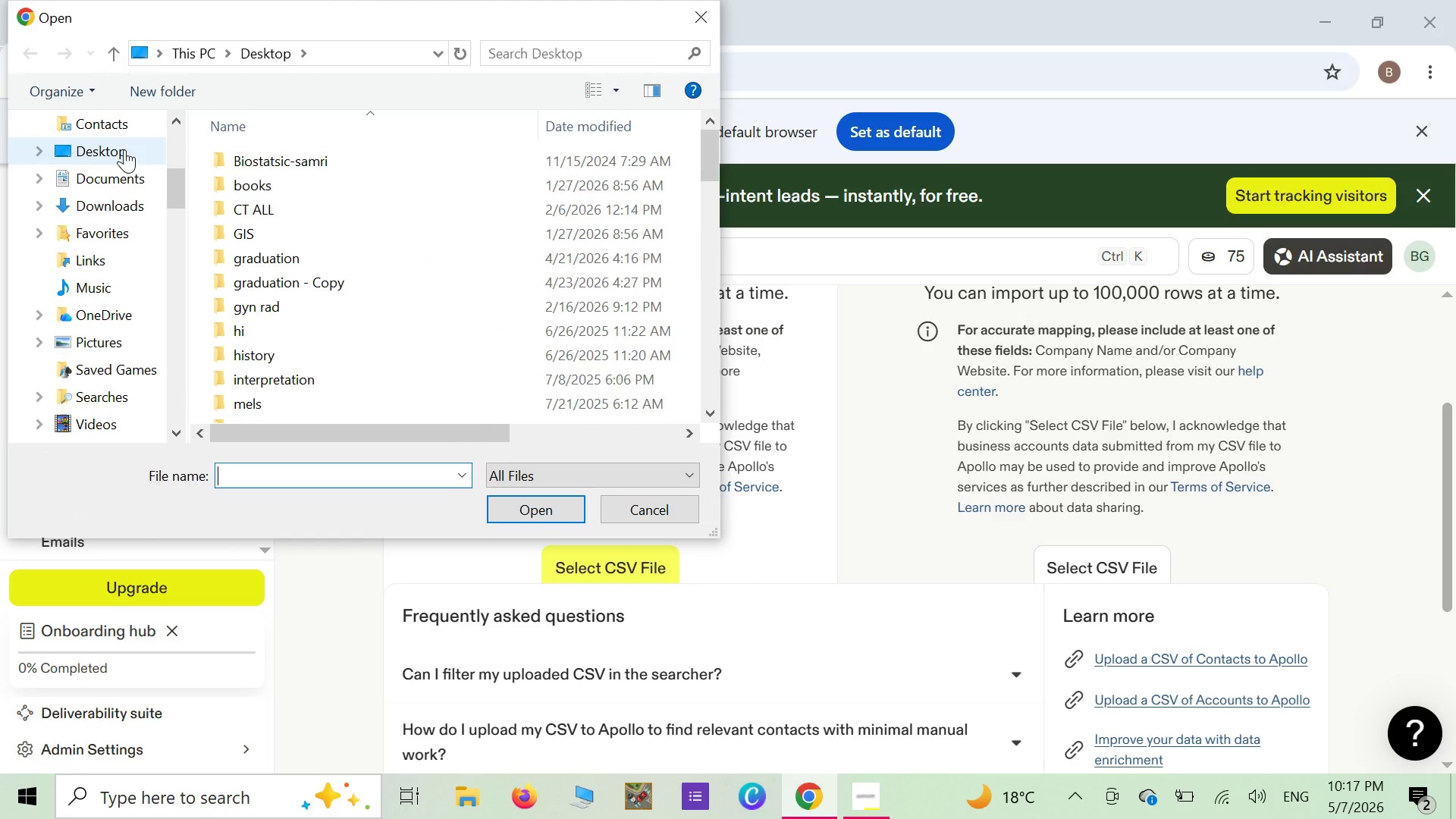 
left_click([124, 149])
 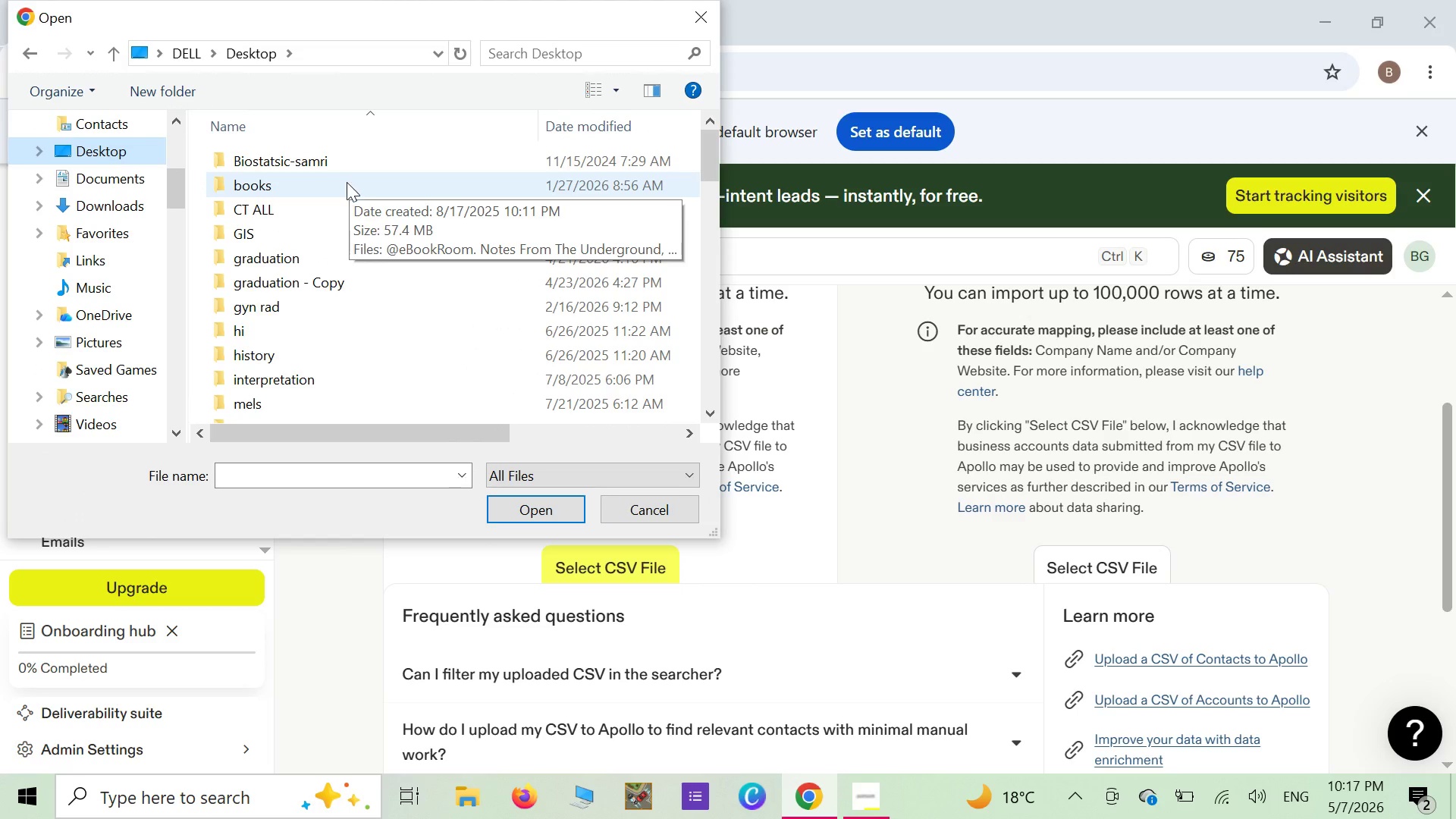 
scroll: coordinate [336, 195], scroll_direction: down, amount: 24.0
 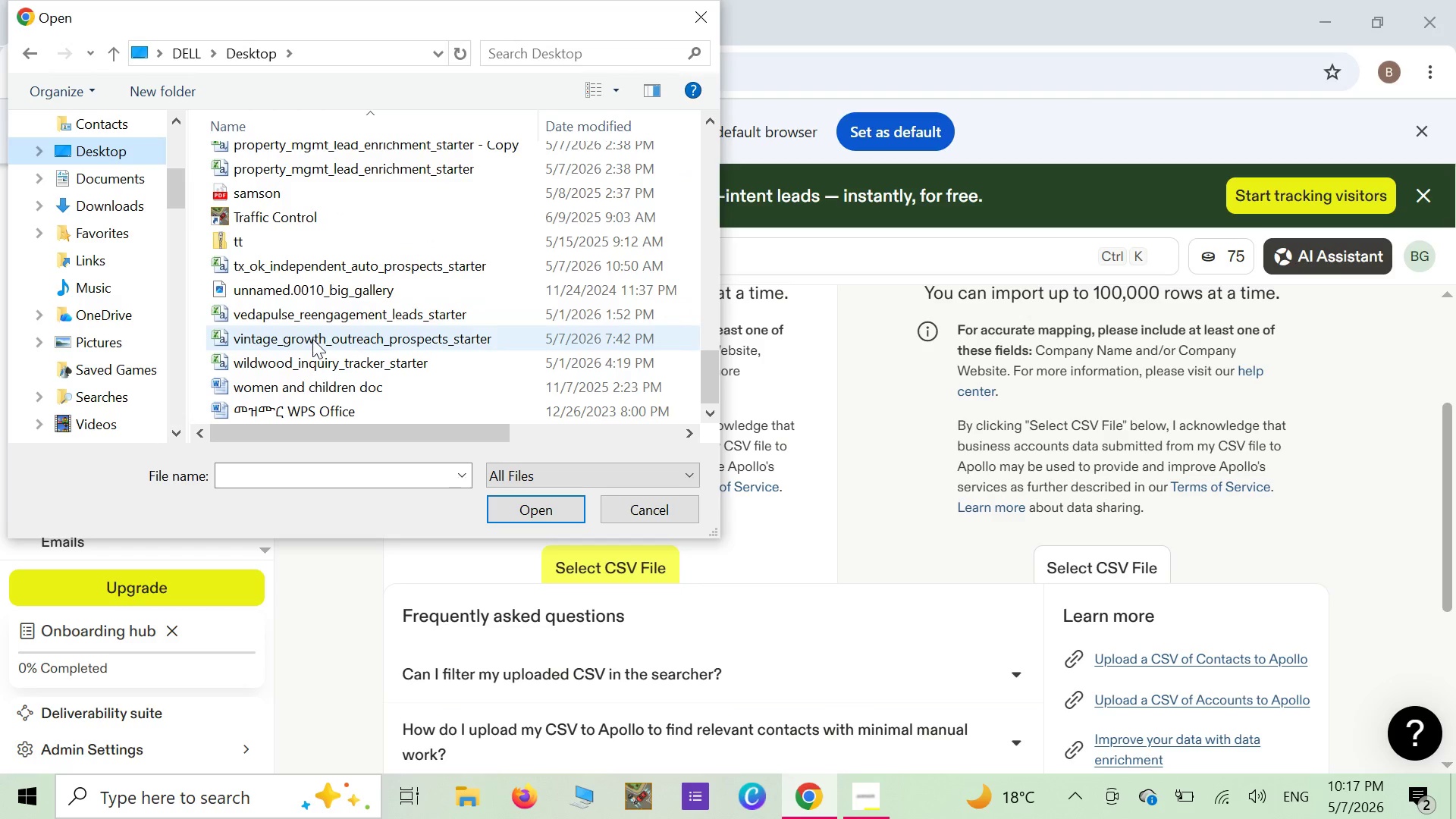 
left_click([312, 339])
 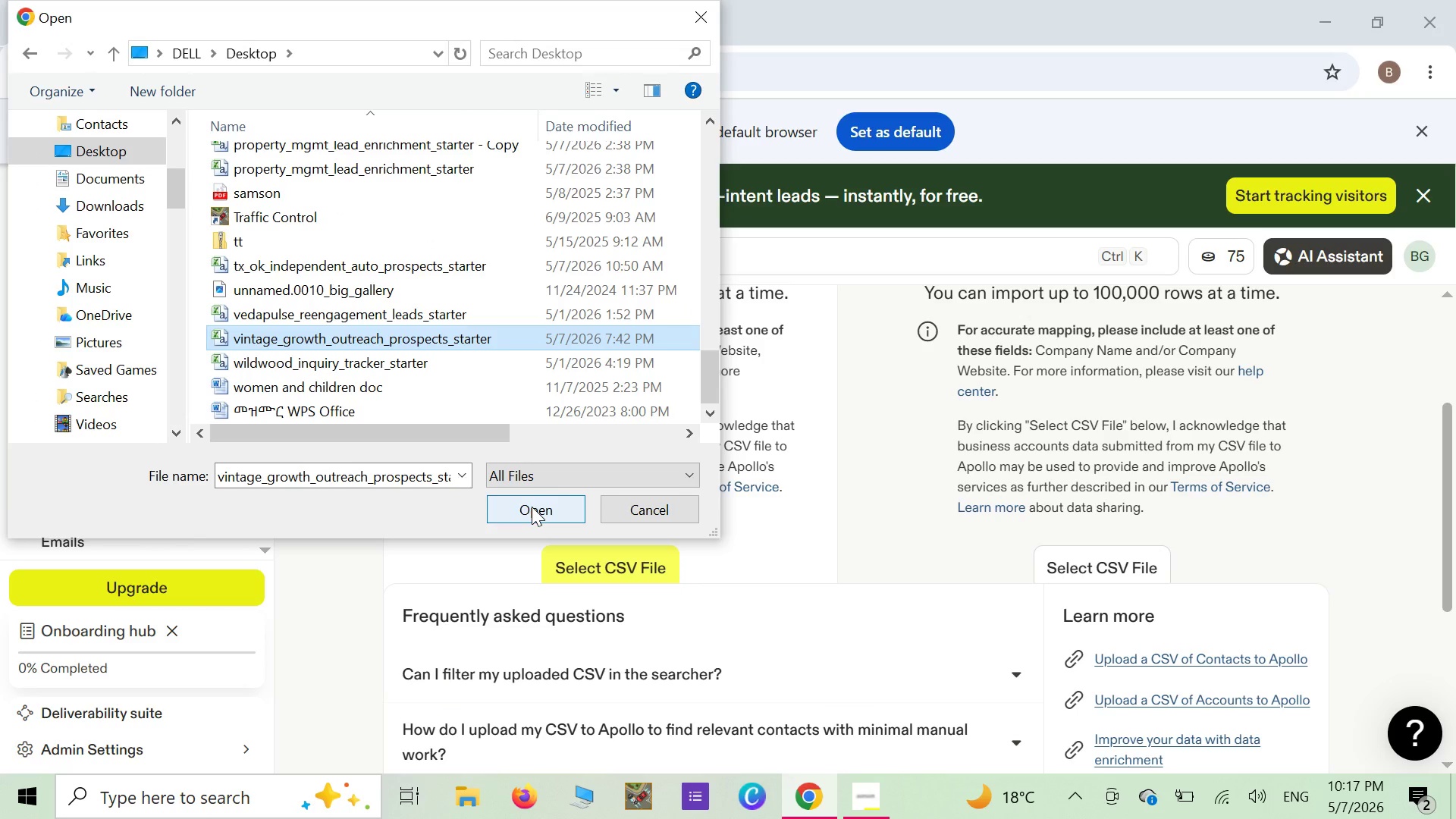 
left_click([532, 507])
 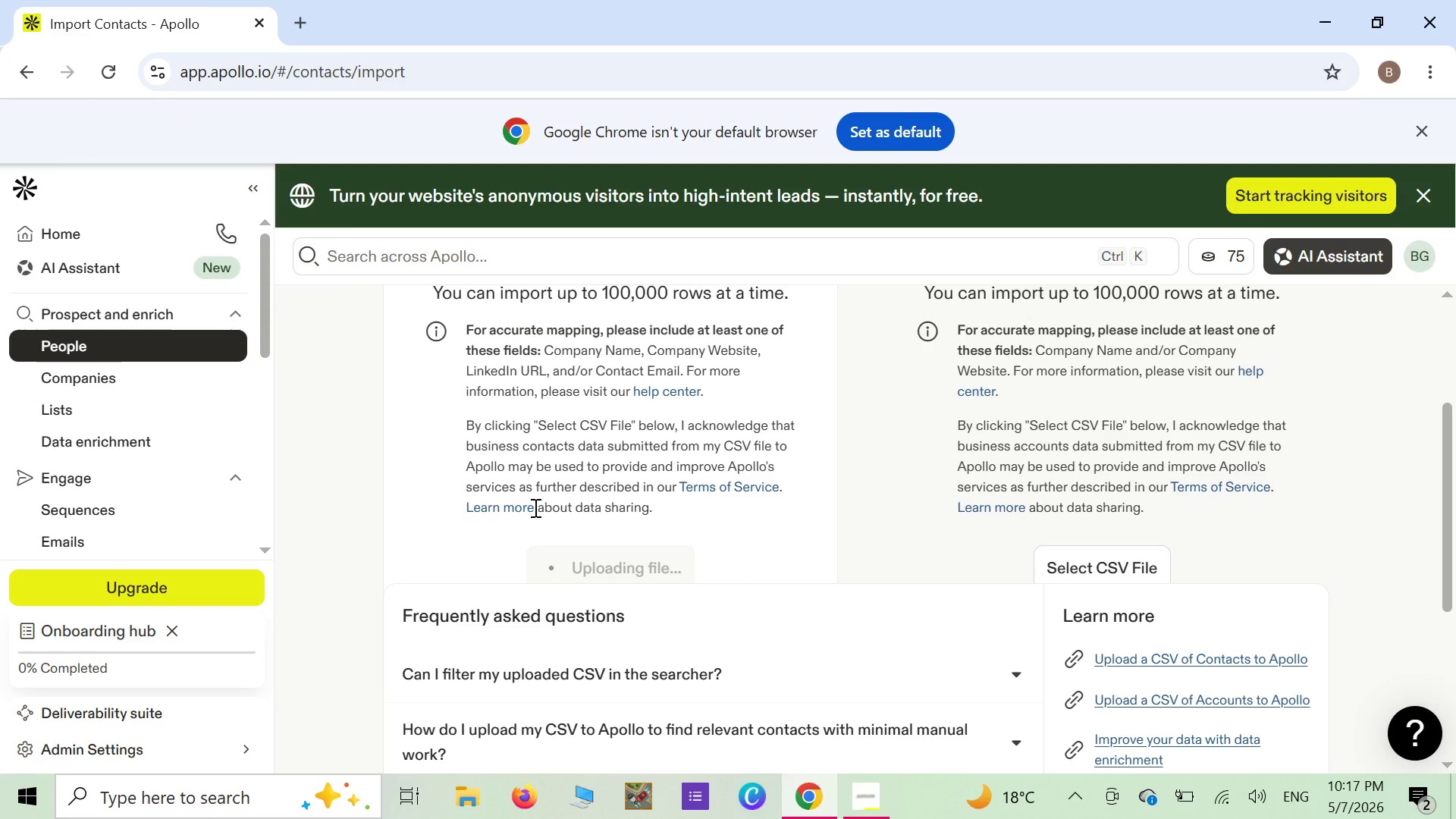 
mouse_move([752, 526])
 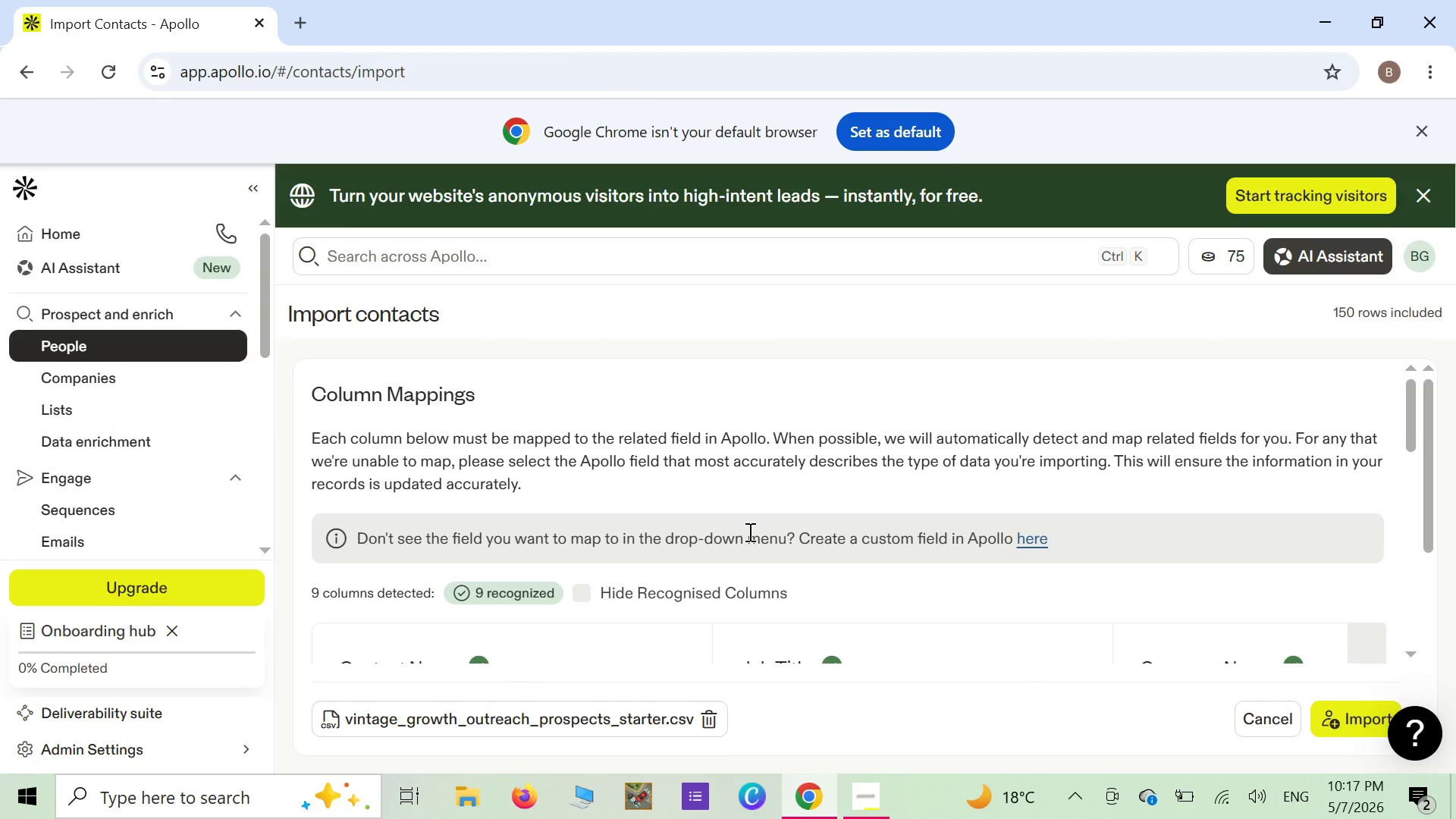 
scroll: coordinate [752, 526], scroll_direction: down, amount: 2.0
 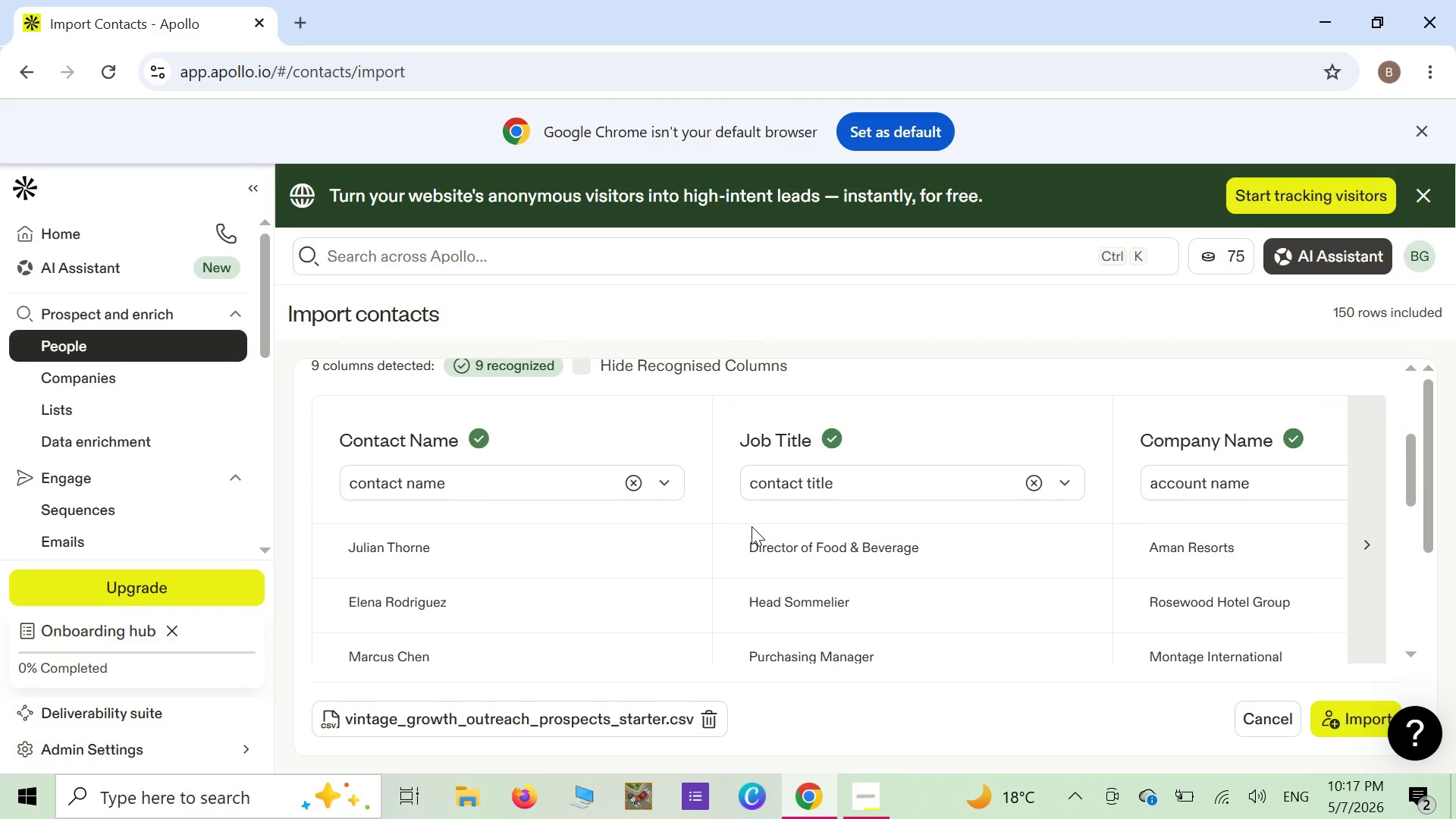 
scroll: coordinate [752, 526], scroll_direction: up, amount: 1.0
 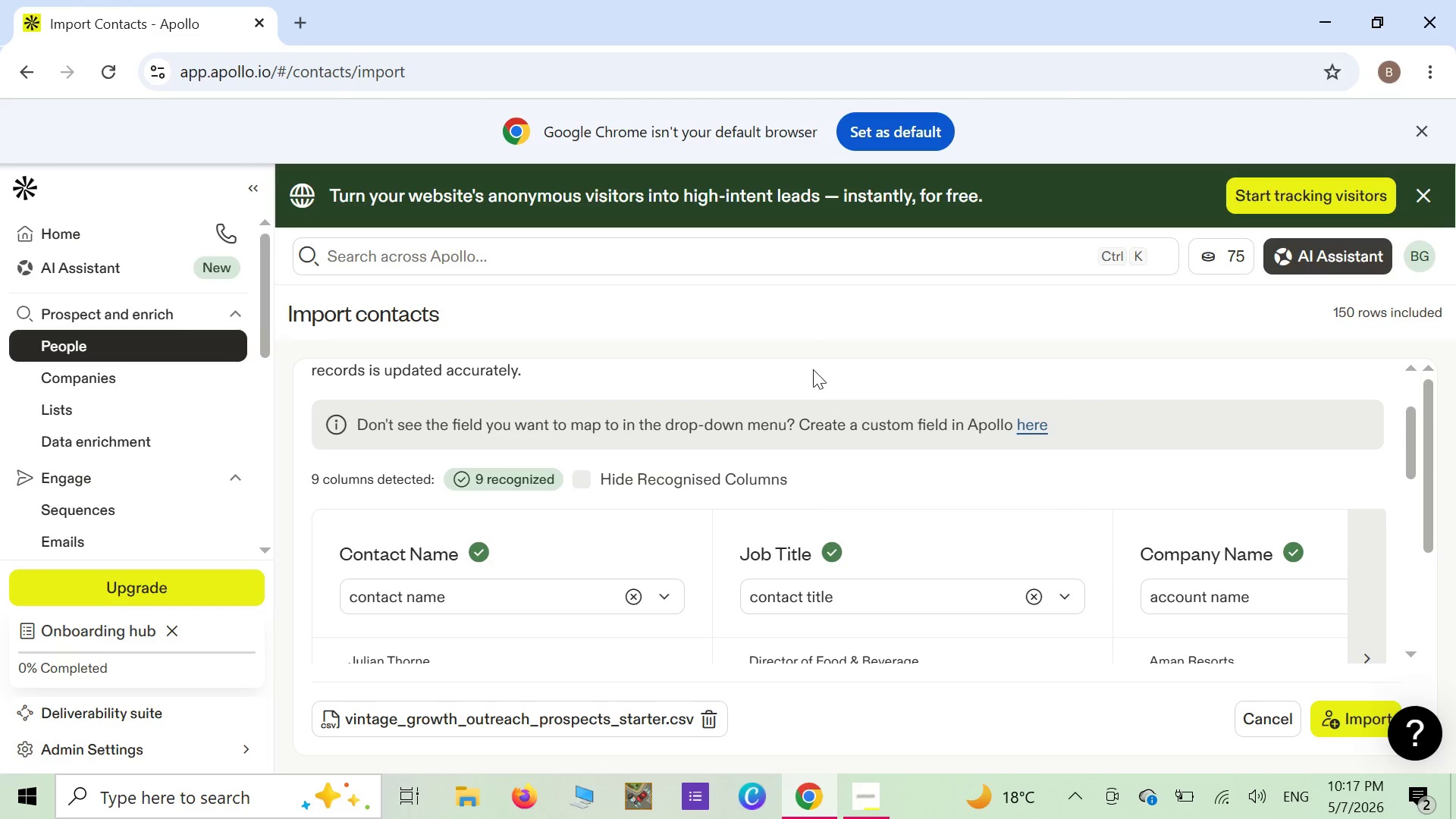 
right_click([816, 352])
 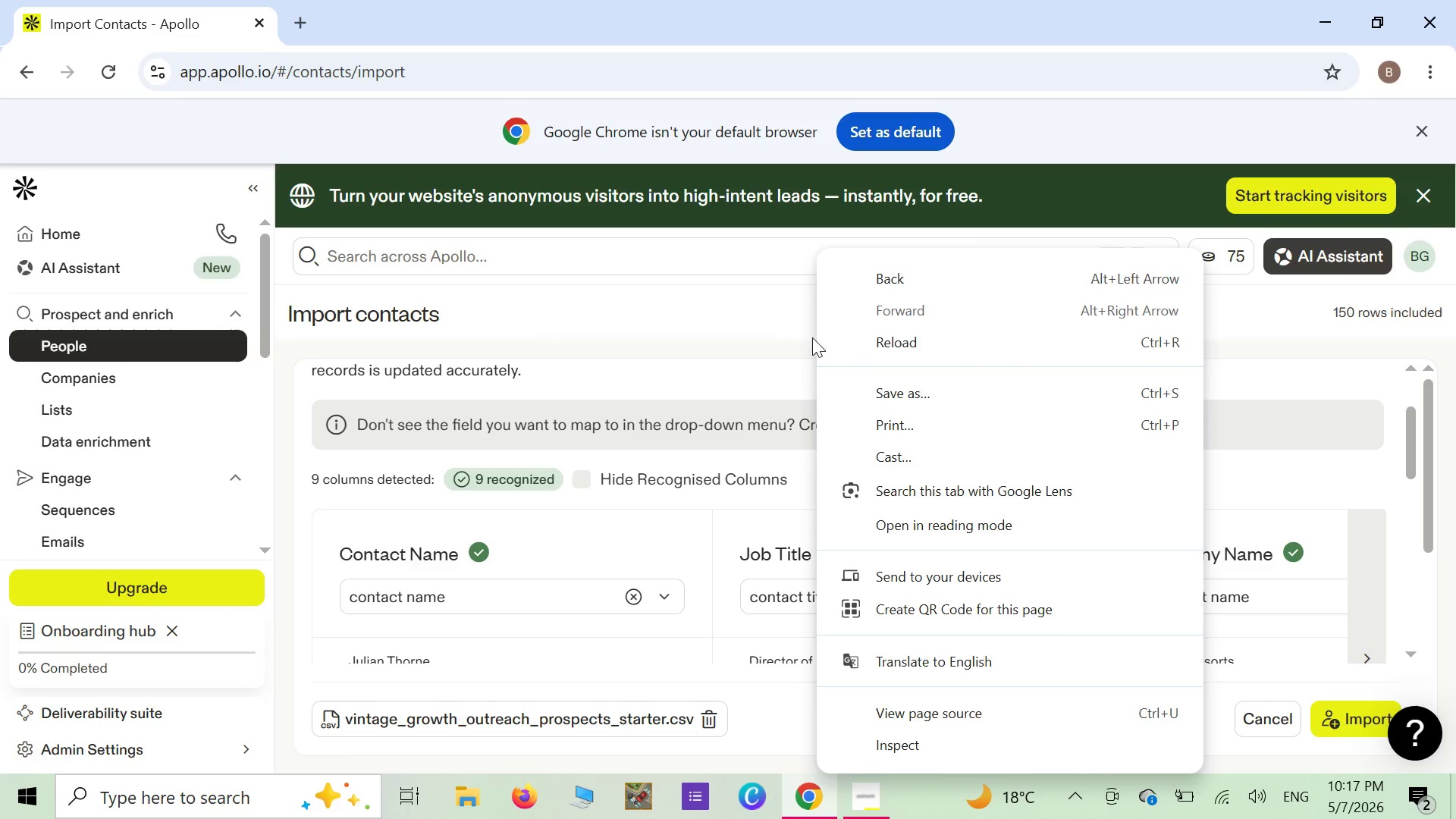 
wait(7.5)
 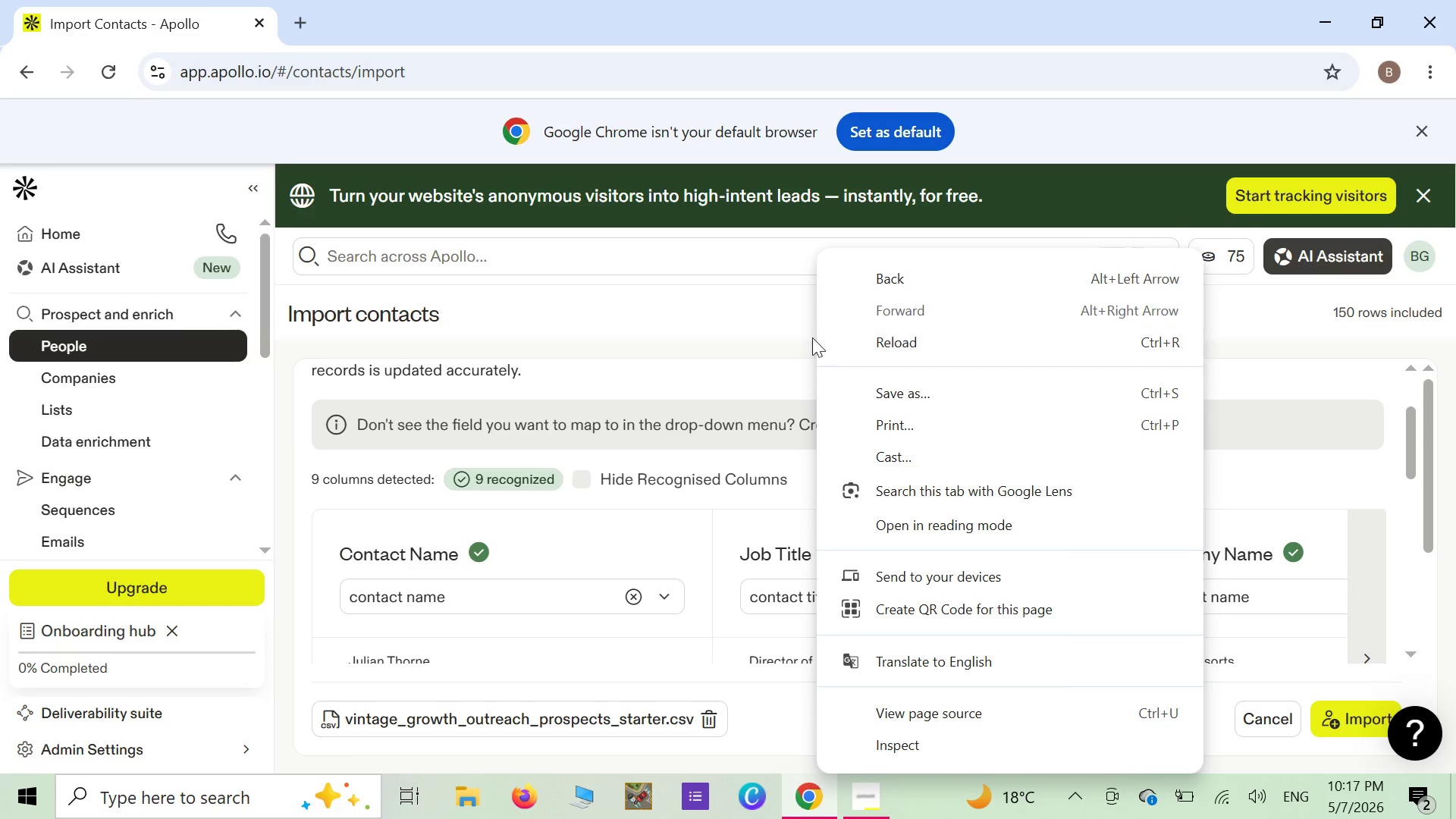 
left_click([812, 337])
 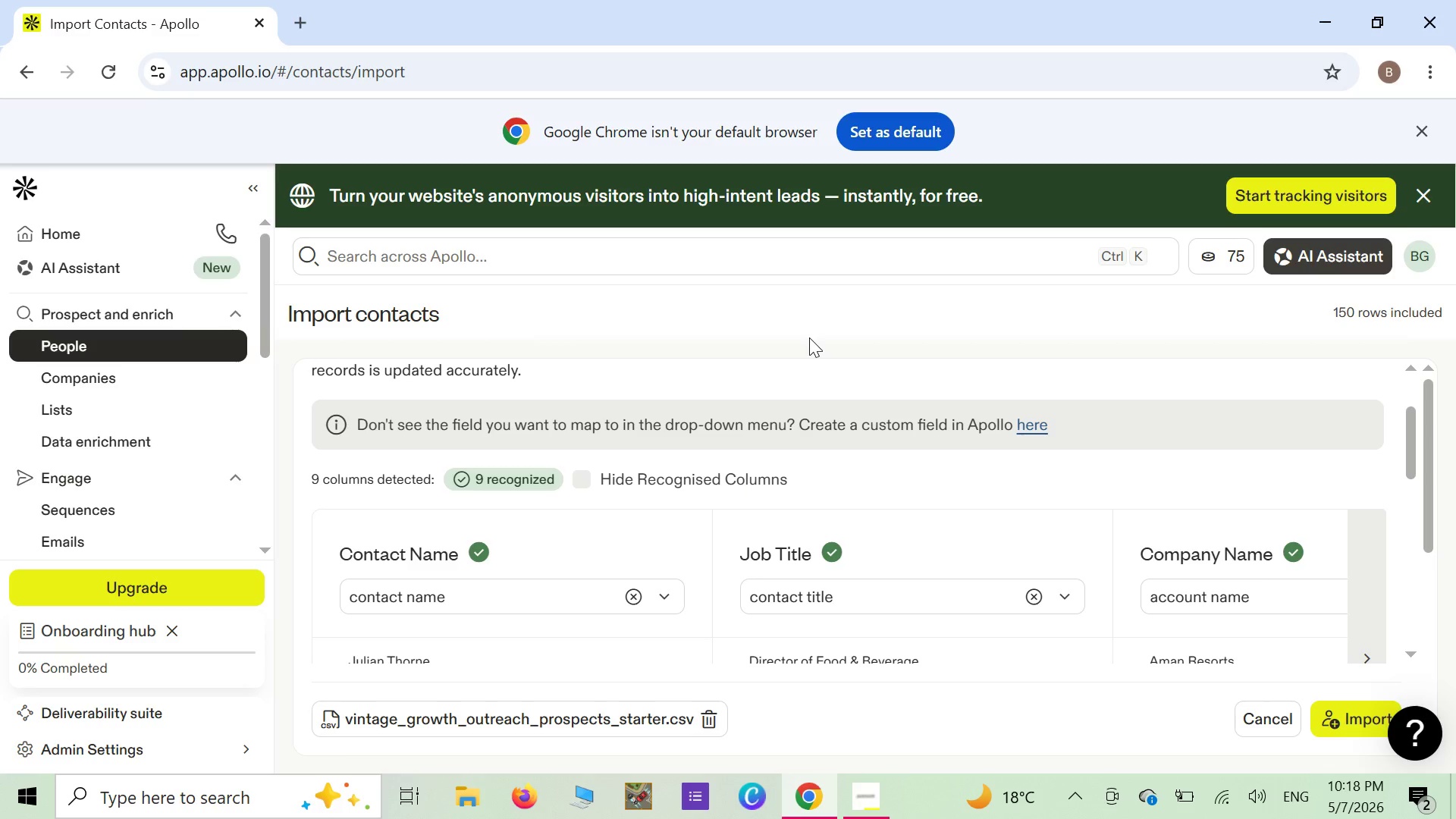 
wait(52.2)
 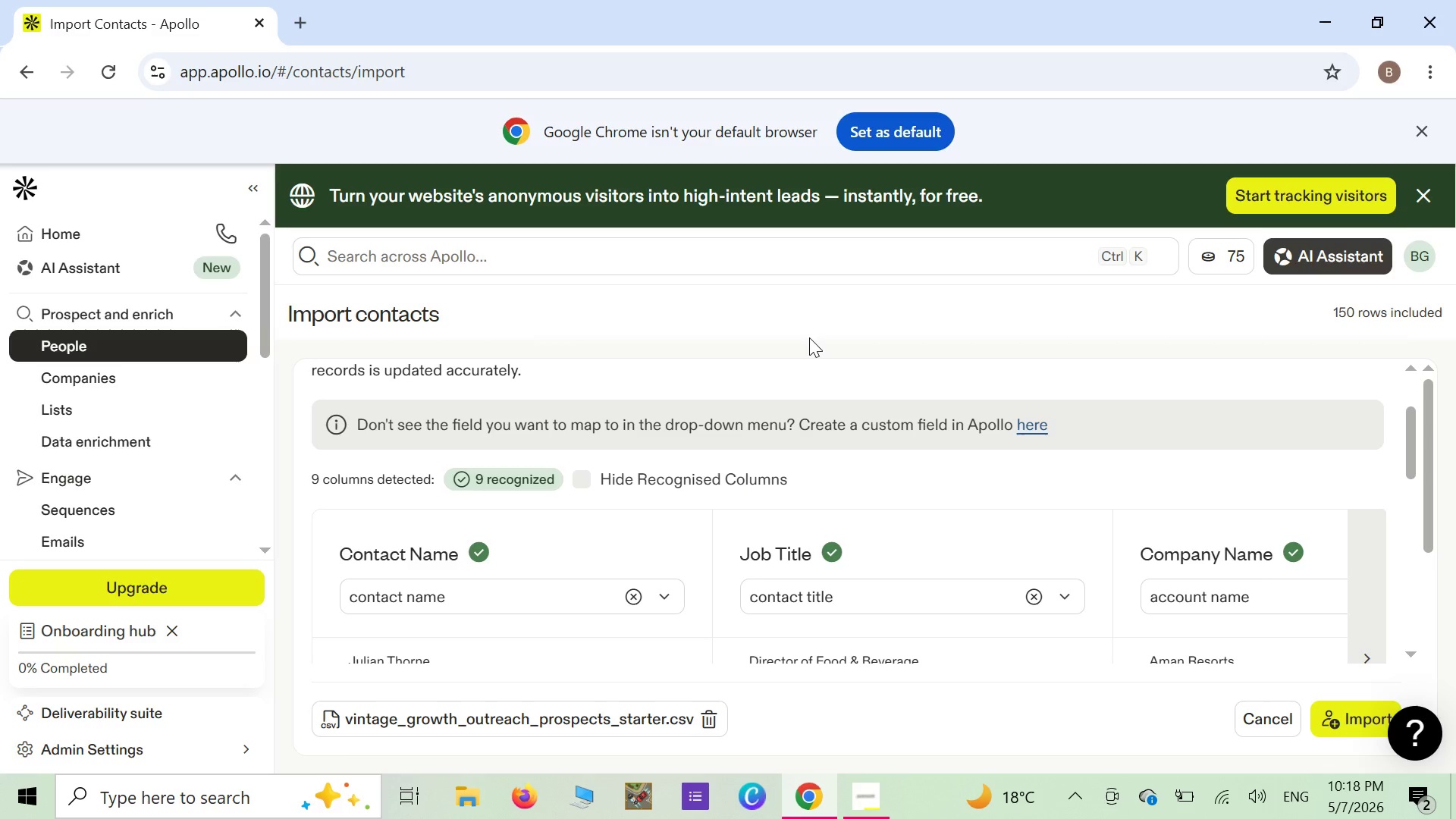 
key(Meta+Shift+S)
 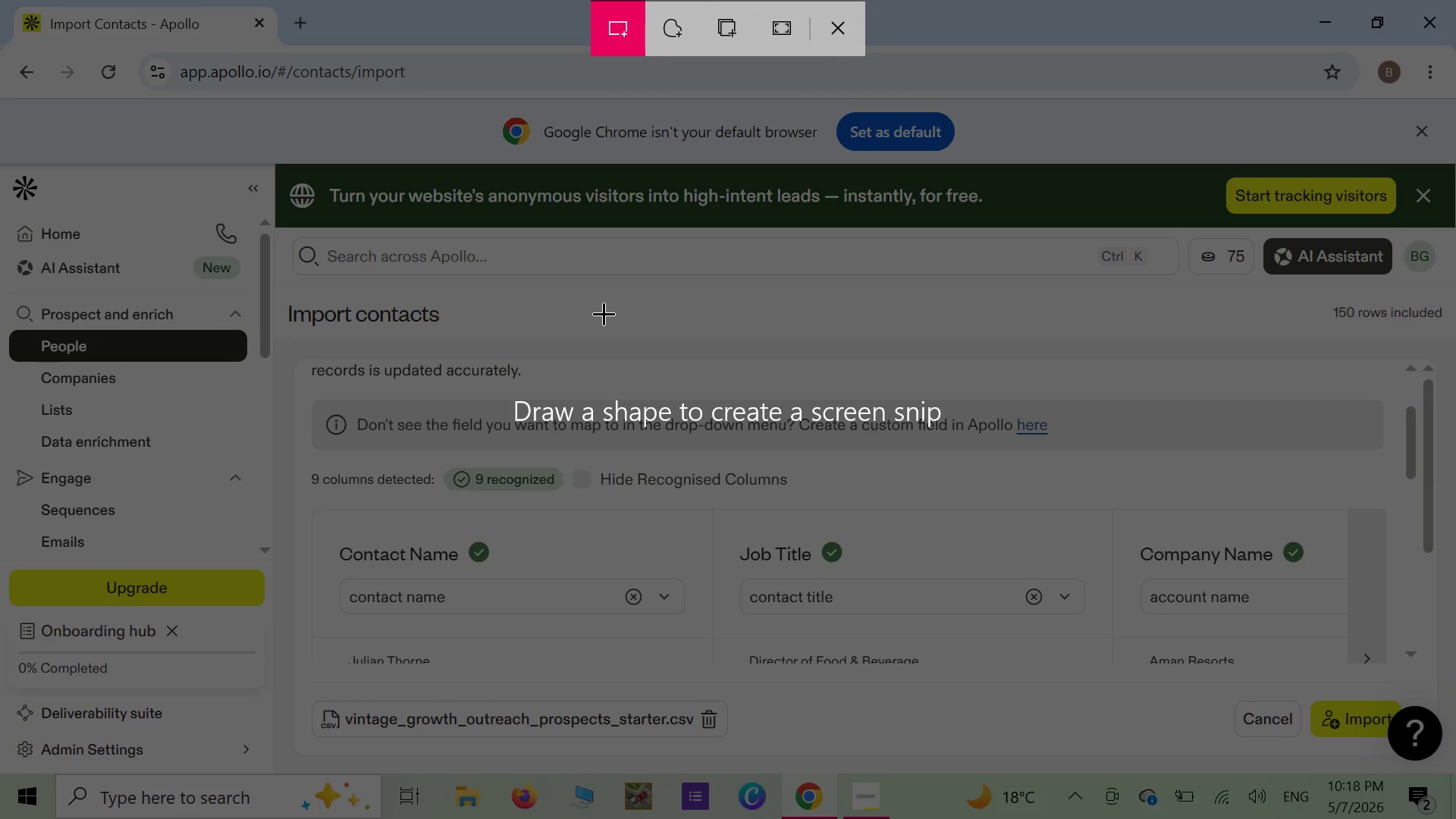 
wait(13.53)
 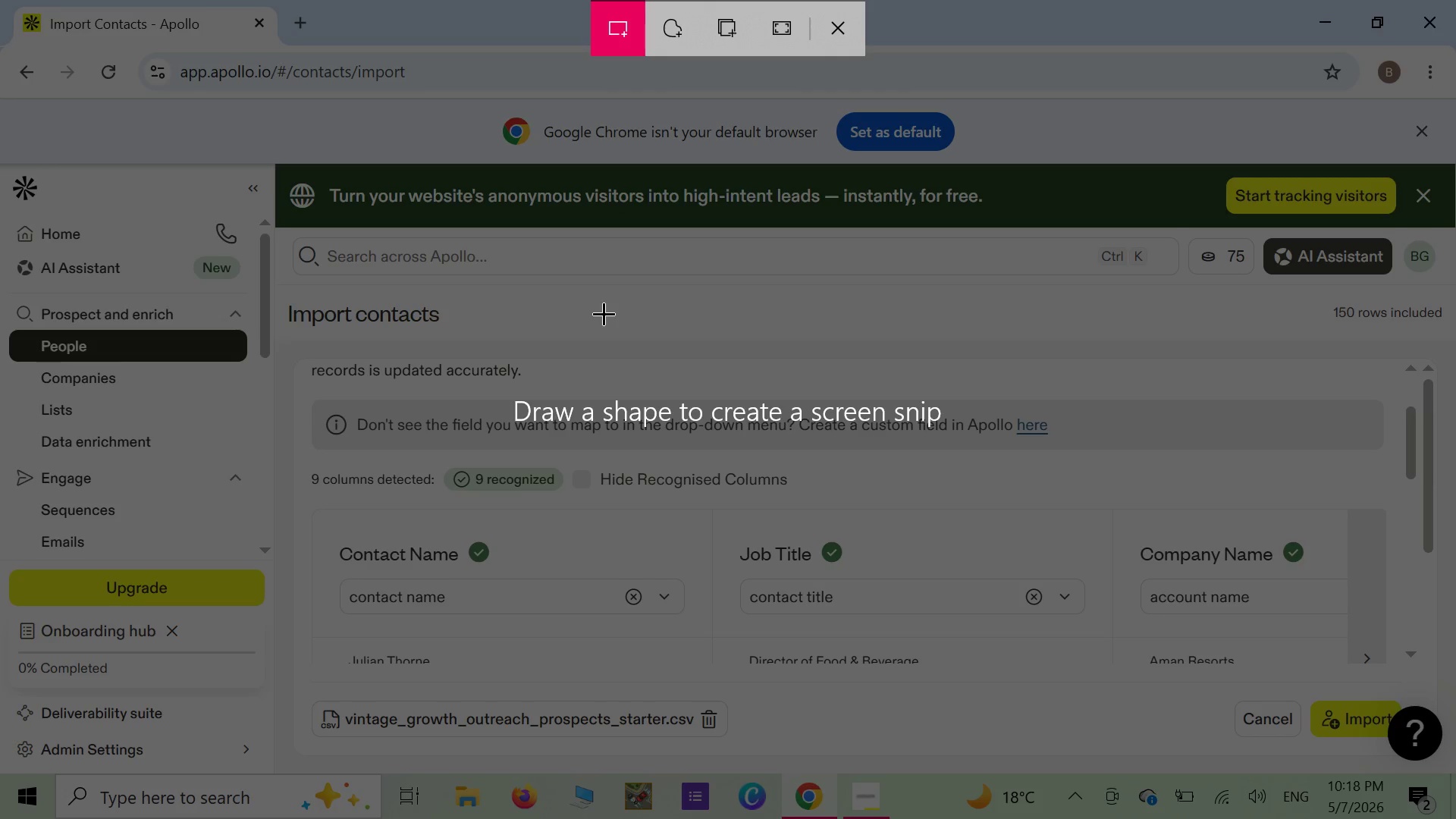 
left_click([655, 404])
 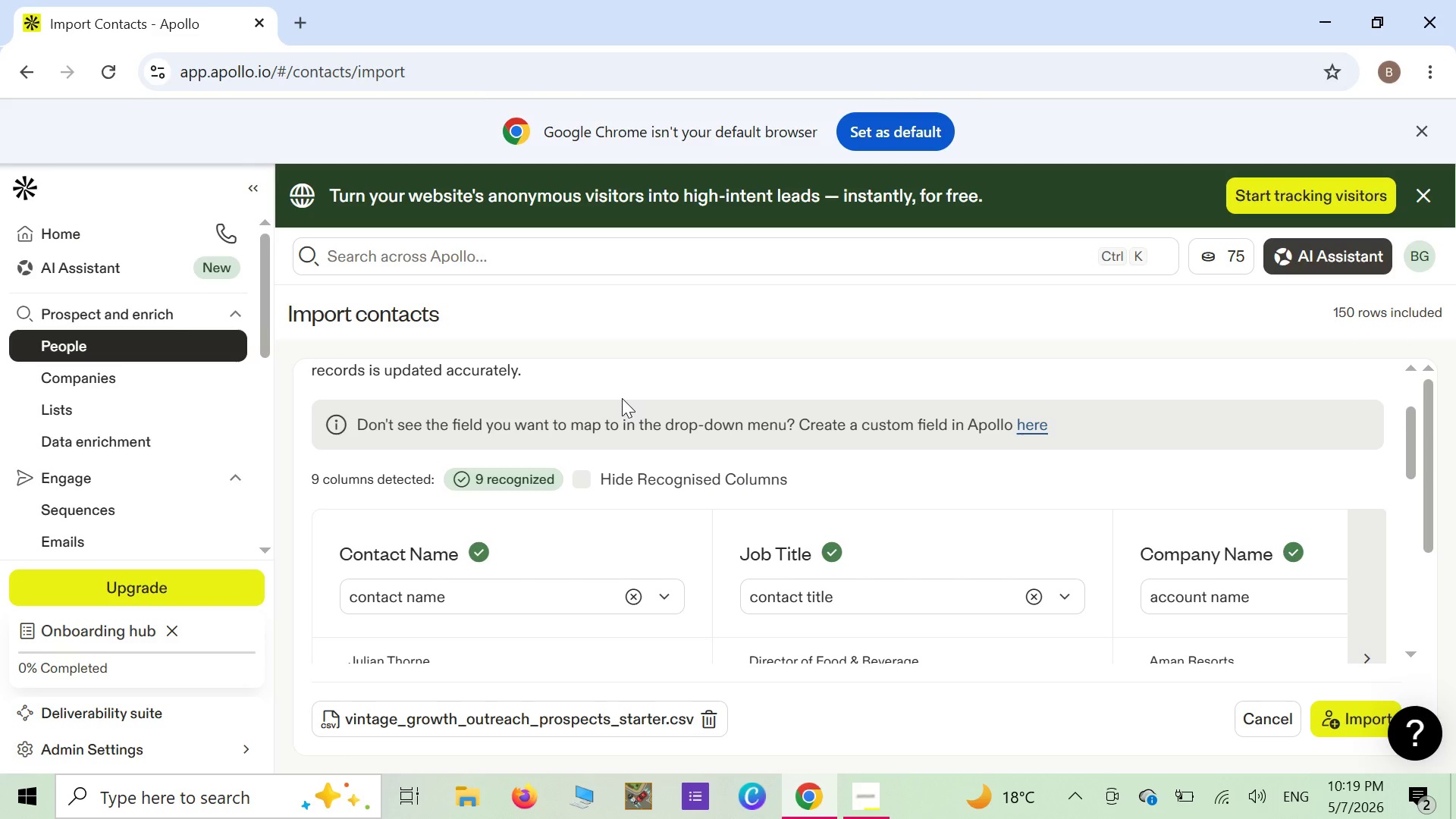 
wait(6.25)
 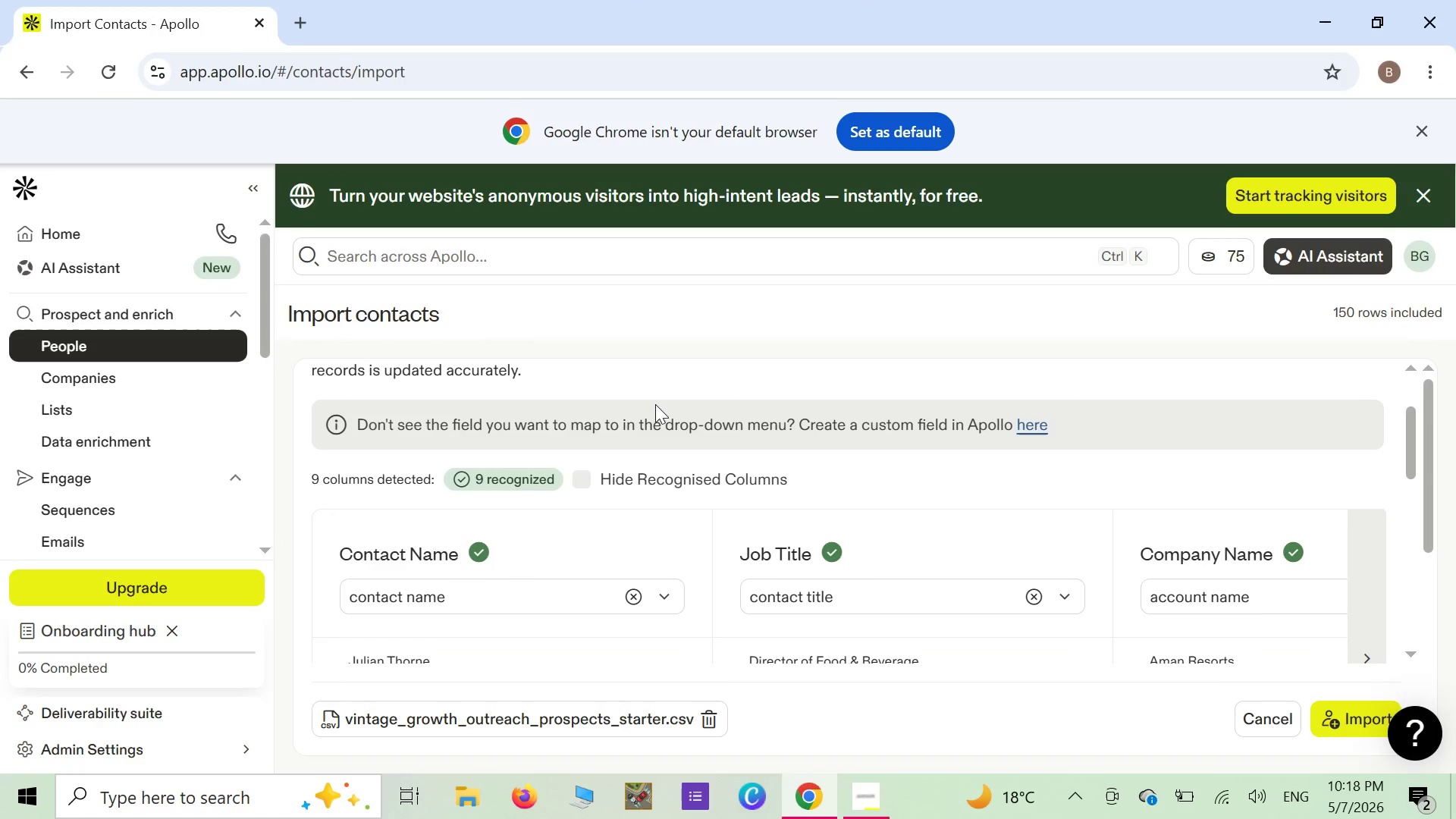 
hold_key(key=MetaLeft, duration=1.31)
 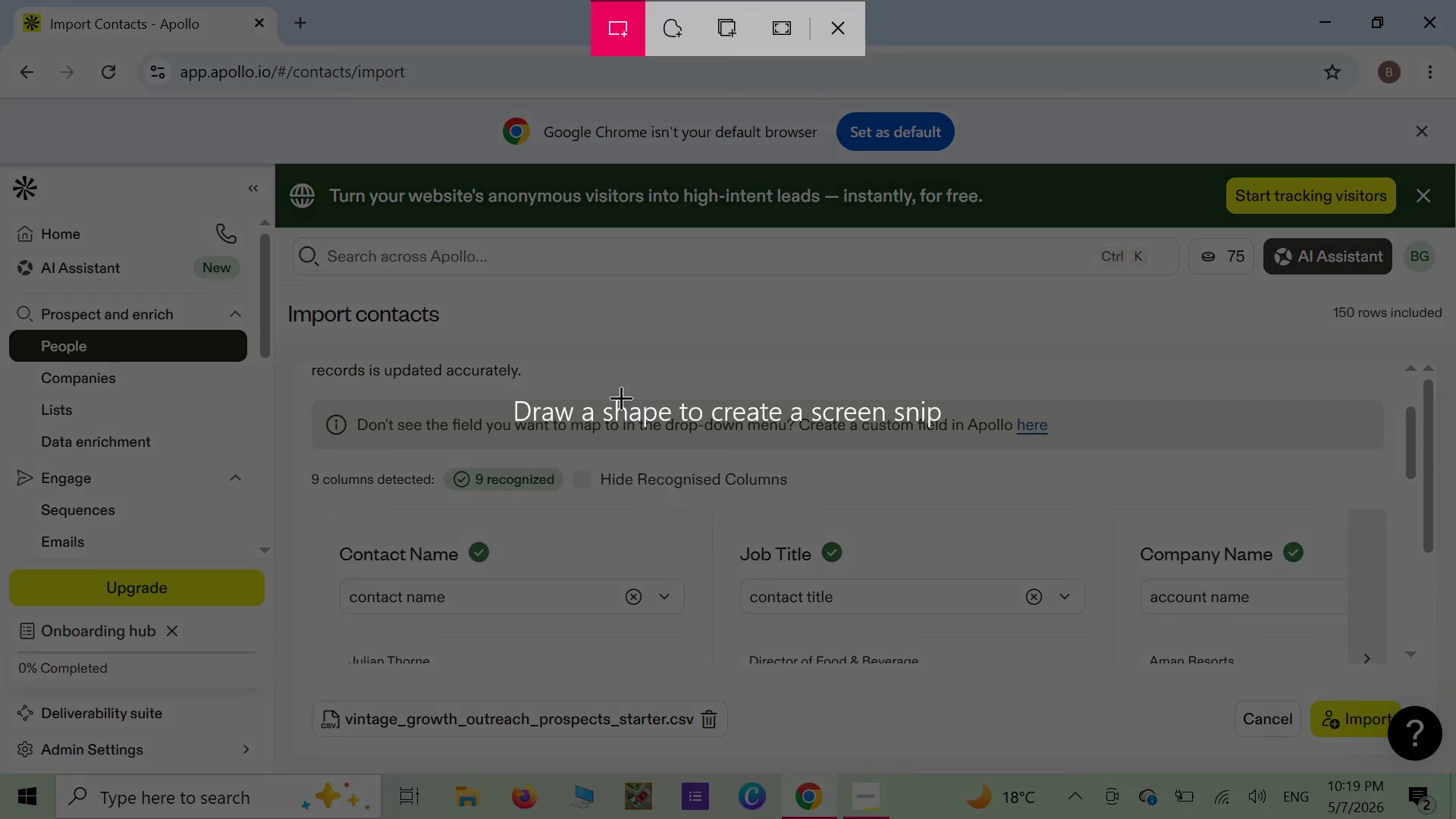 
hold_key(key=ShiftLeft, duration=0.97)
 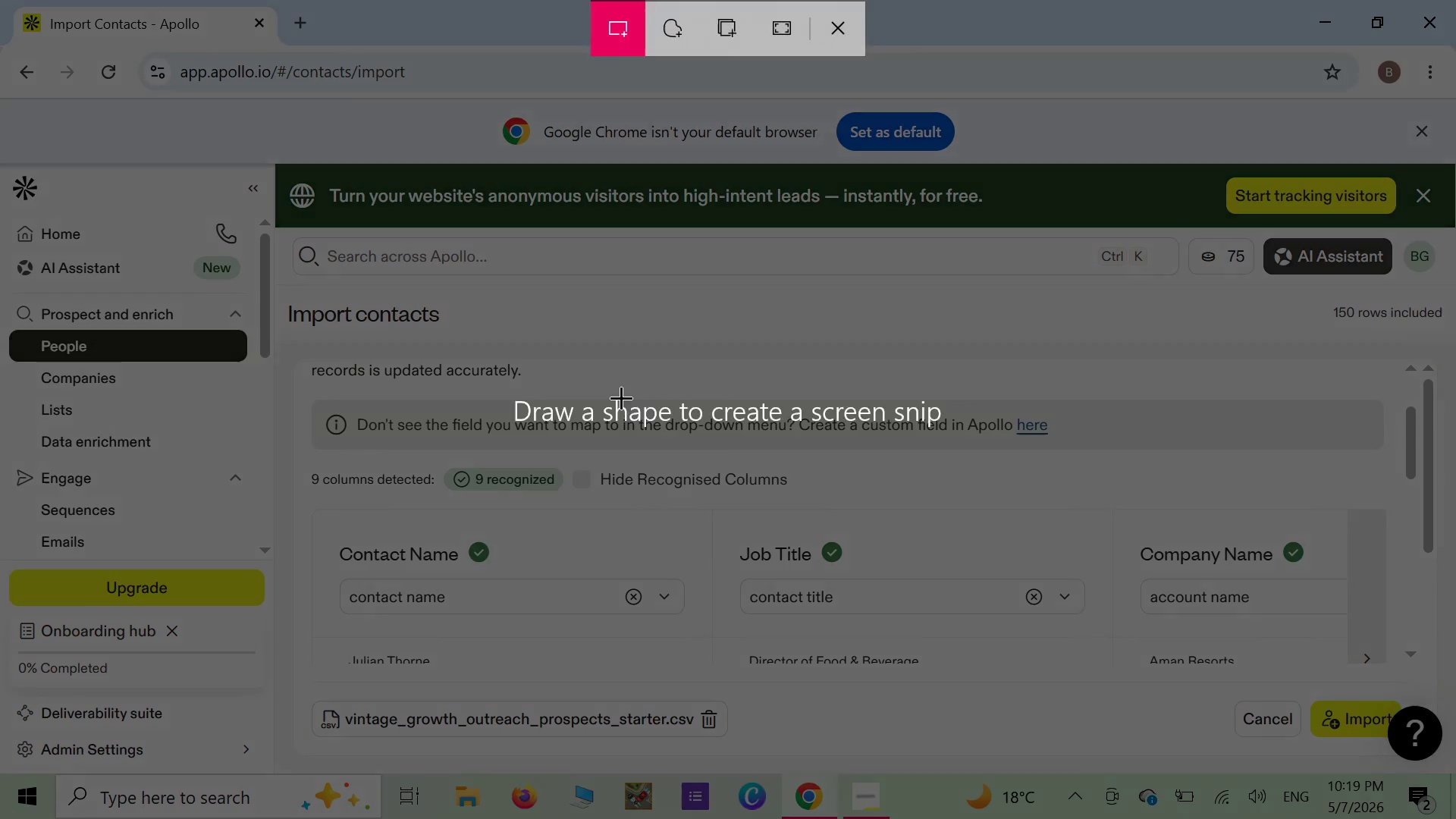 
hold_key(key=S, duration=0.31)
 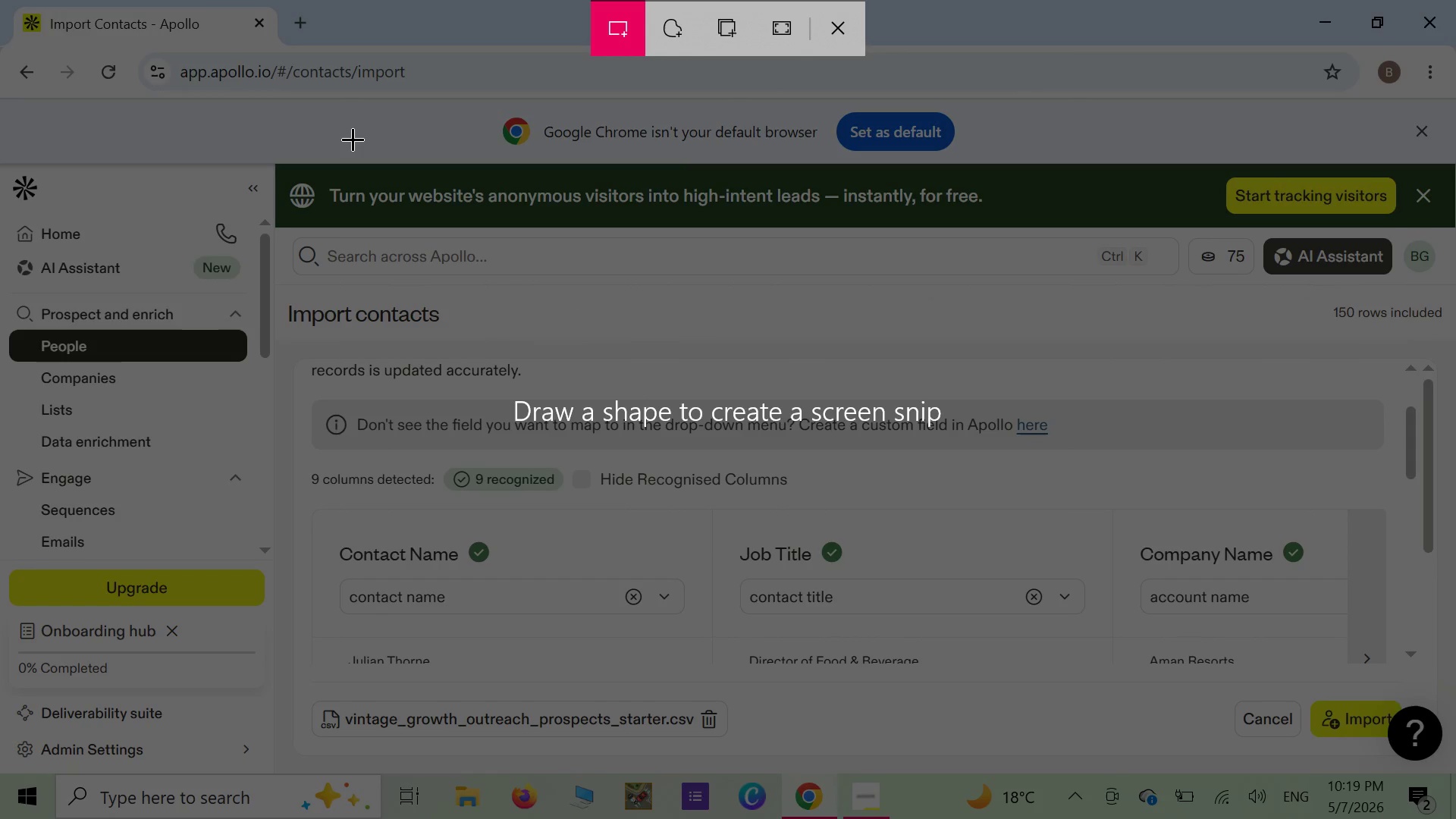 
mouse_move([675, 19])
 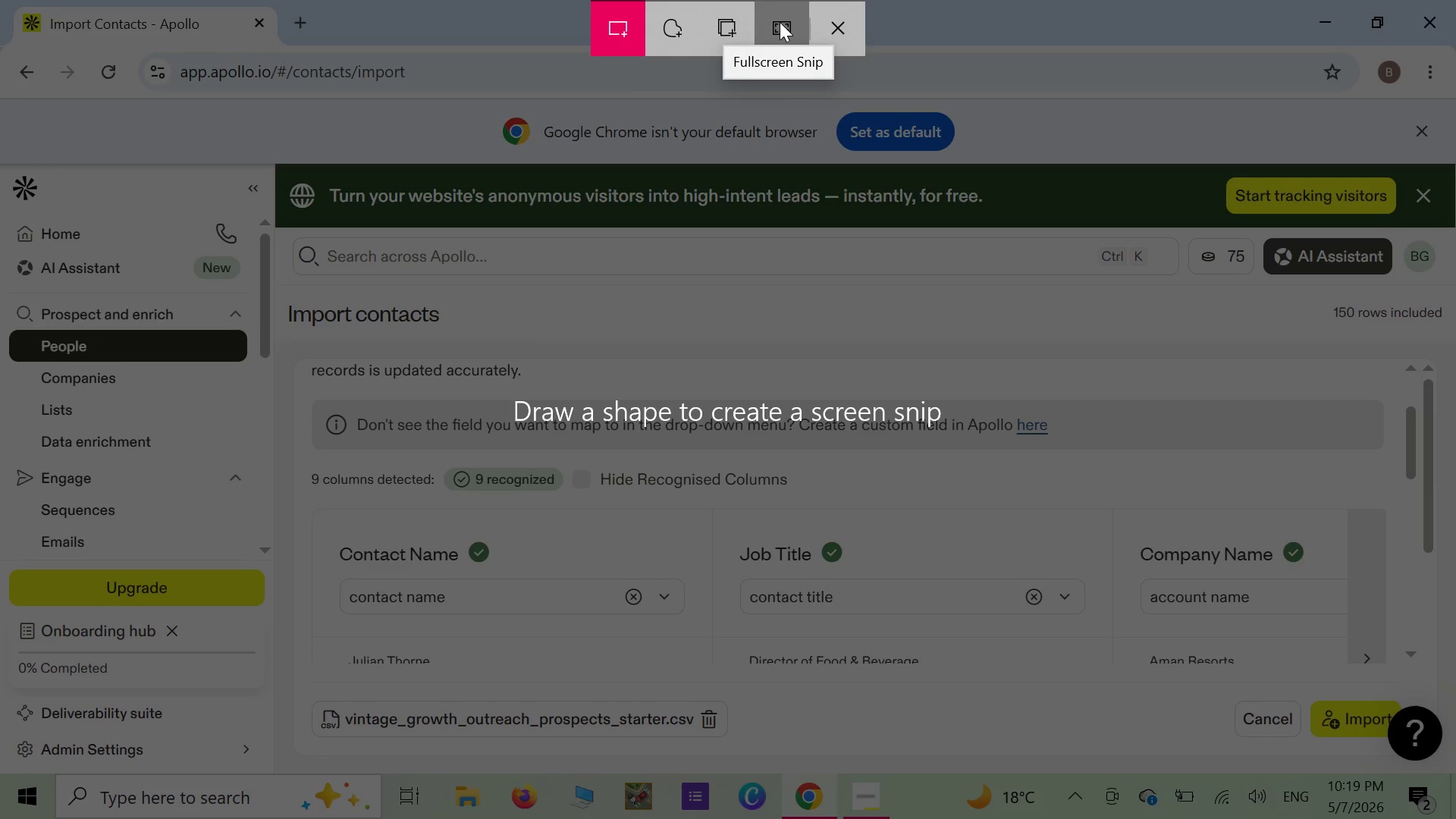 
wait(5.74)
 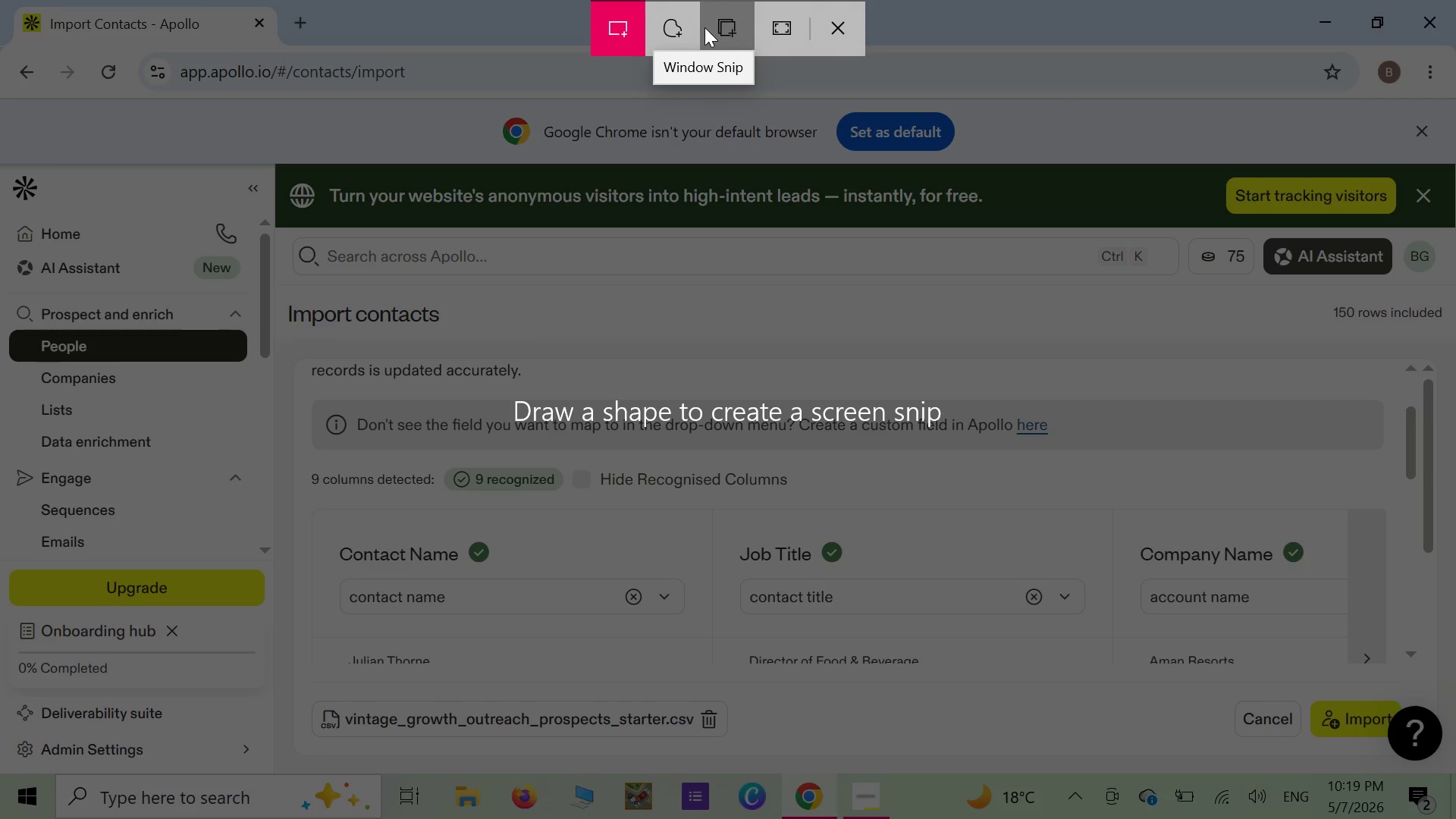 
left_click([780, 22])
 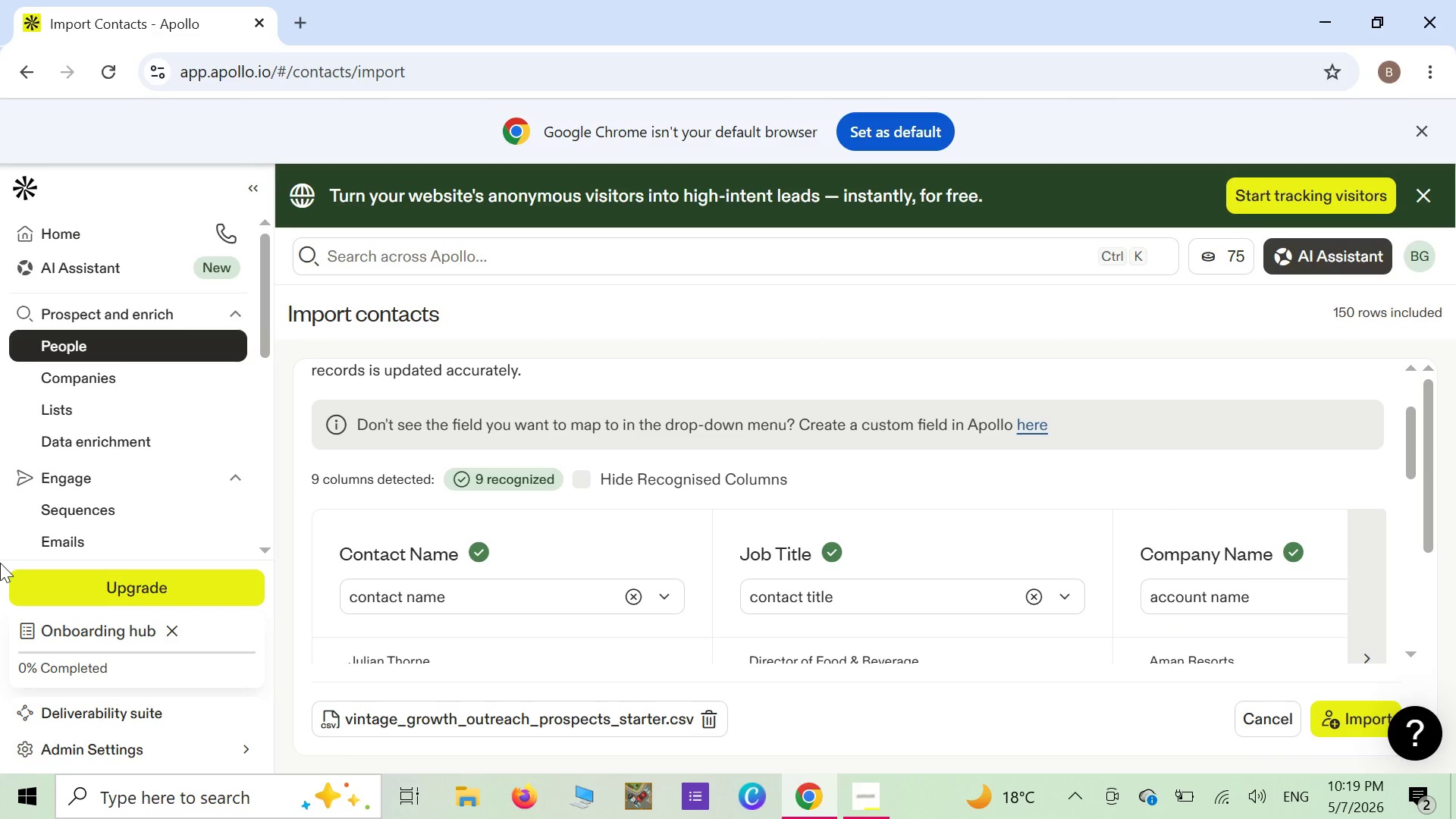 
wait(25.61)
 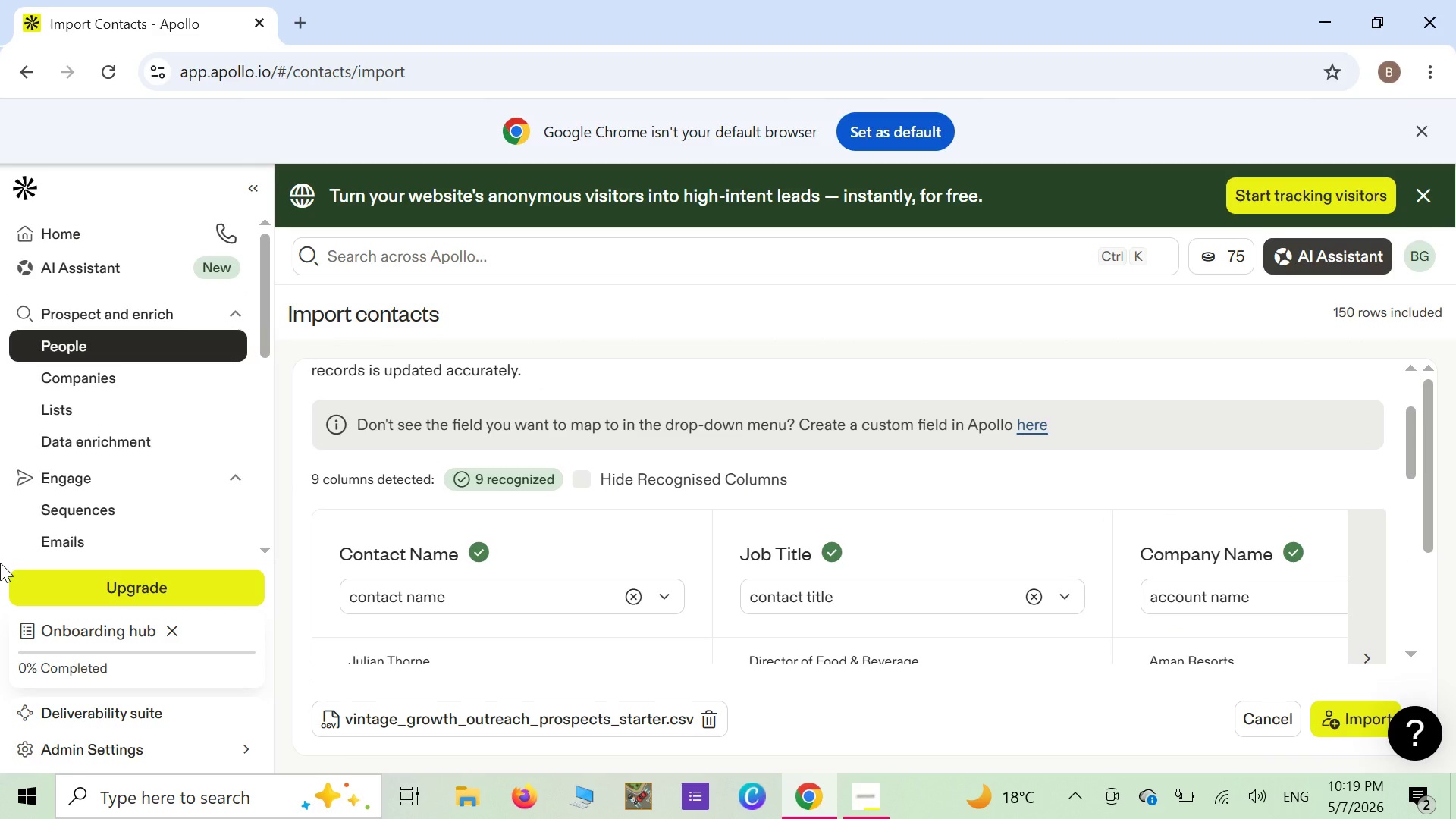 
left_click([713, 720])
 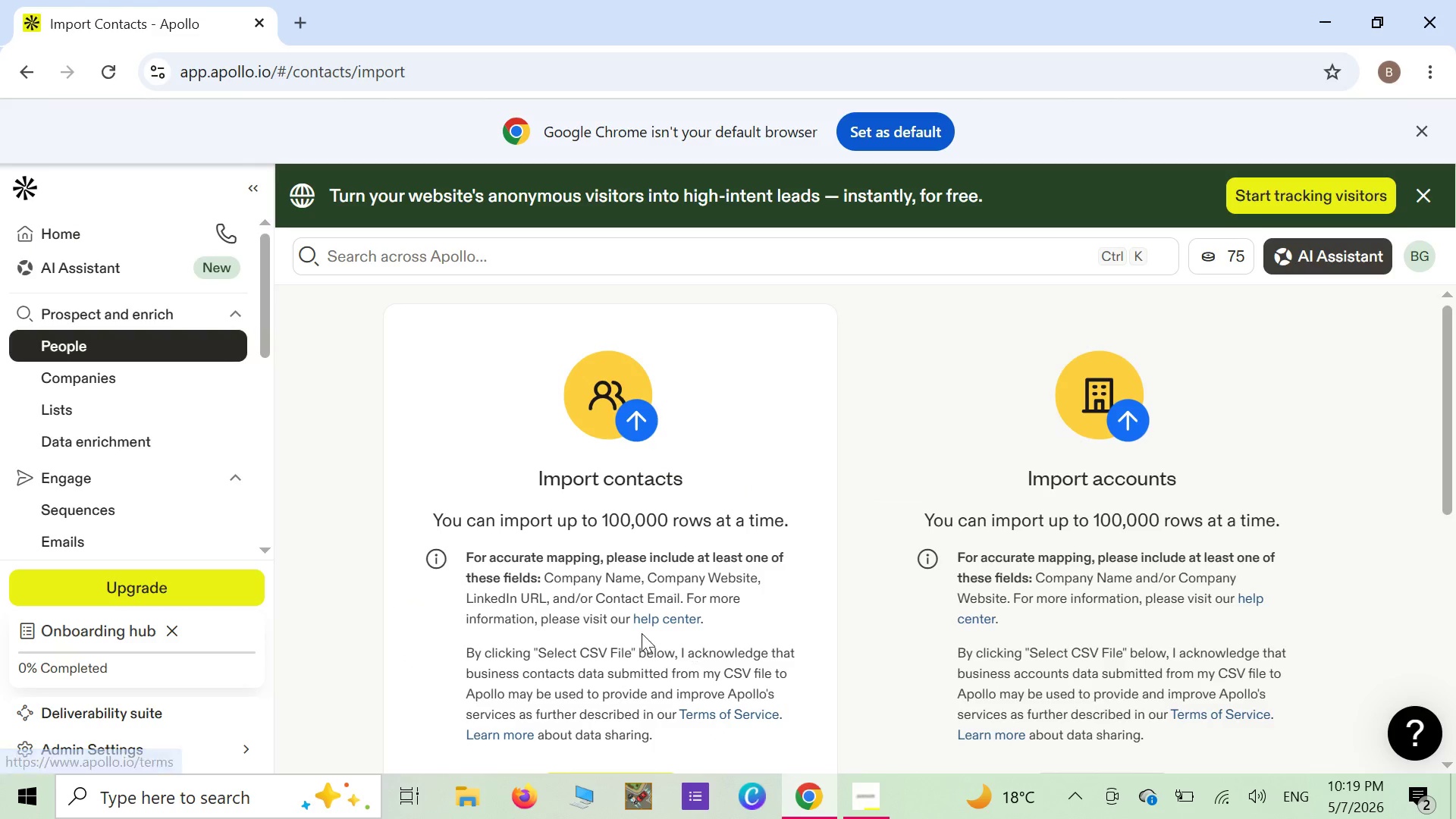 
scroll: coordinate [645, 629], scroll_direction: down, amount: 3.0
 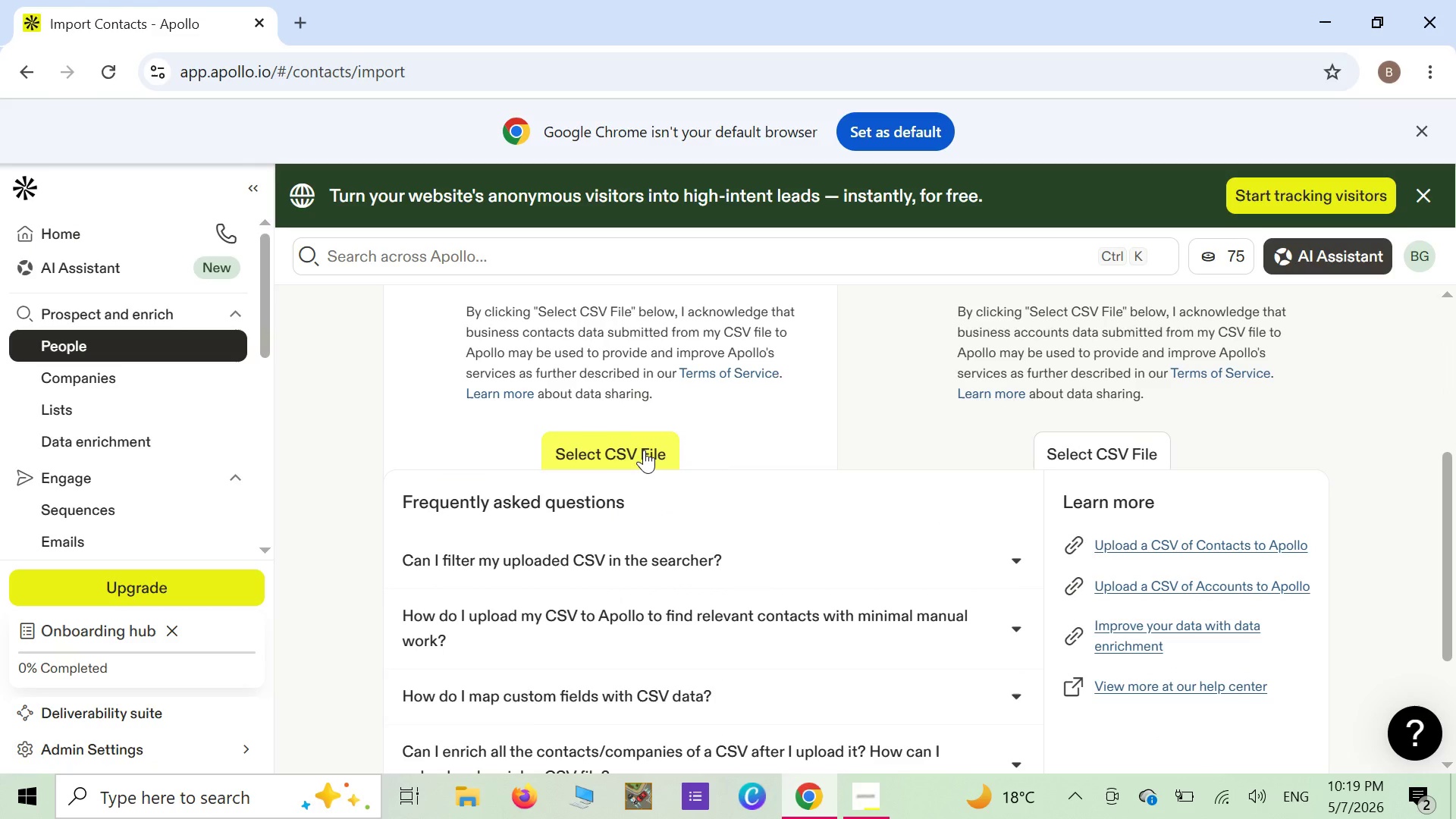 
left_click([644, 450])
 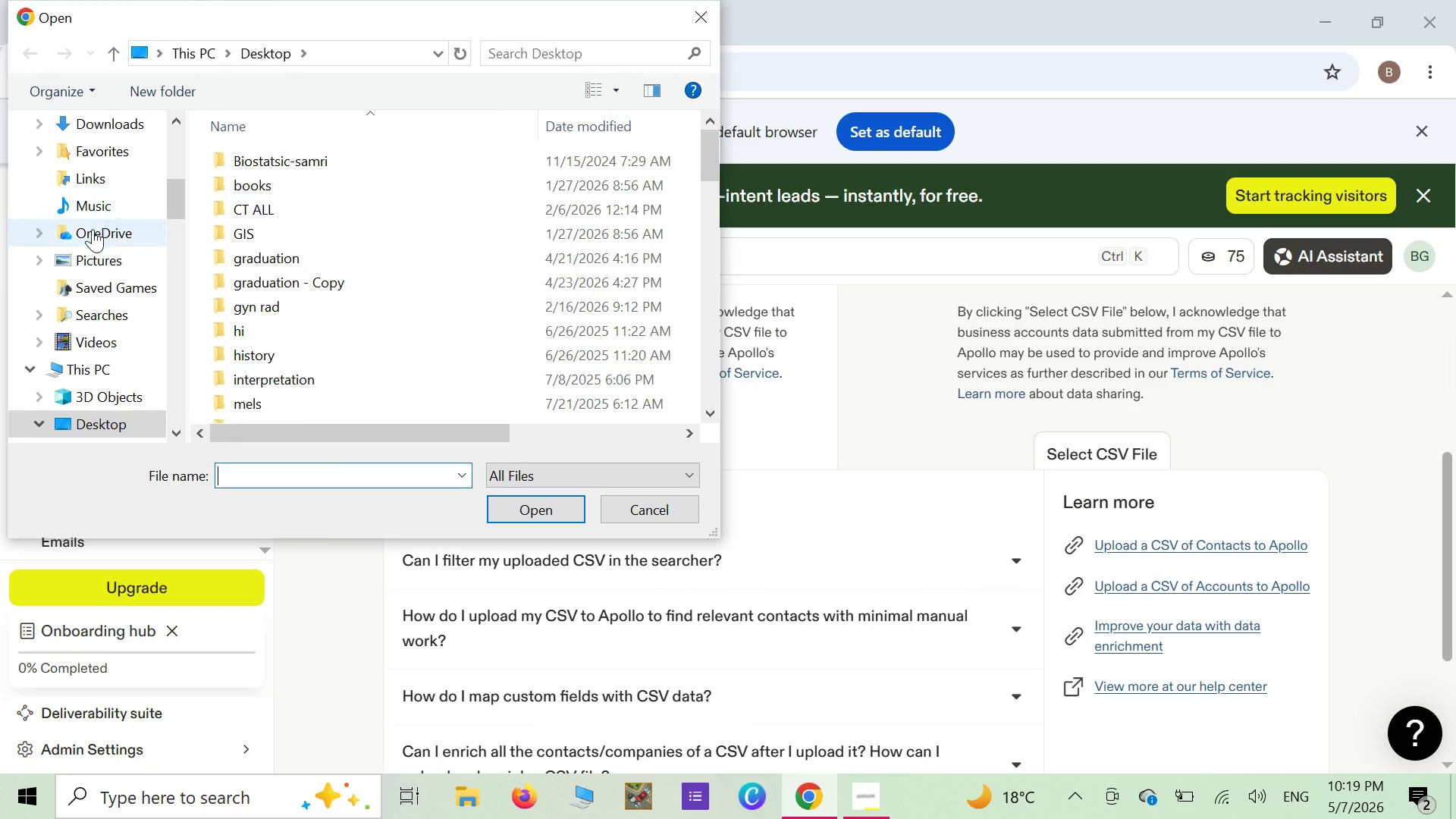 
scroll: coordinate [124, 190], scroll_direction: up, amount: 3.0
 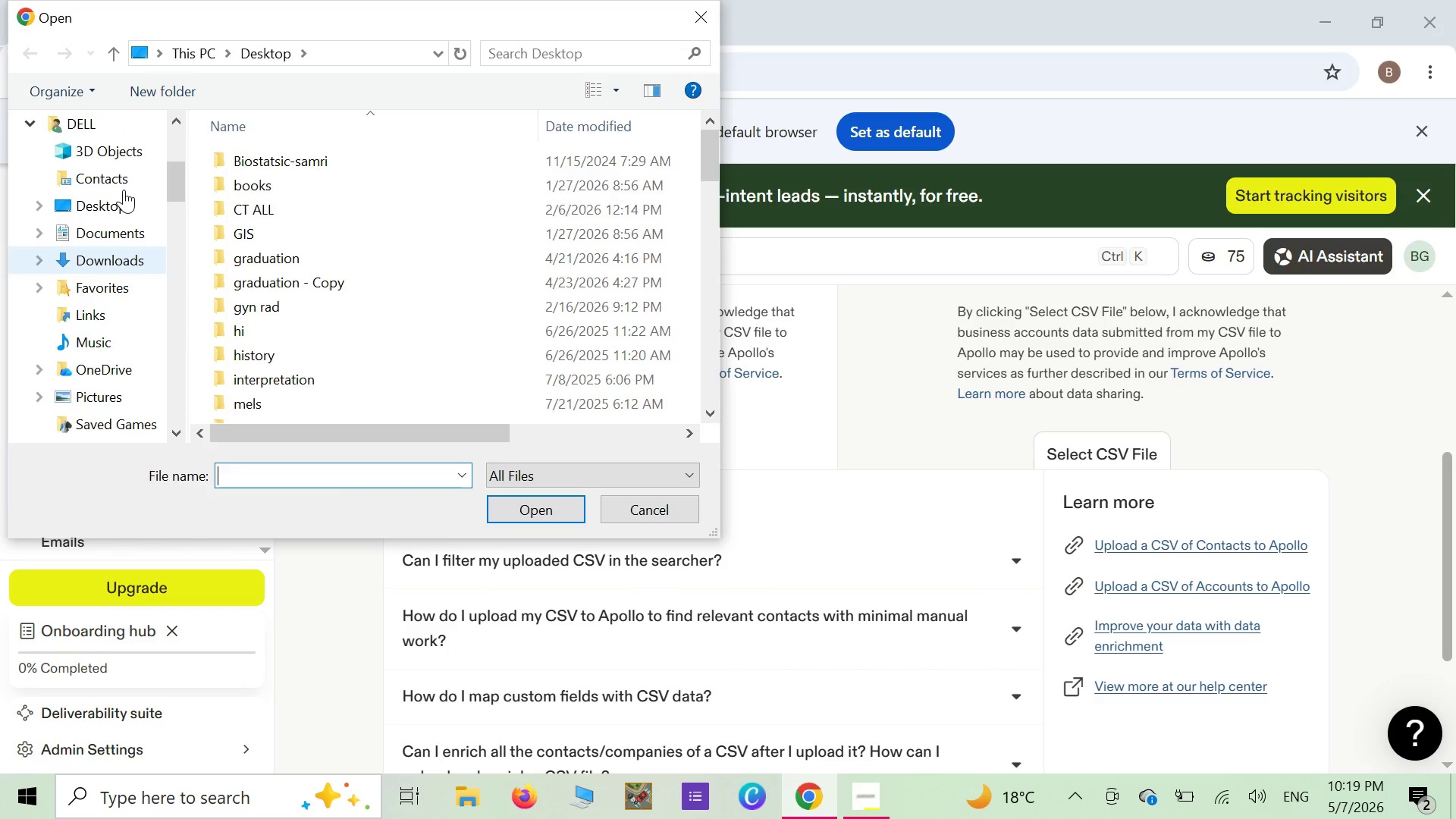 
scroll: coordinate [124, 190], scroll_direction: down, amount: 17.0
 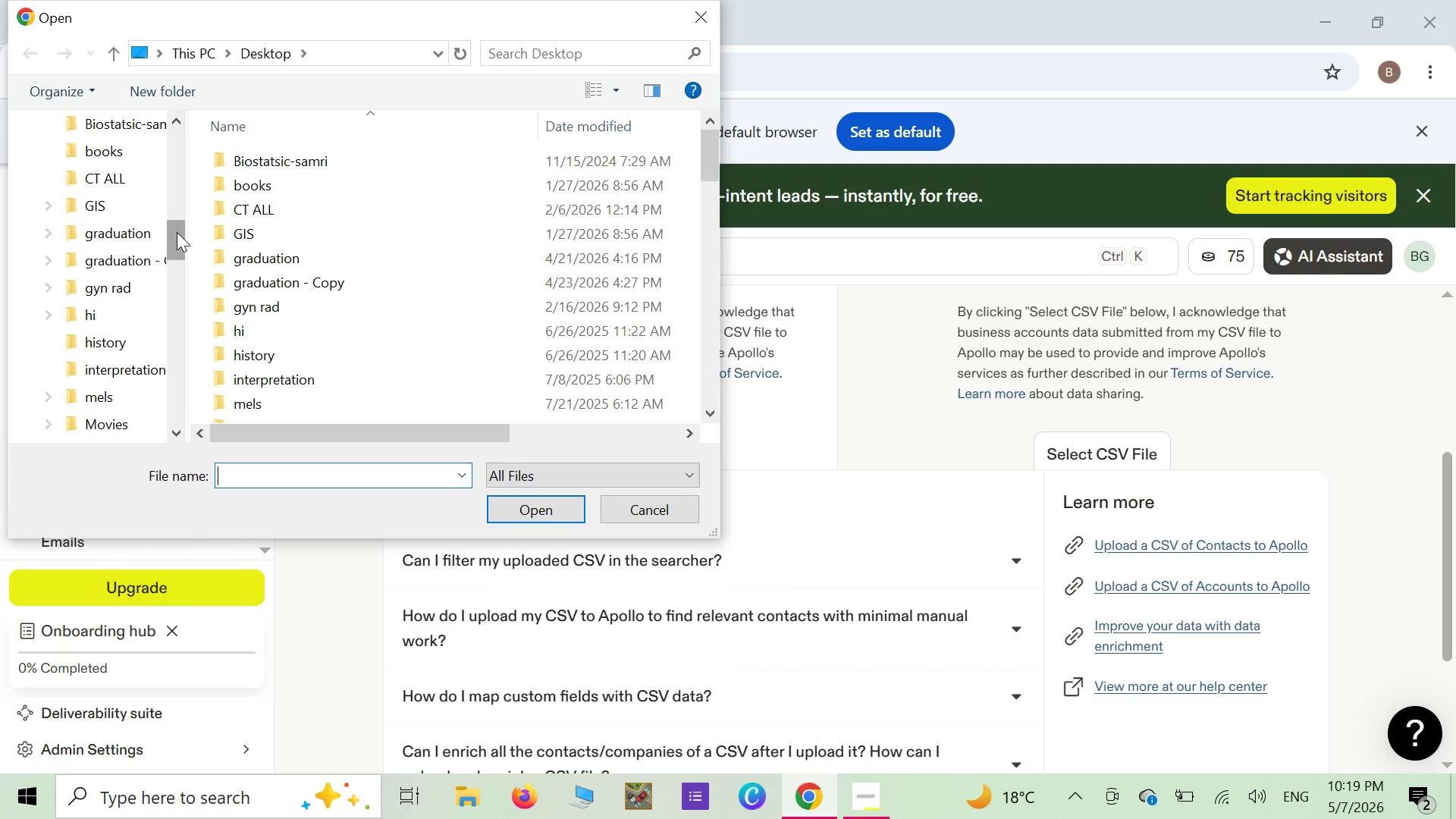 
scroll: coordinate [171, 228], scroll_direction: up, amount: 3.0
 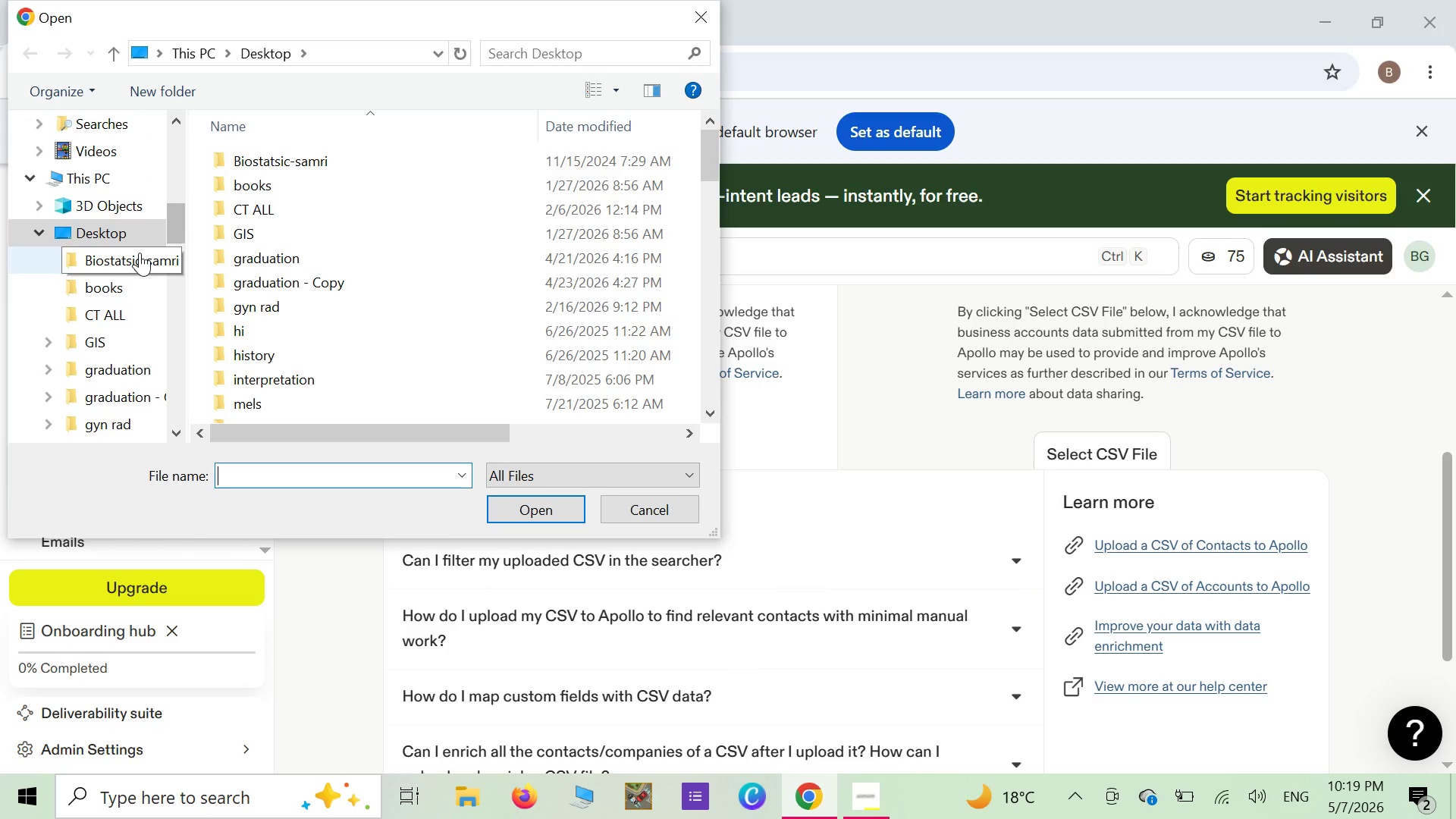 
scroll: coordinate [140, 264], scroll_direction: down, amount: 24.0
 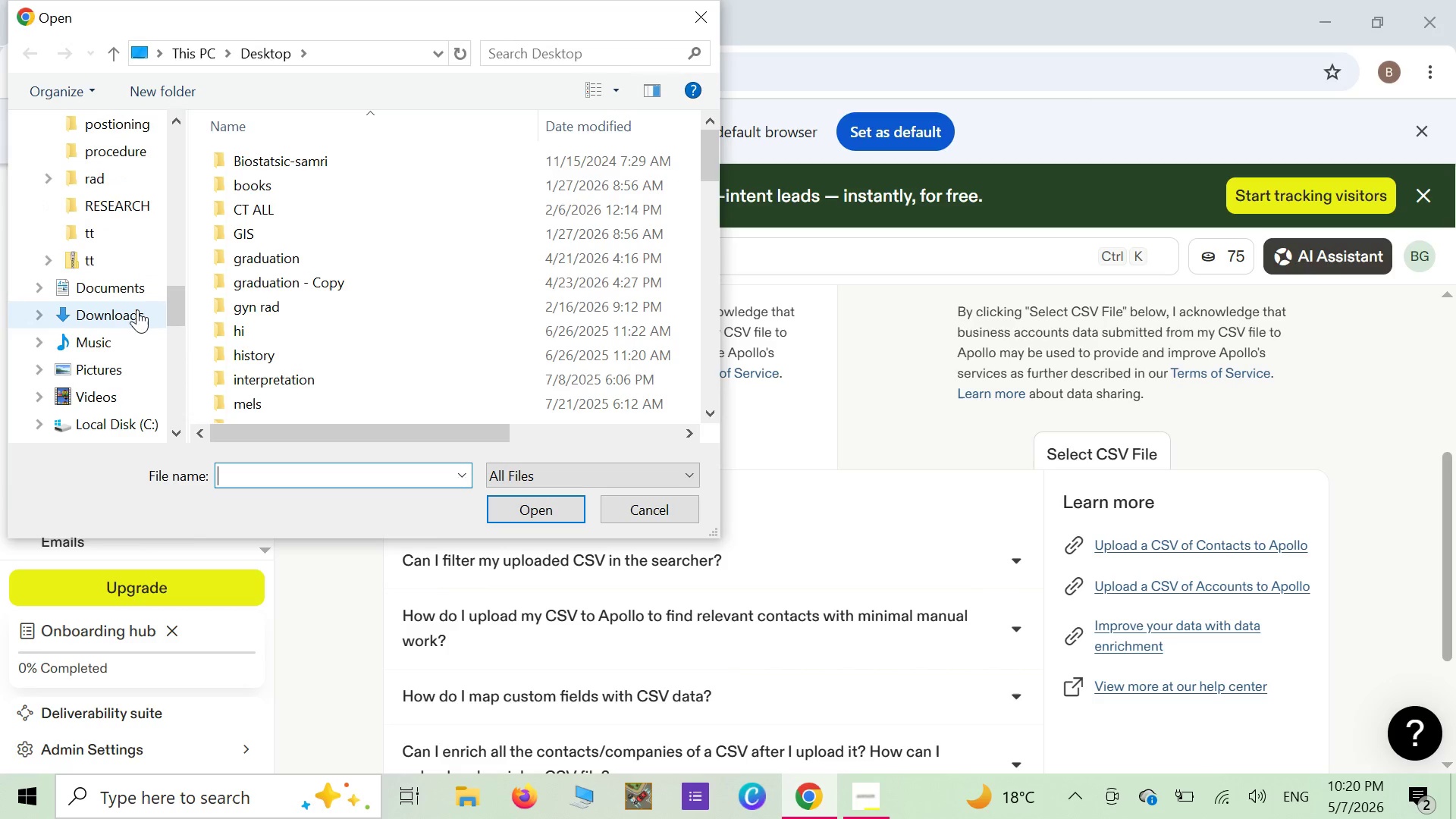 
left_click([137, 309])
 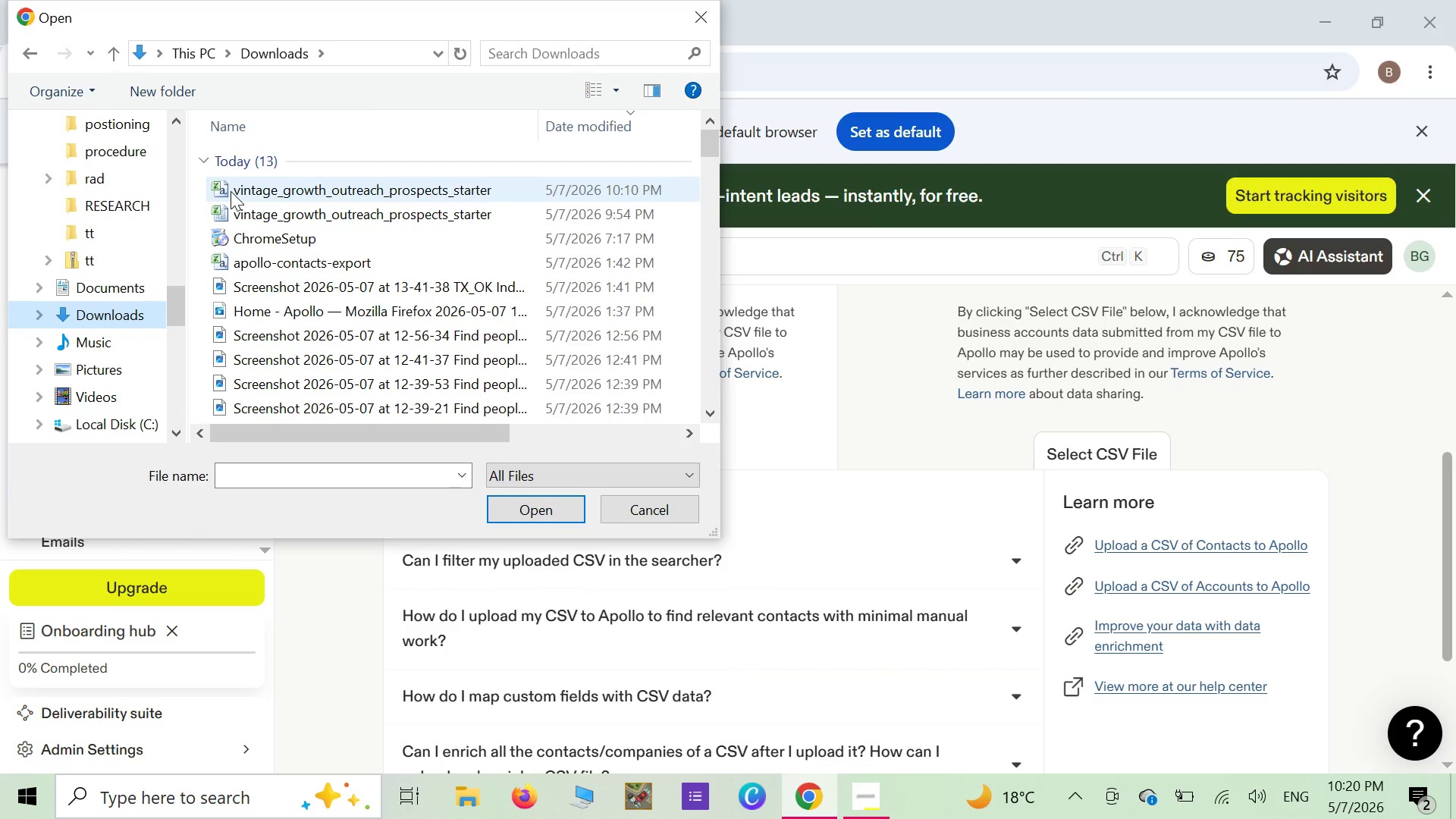 
left_click([231, 191])
 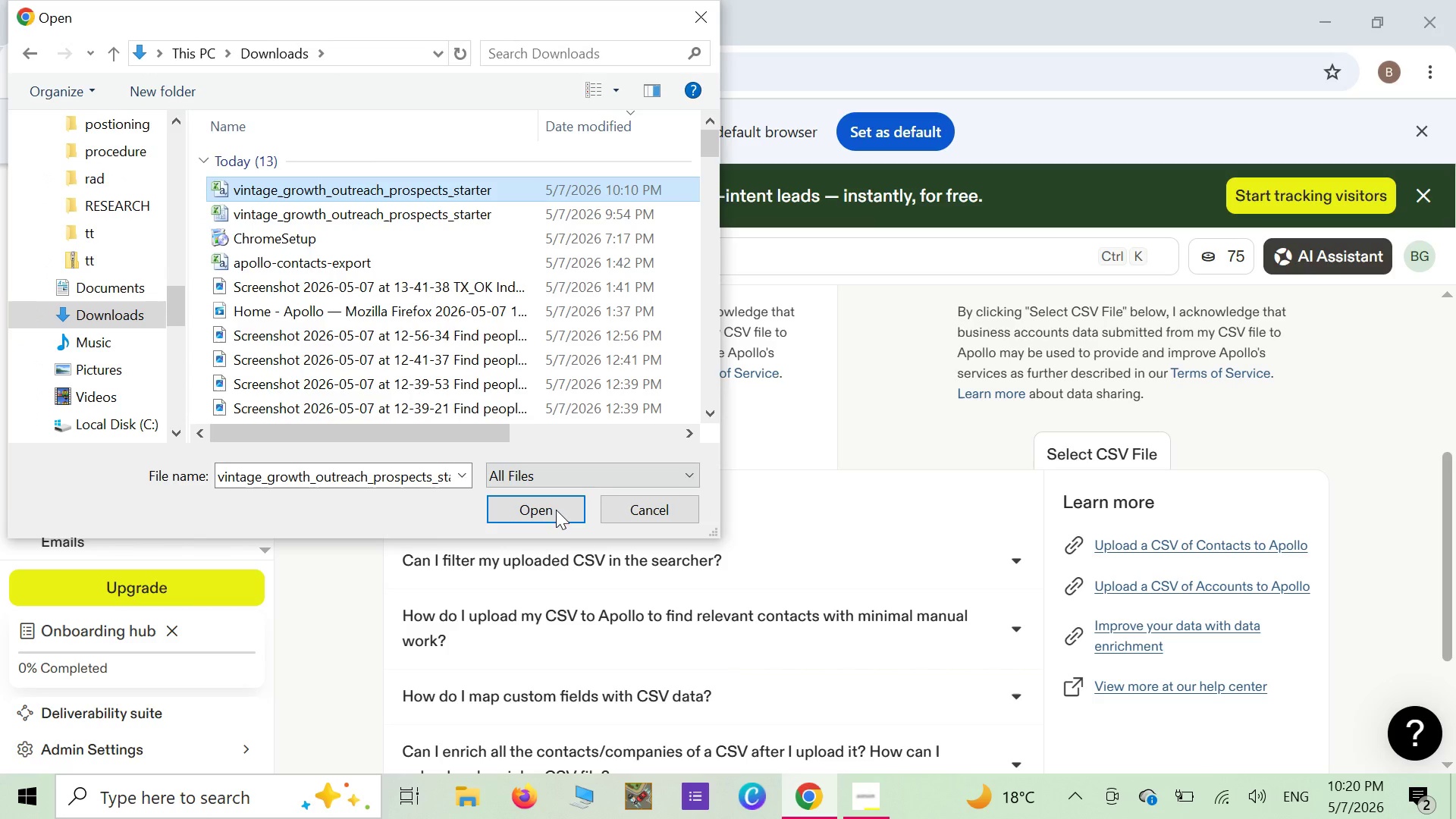 
left_click([548, 504])
 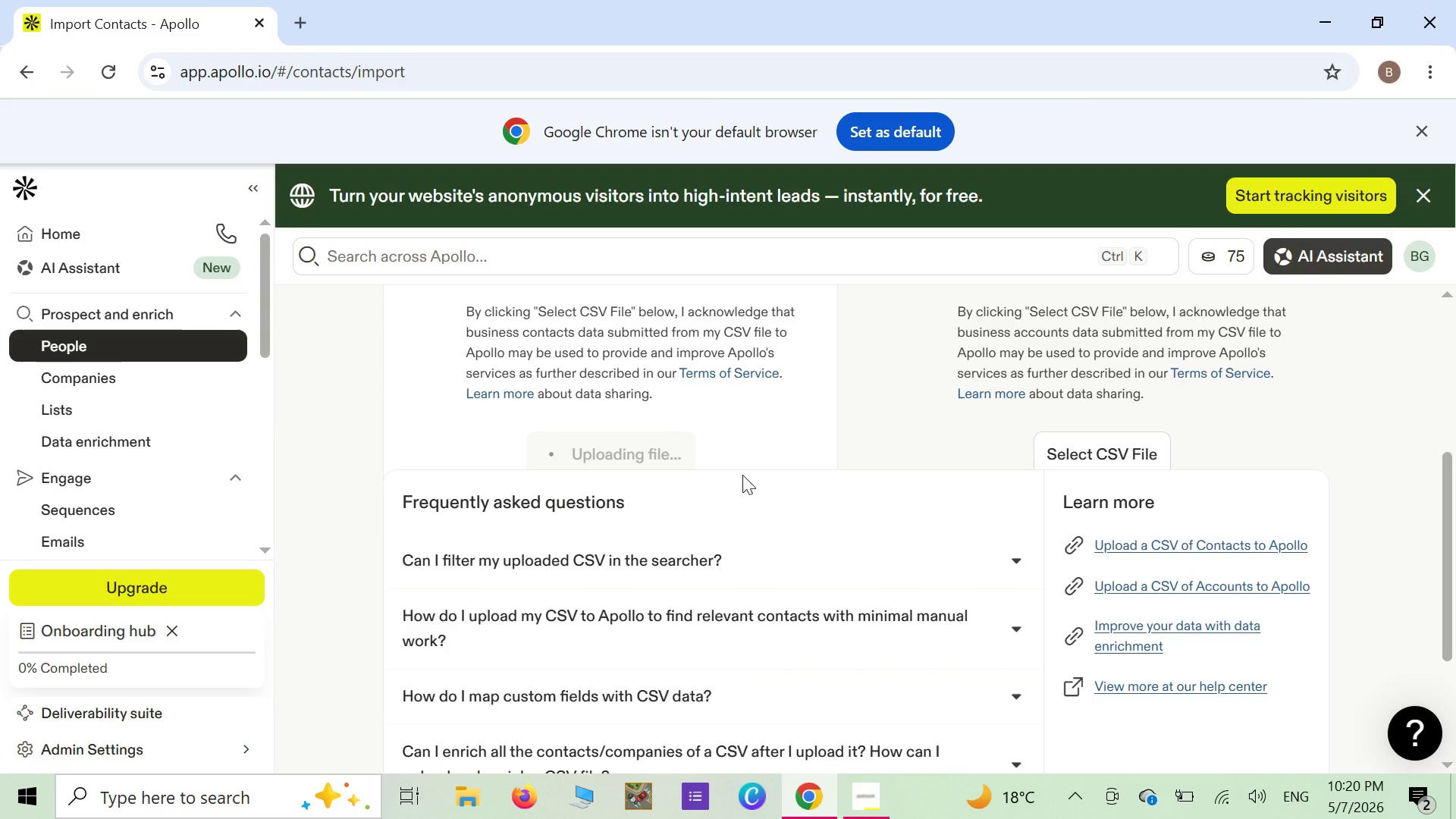 
wait(8.53)
 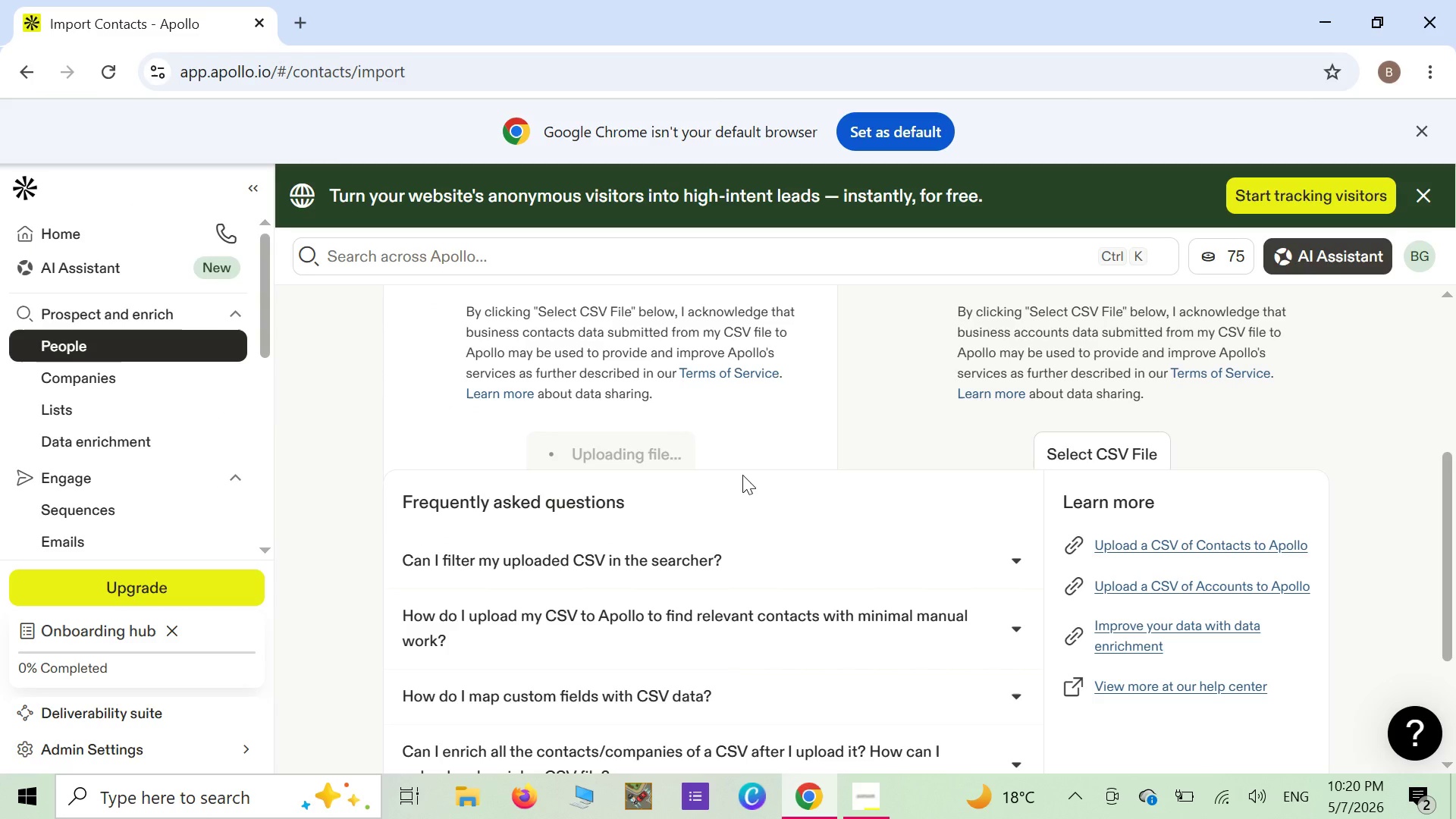 
scroll: coordinate [673, 597], scroll_direction: down, amount: 7.0
 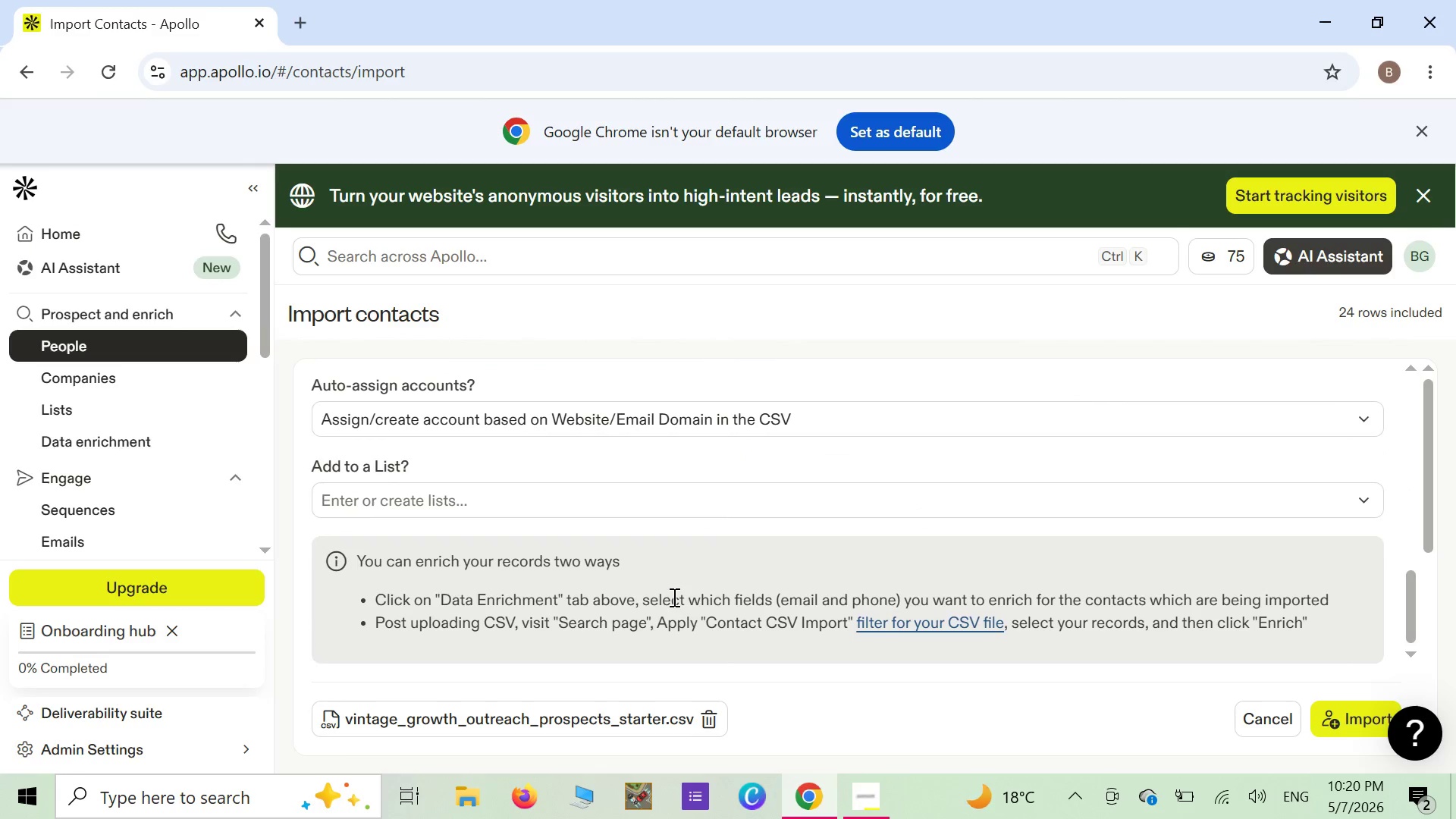 
scroll: coordinate [679, 592], scroll_direction: up, amount: 9.0
 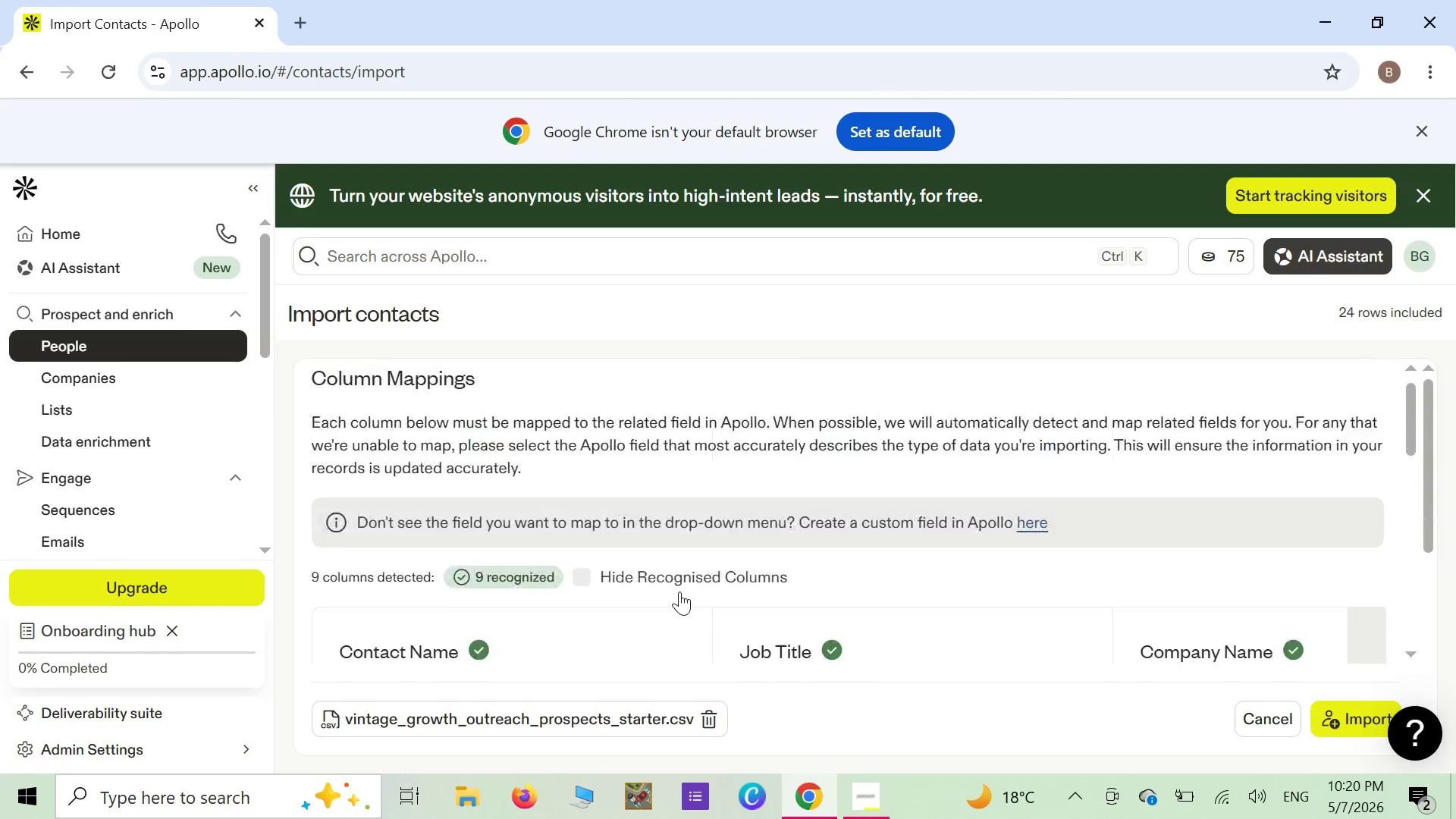 
scroll: coordinate [682, 590], scroll_direction: down, amount: 4.0
 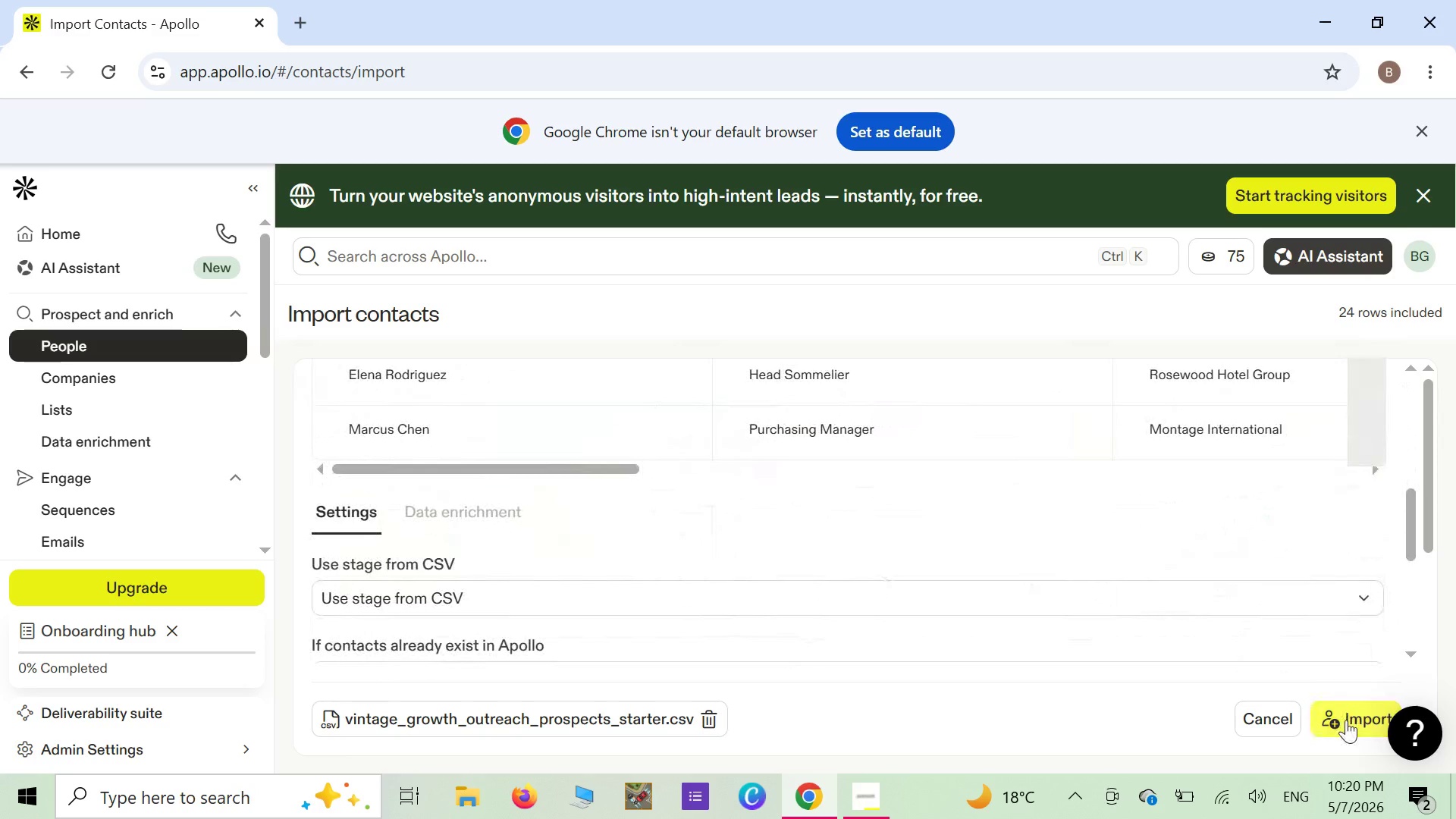 
left_click([1346, 720])
 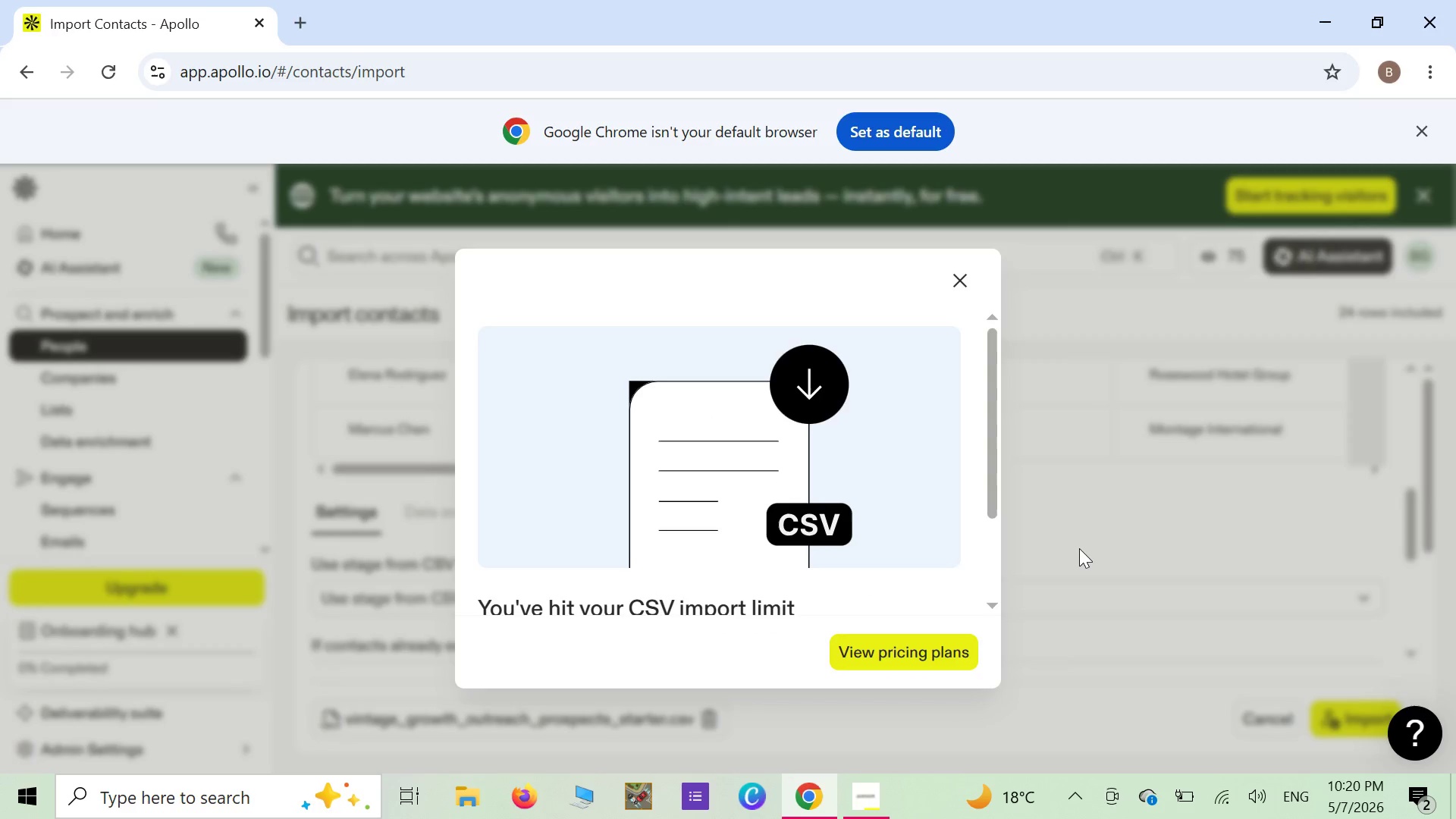 
wait(7.58)
 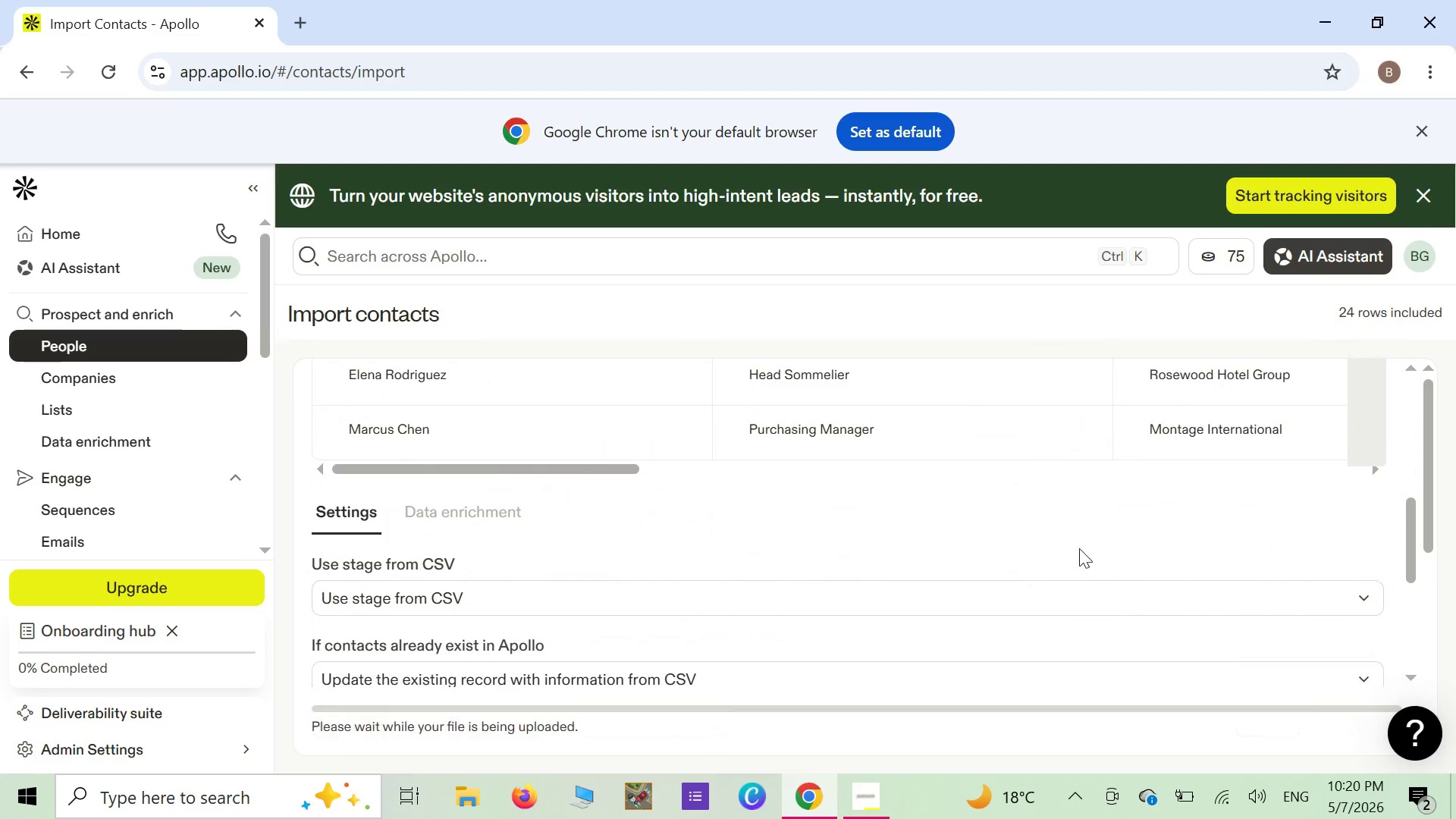 
left_click([956, 288])
 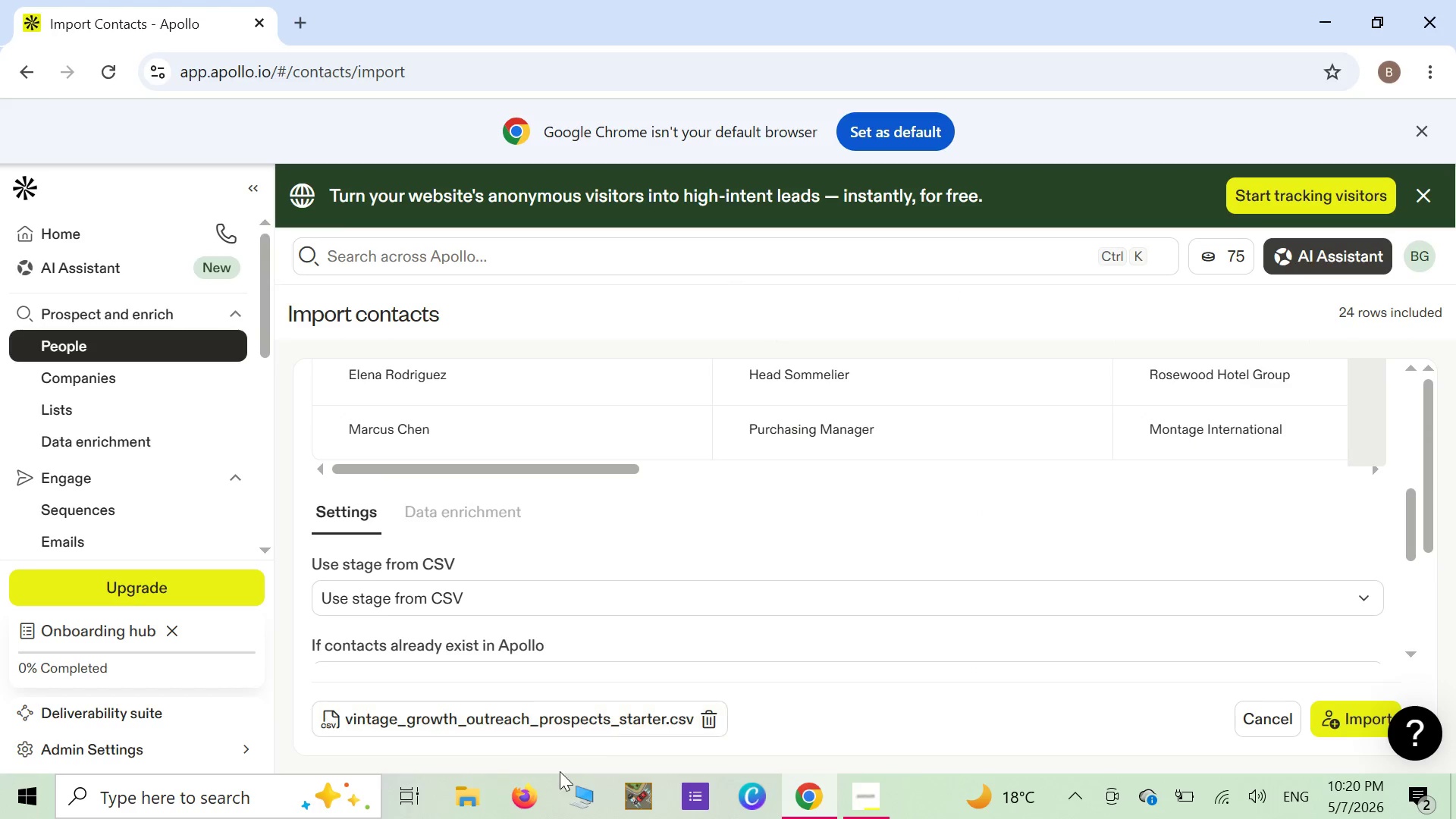 
left_click([463, 792])
 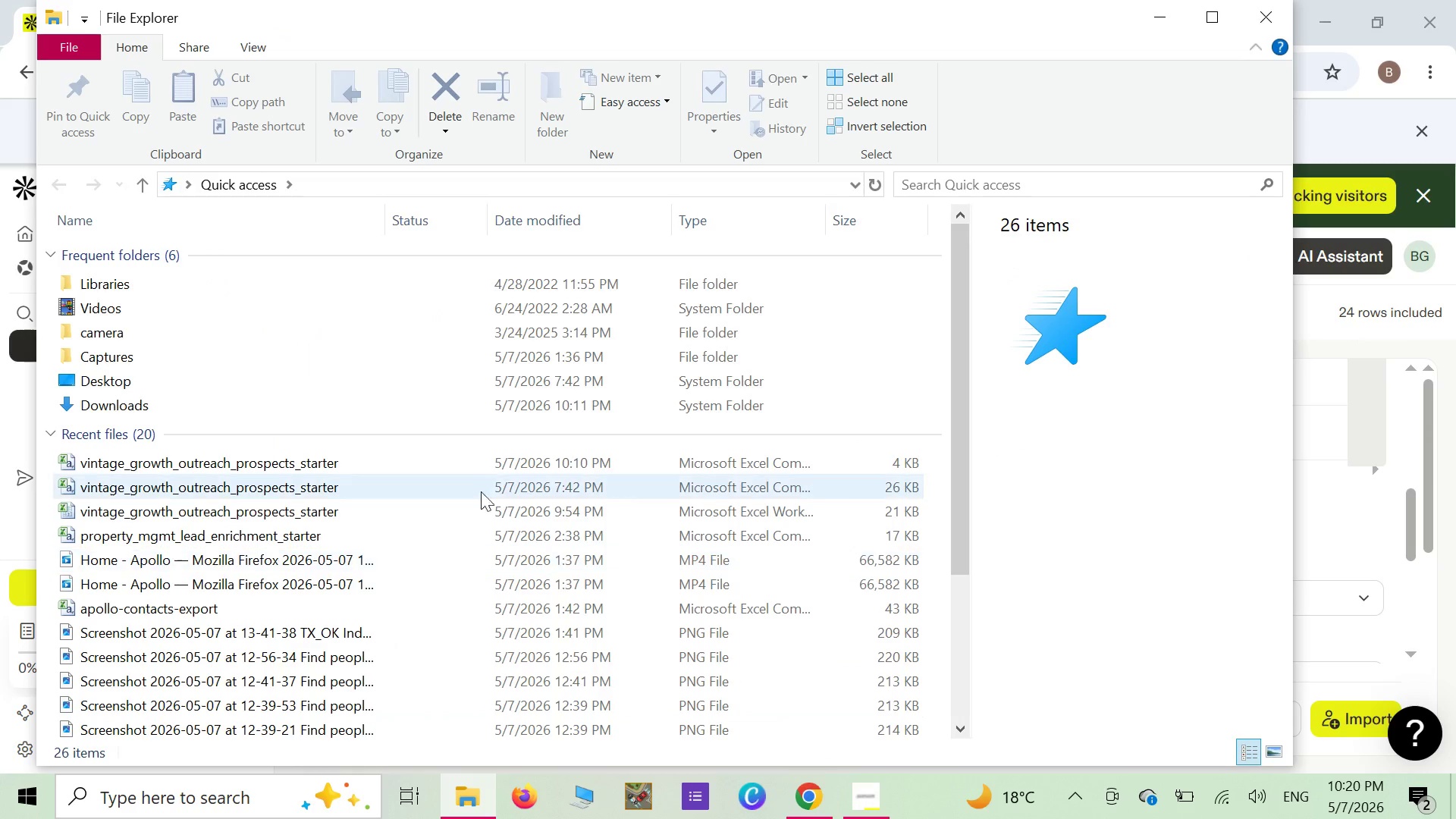 
left_click([489, 468])
 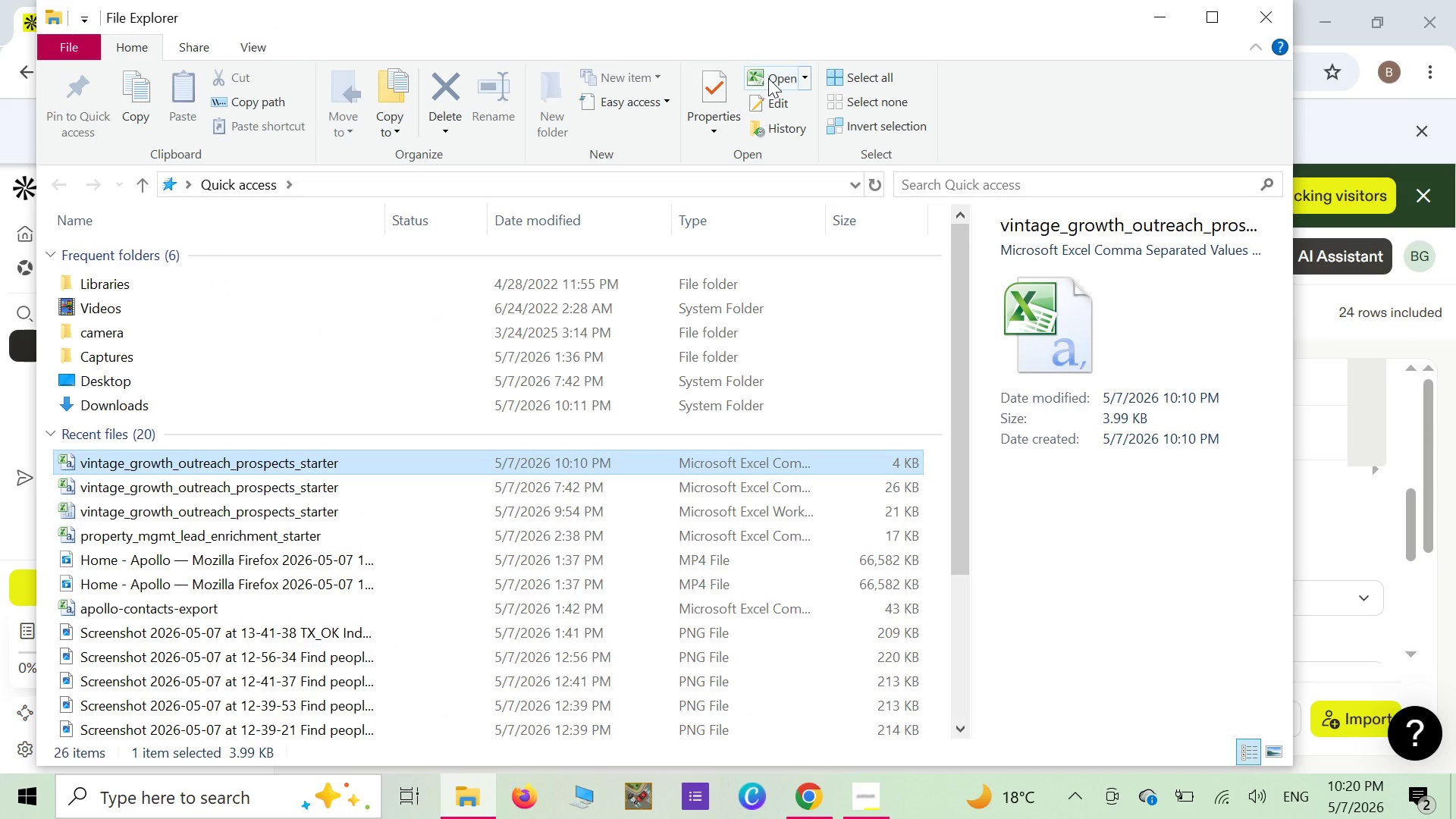 
left_click([765, 77])
 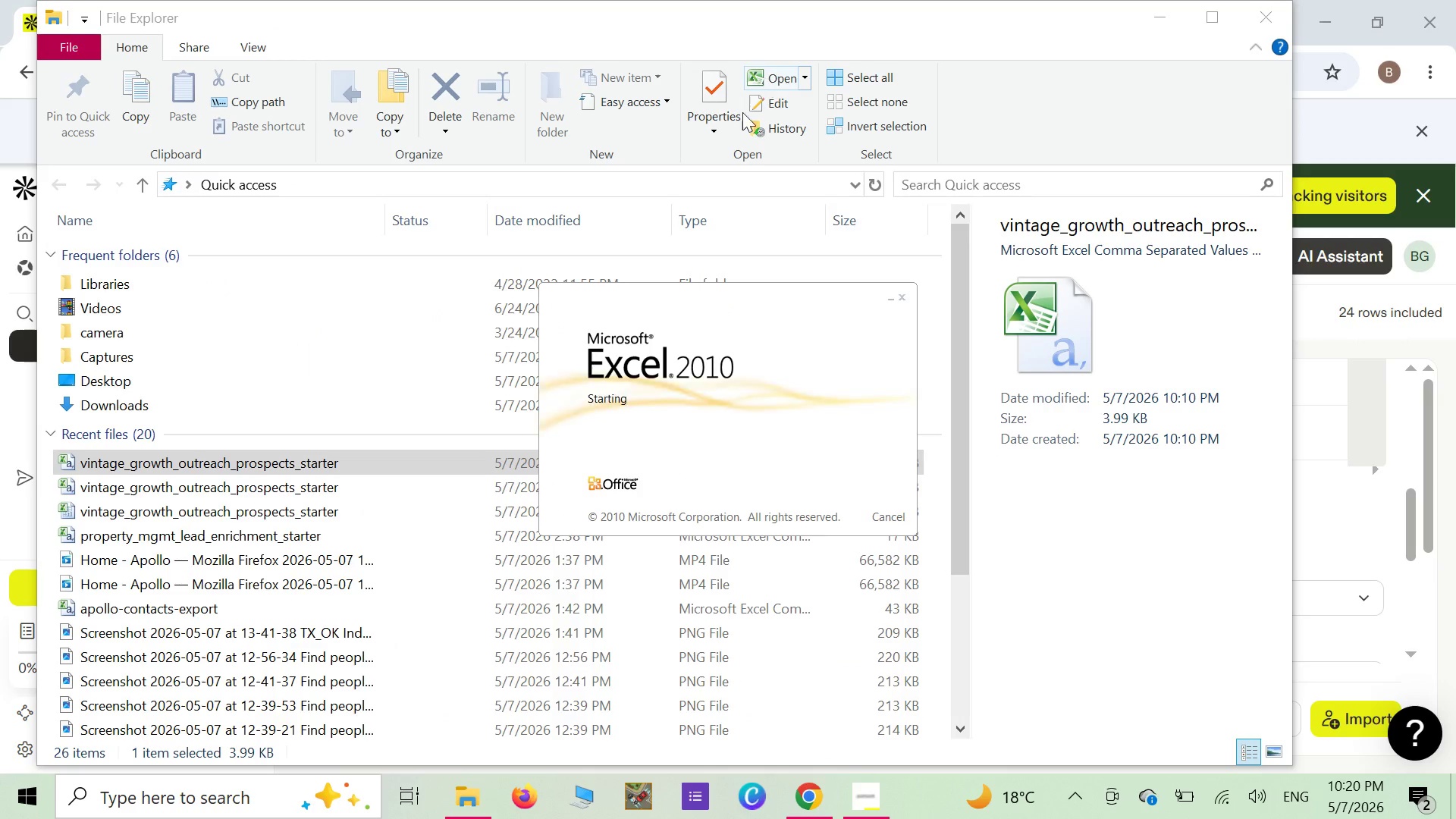 
mouse_move([712, 244])
 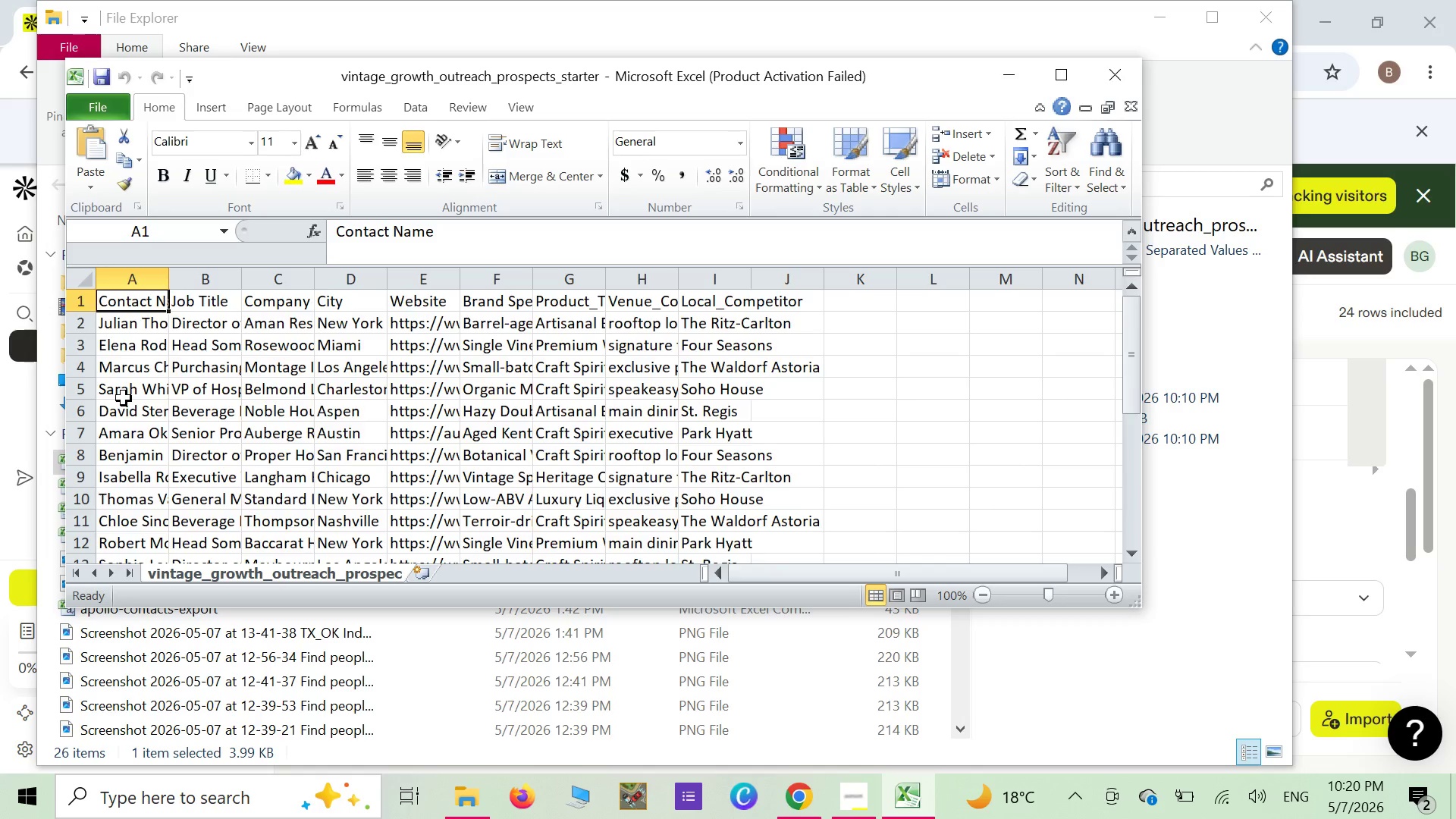 
scroll: coordinate [130, 372], scroll_direction: down, amount: 5.0
 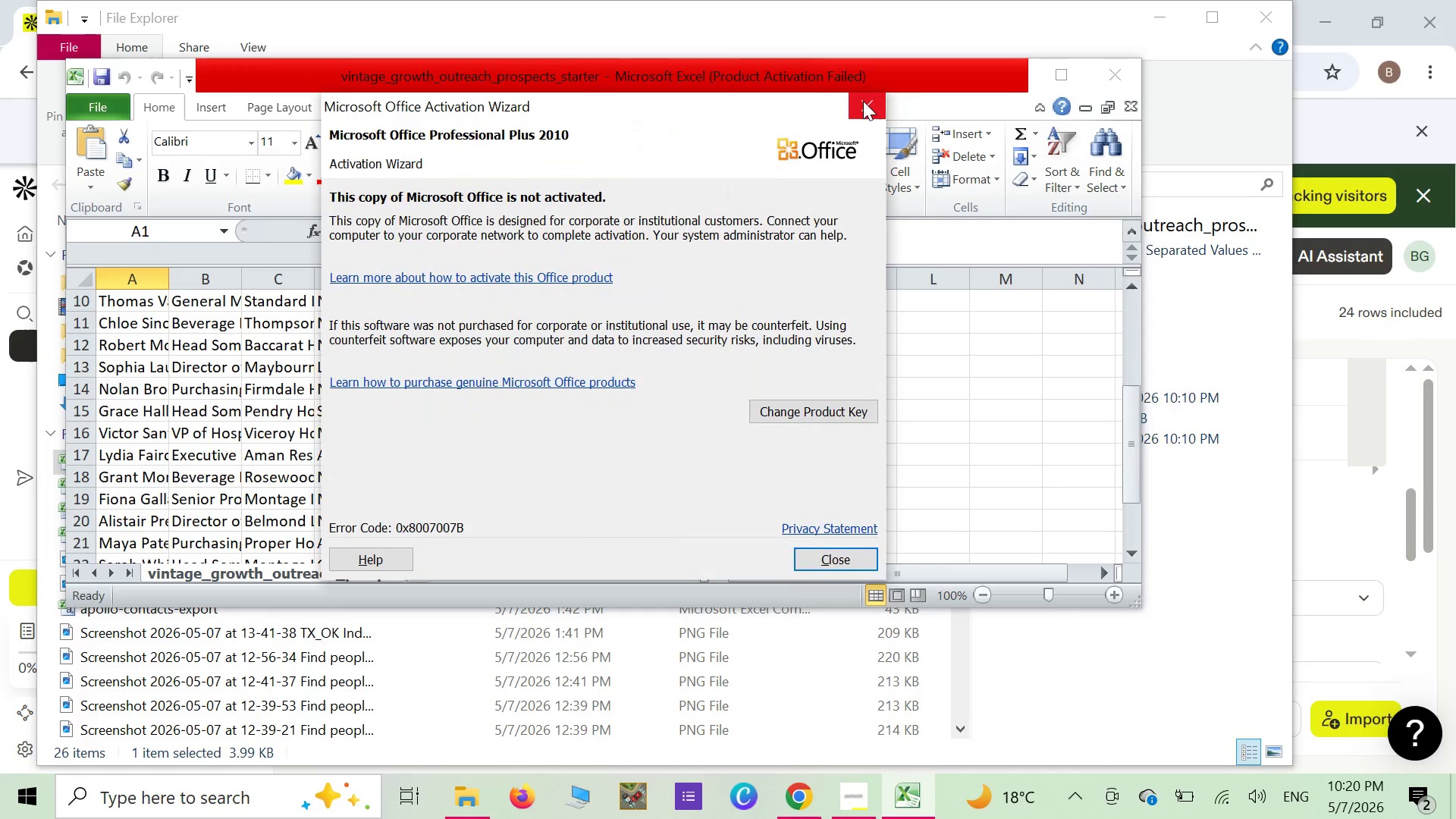 
left_click([863, 101])
 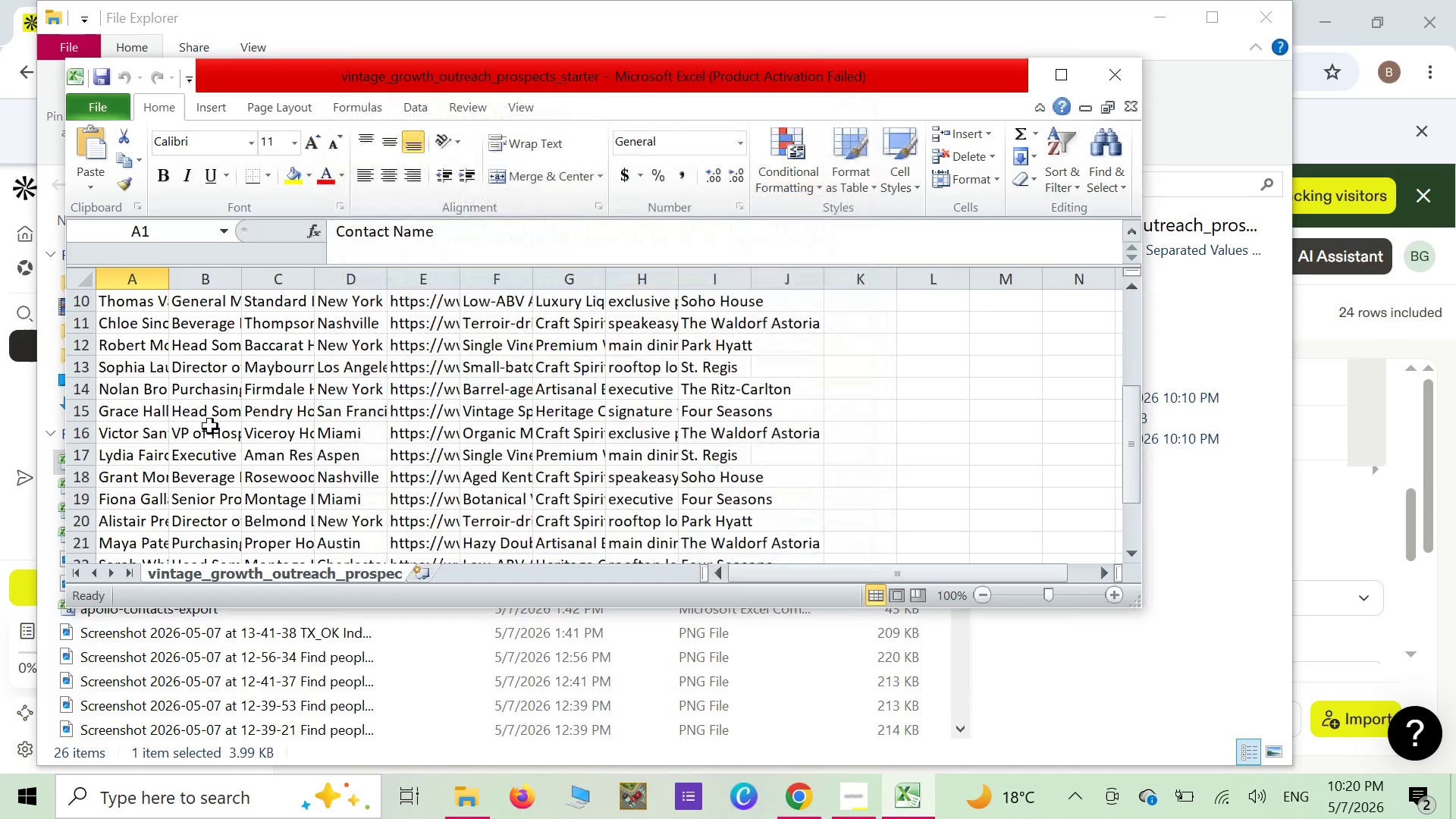 
scroll: coordinate [200, 417], scroll_direction: down, amount: 3.0
 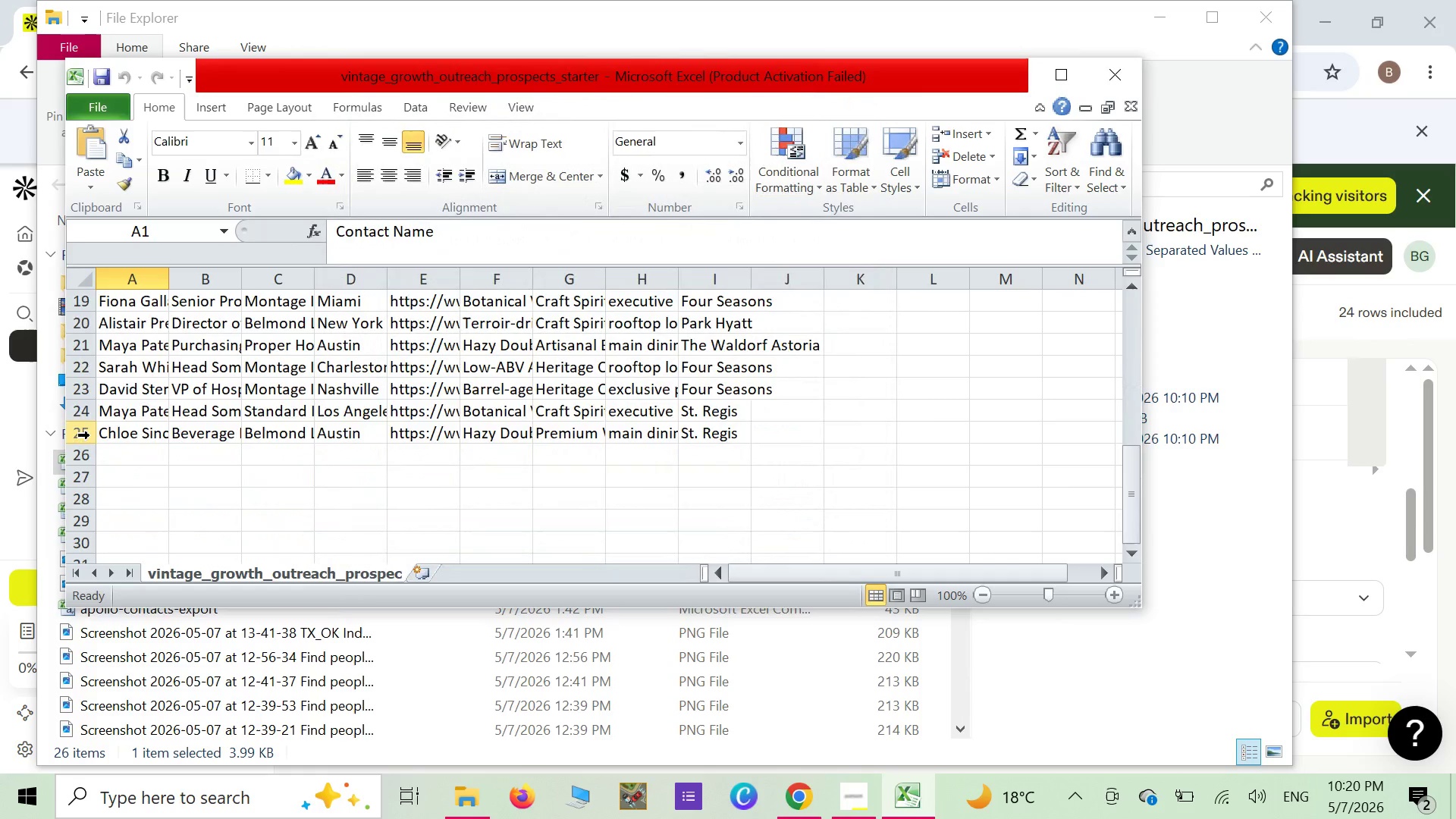 
left_click_drag(start_coordinate=[89, 437], to_coordinate=[111, 377])
 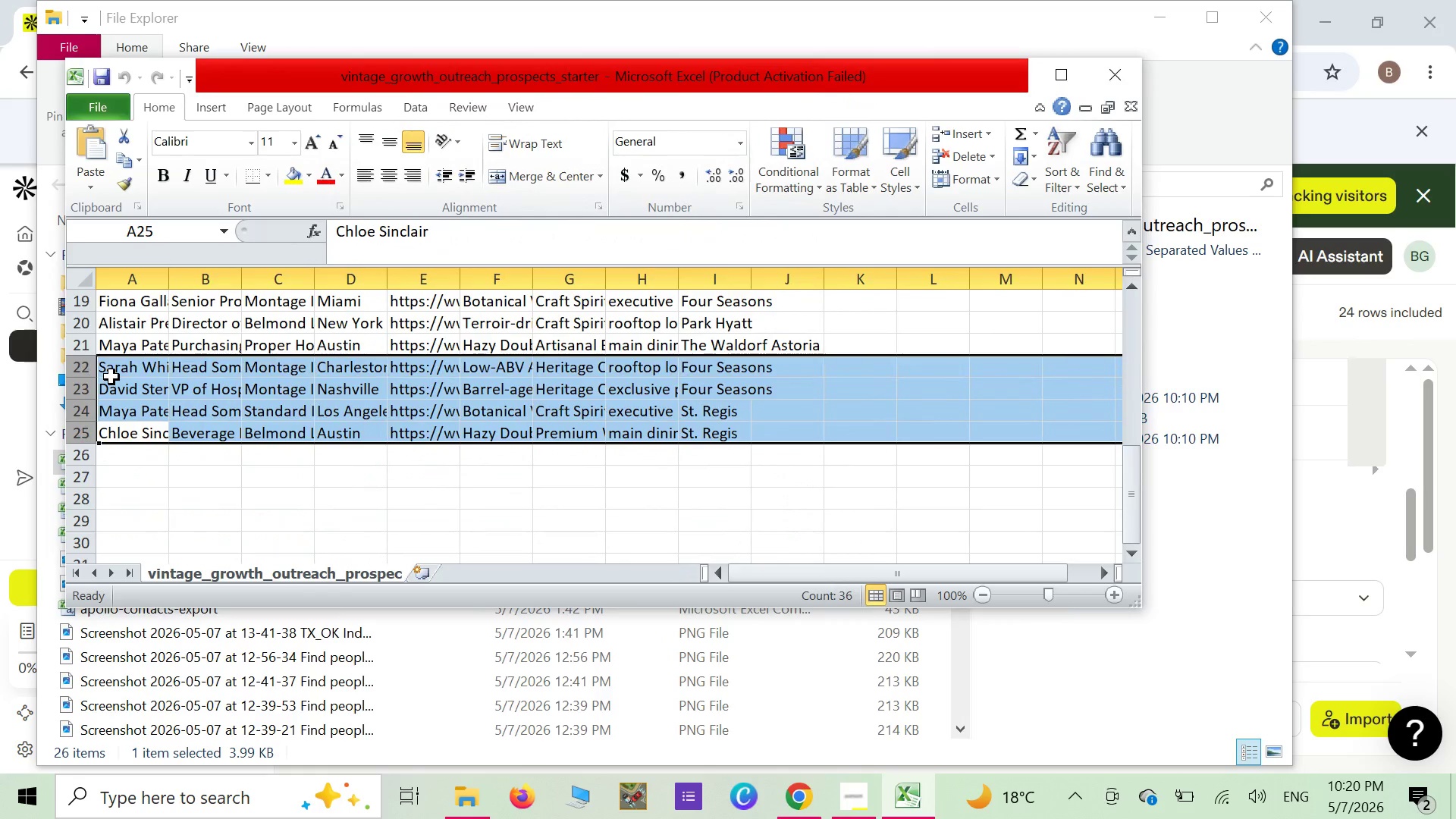 
right_click([111, 377])
 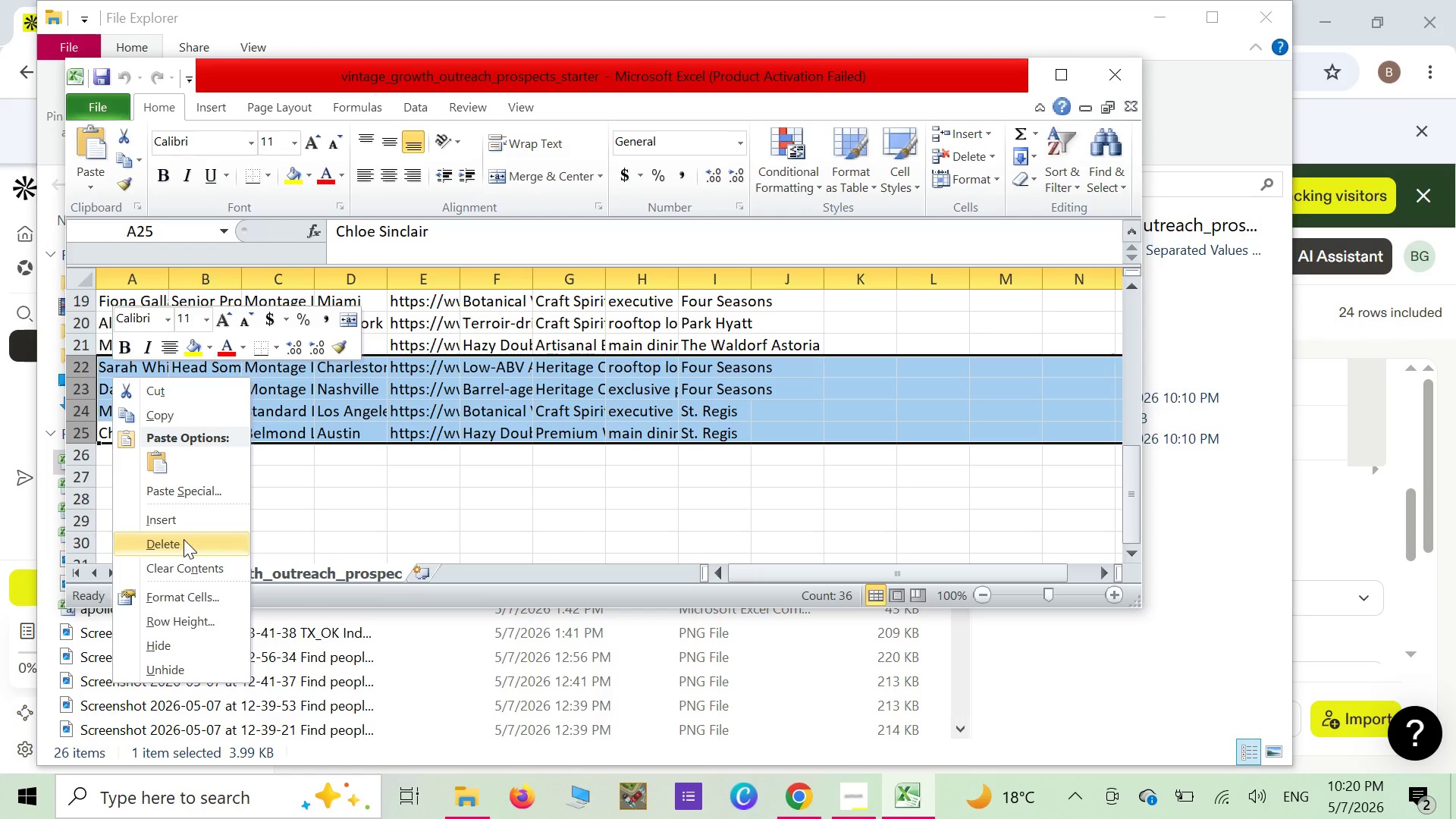 
wait(6.27)
 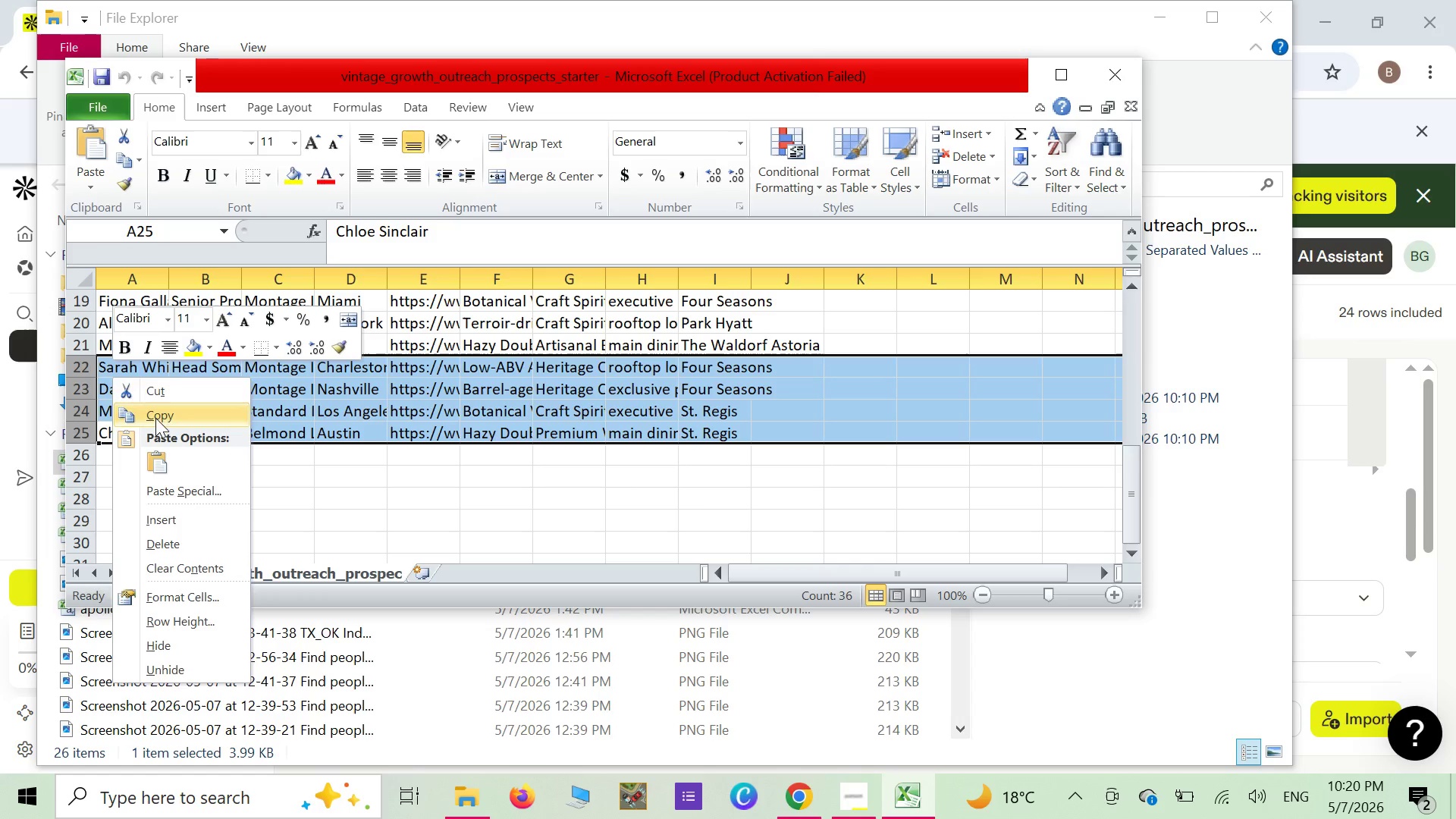 
left_click([184, 539])
 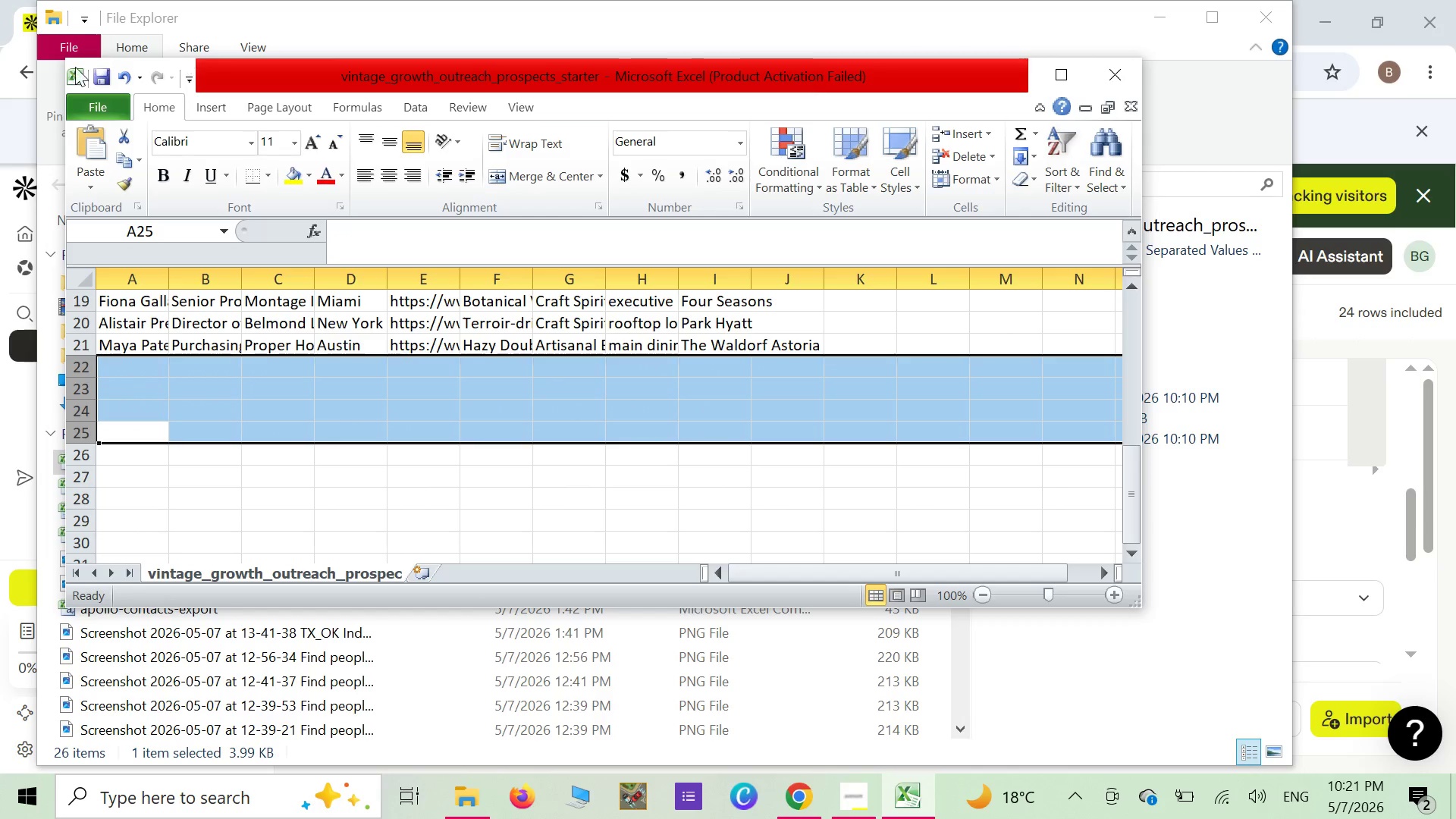 
left_click([97, 83])
 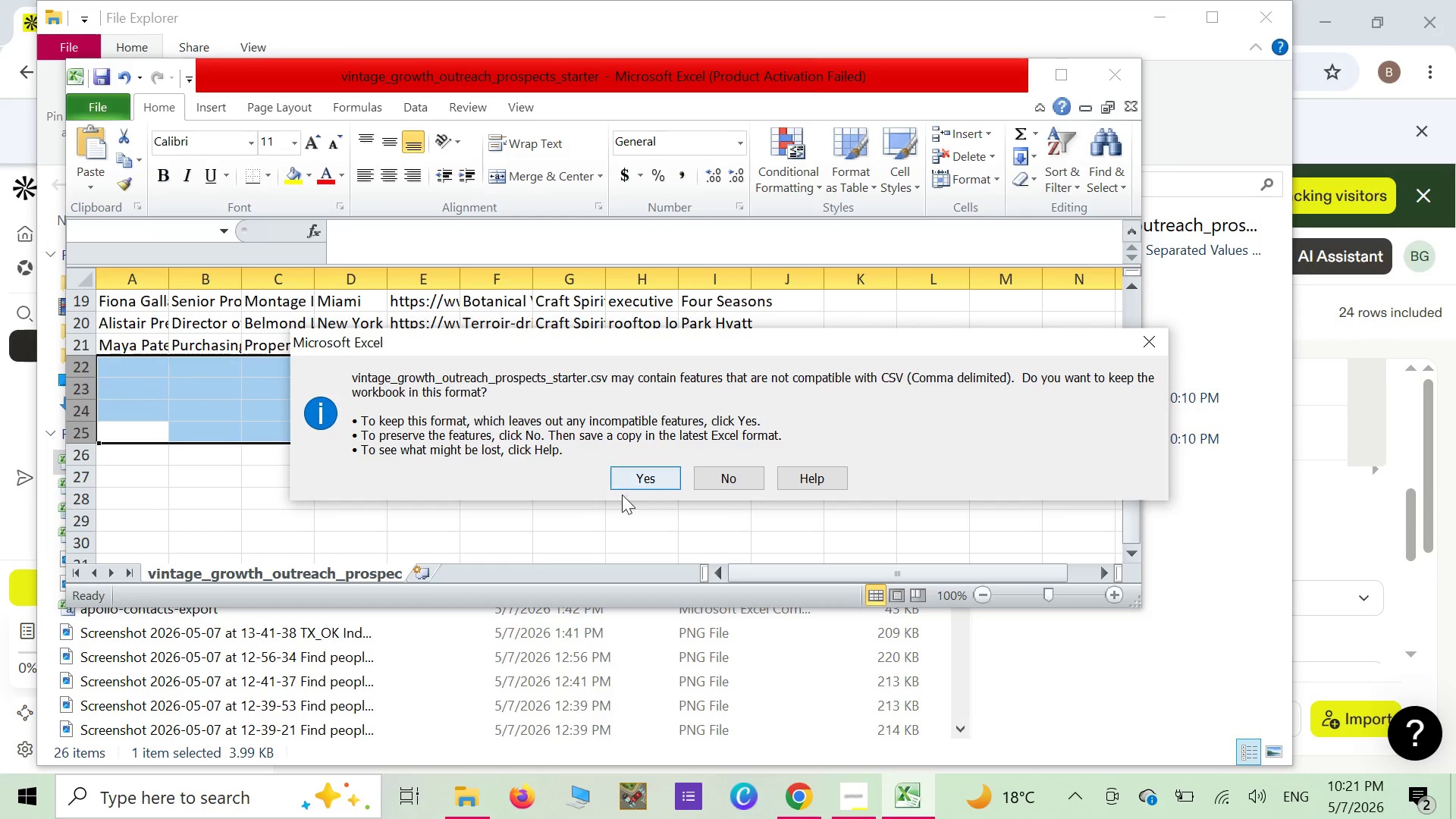 
left_click([625, 481])
 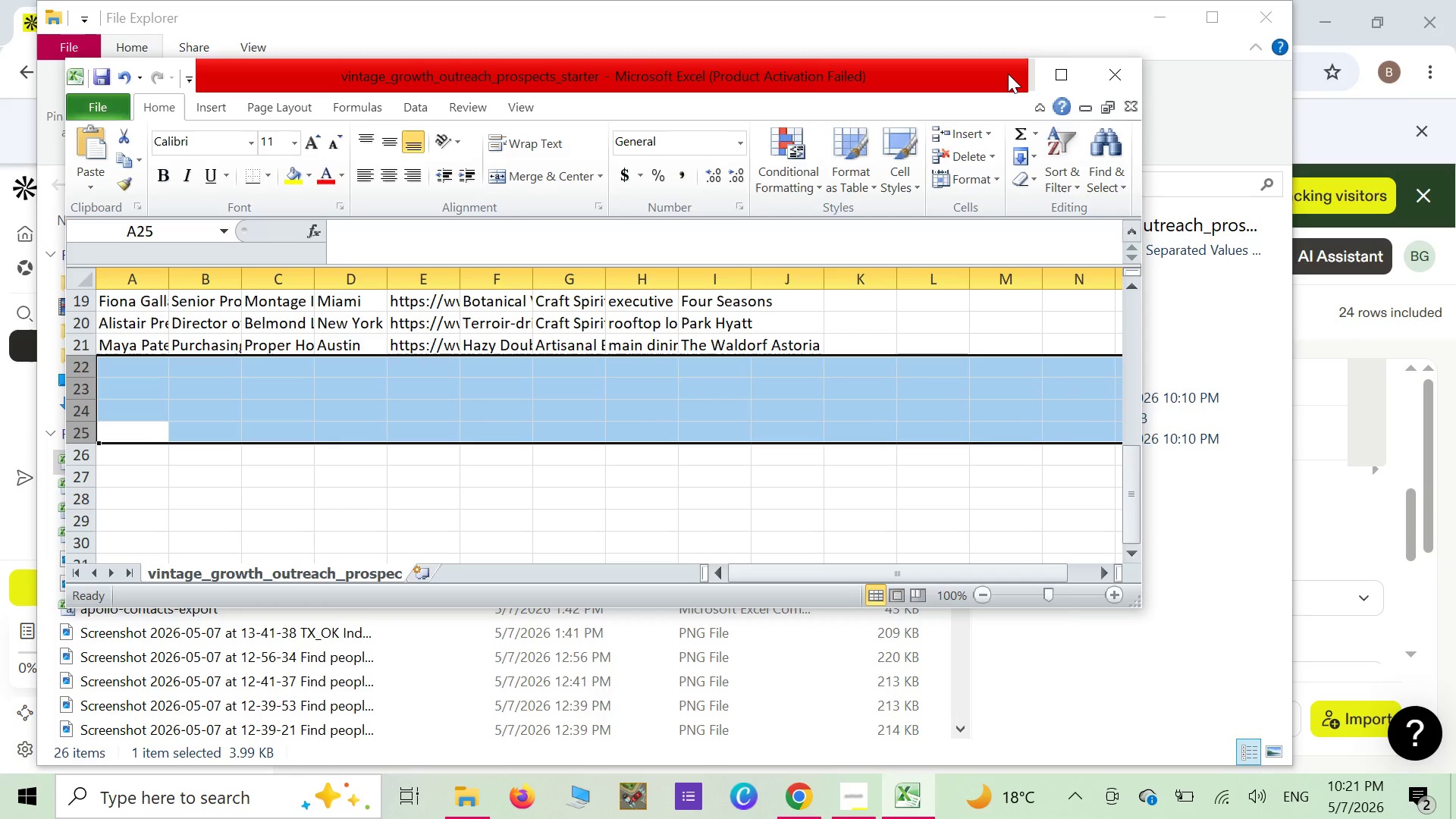 
left_click([1008, 74])
 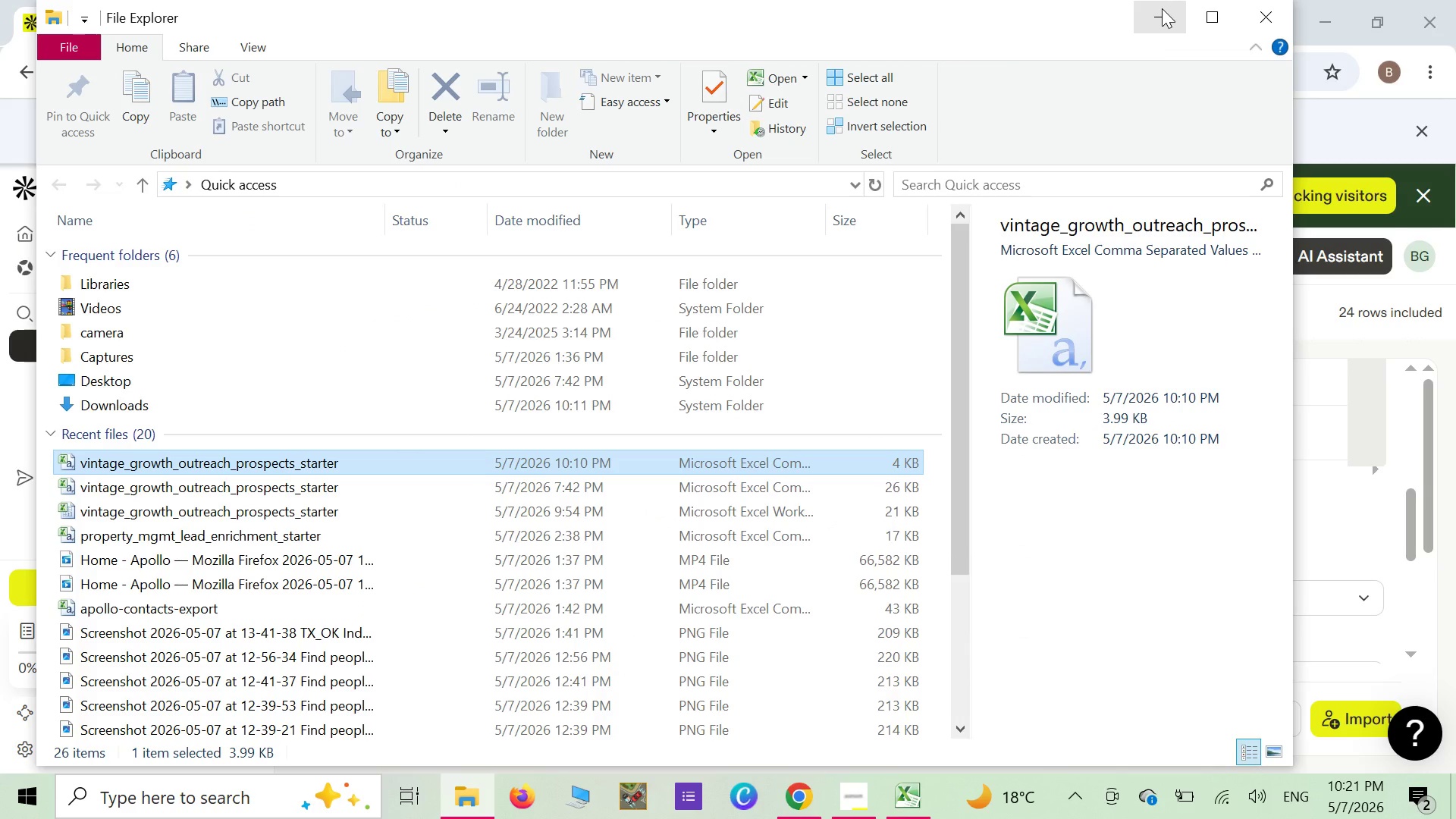 
left_click([1162, 8])
 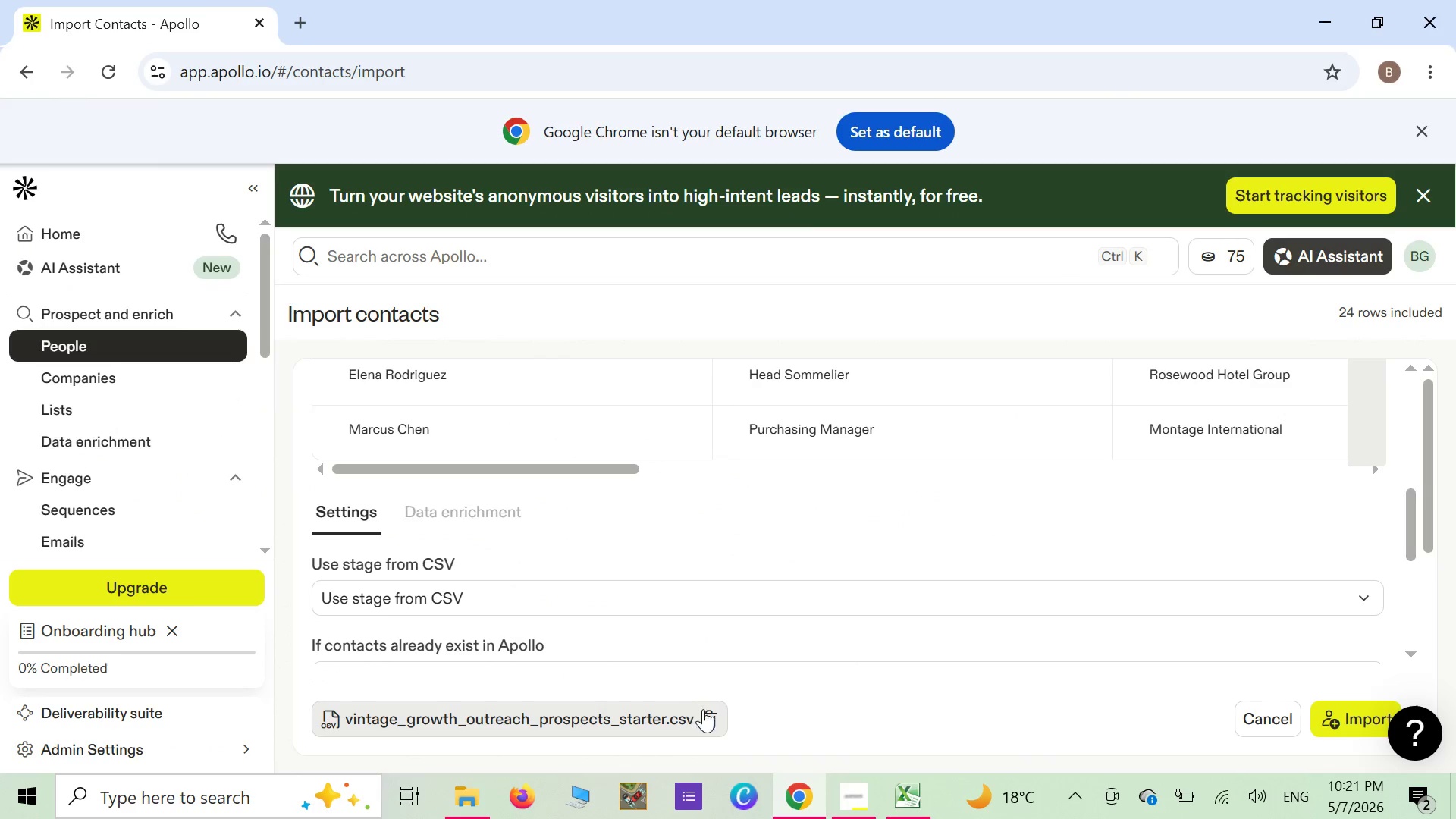 
left_click([707, 714])
 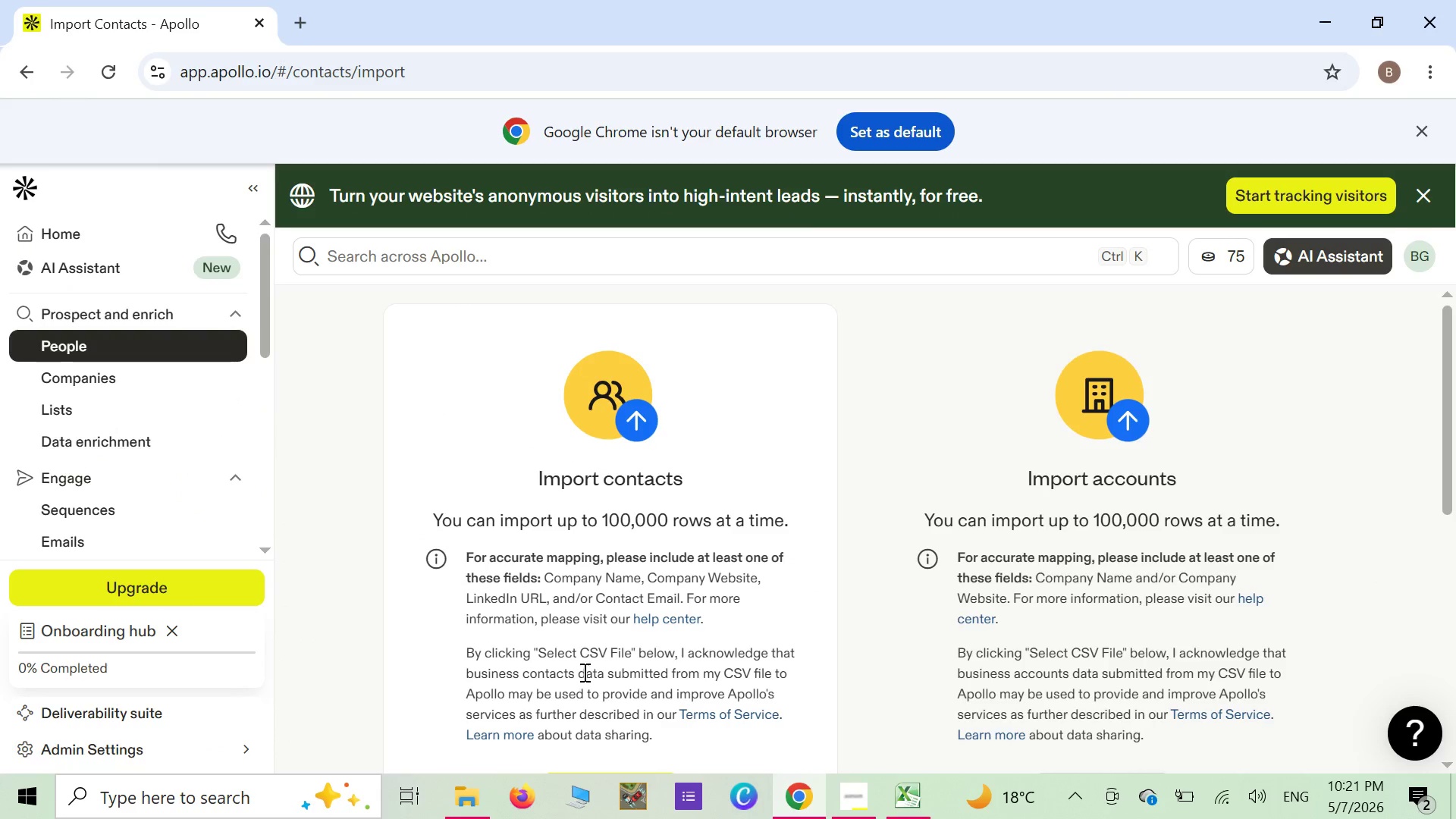 
scroll: coordinate [595, 648], scroll_direction: down, amount: 2.0
 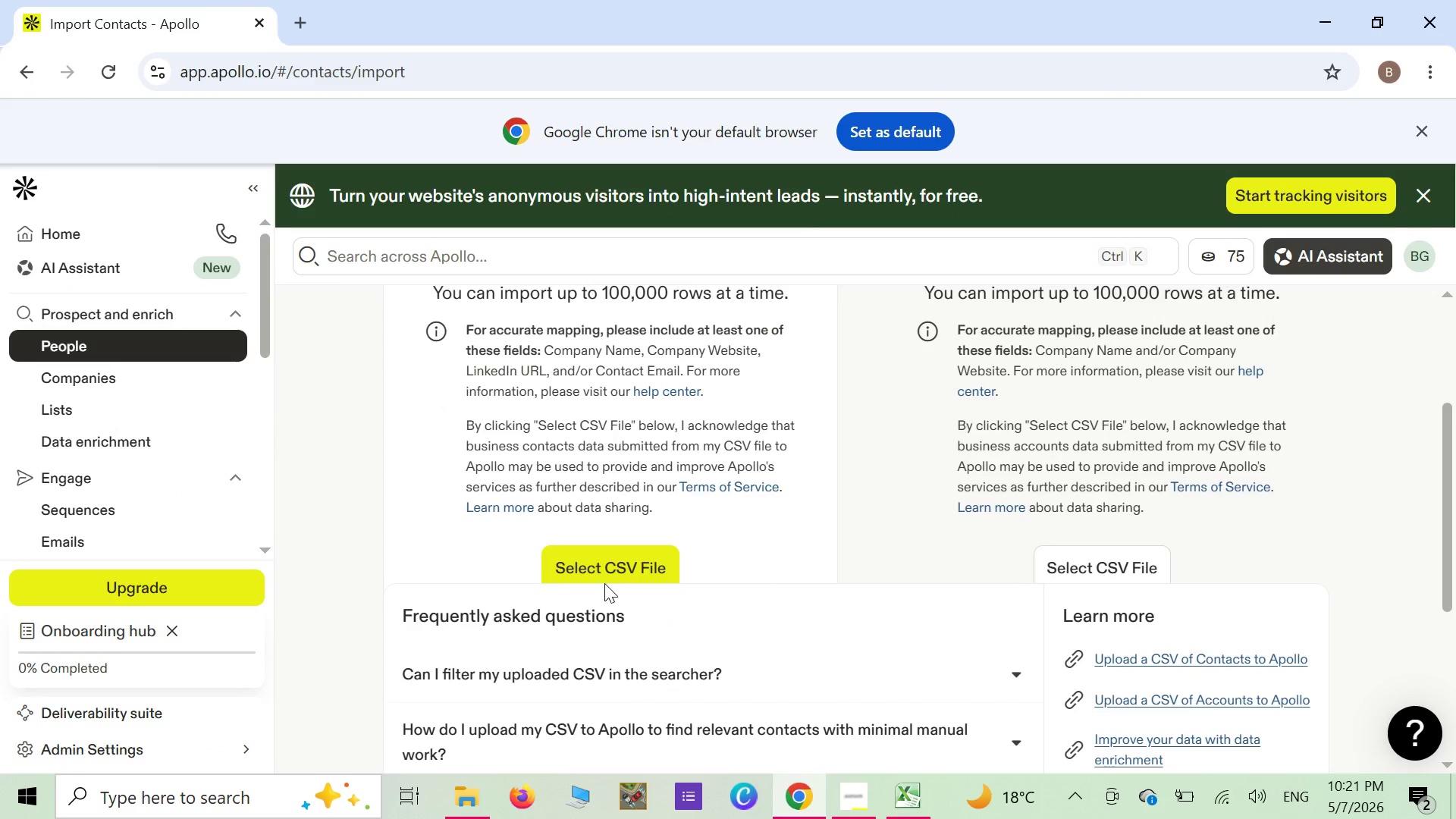 
left_click([604, 582])
 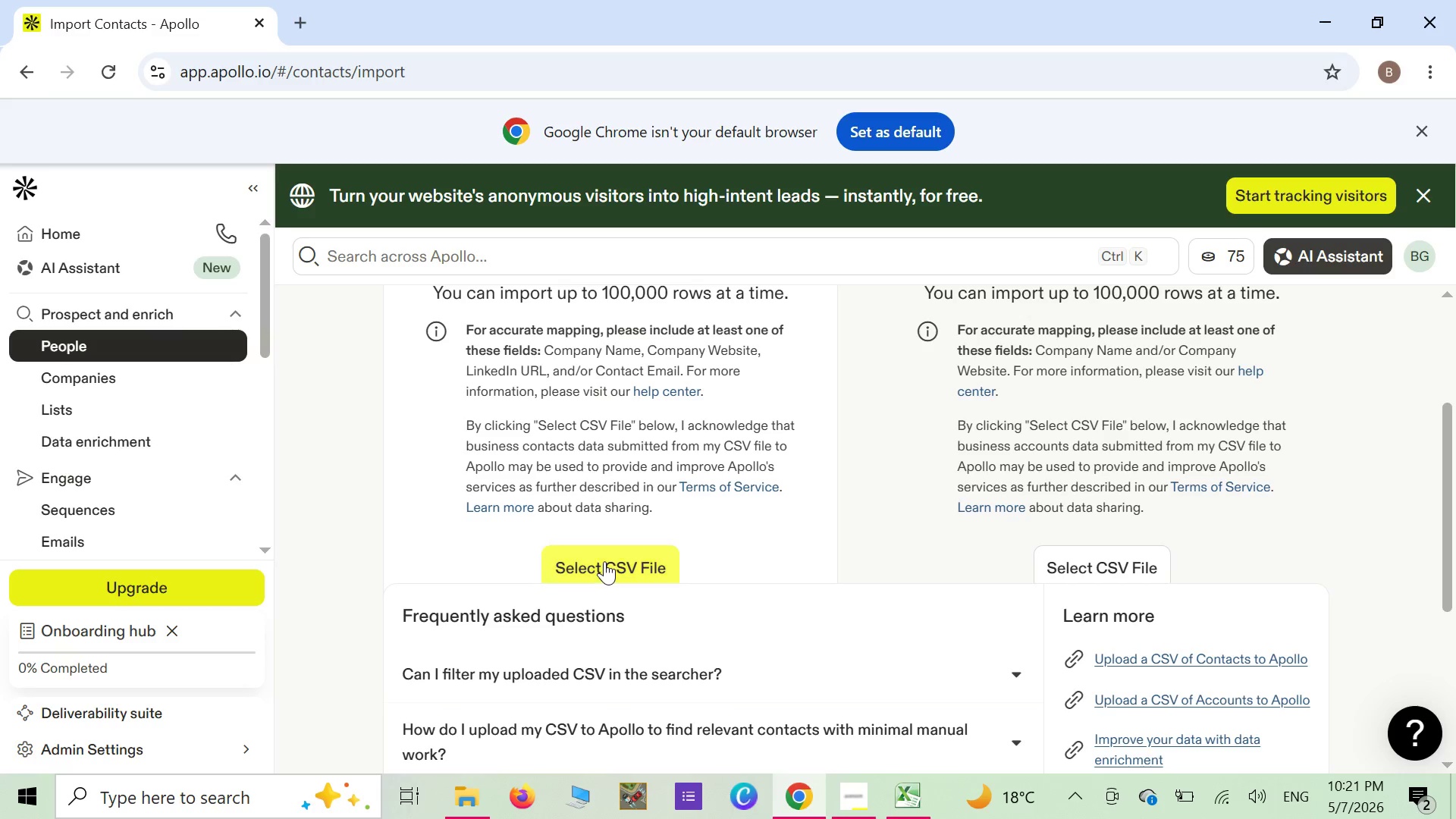 
left_click([604, 561])
 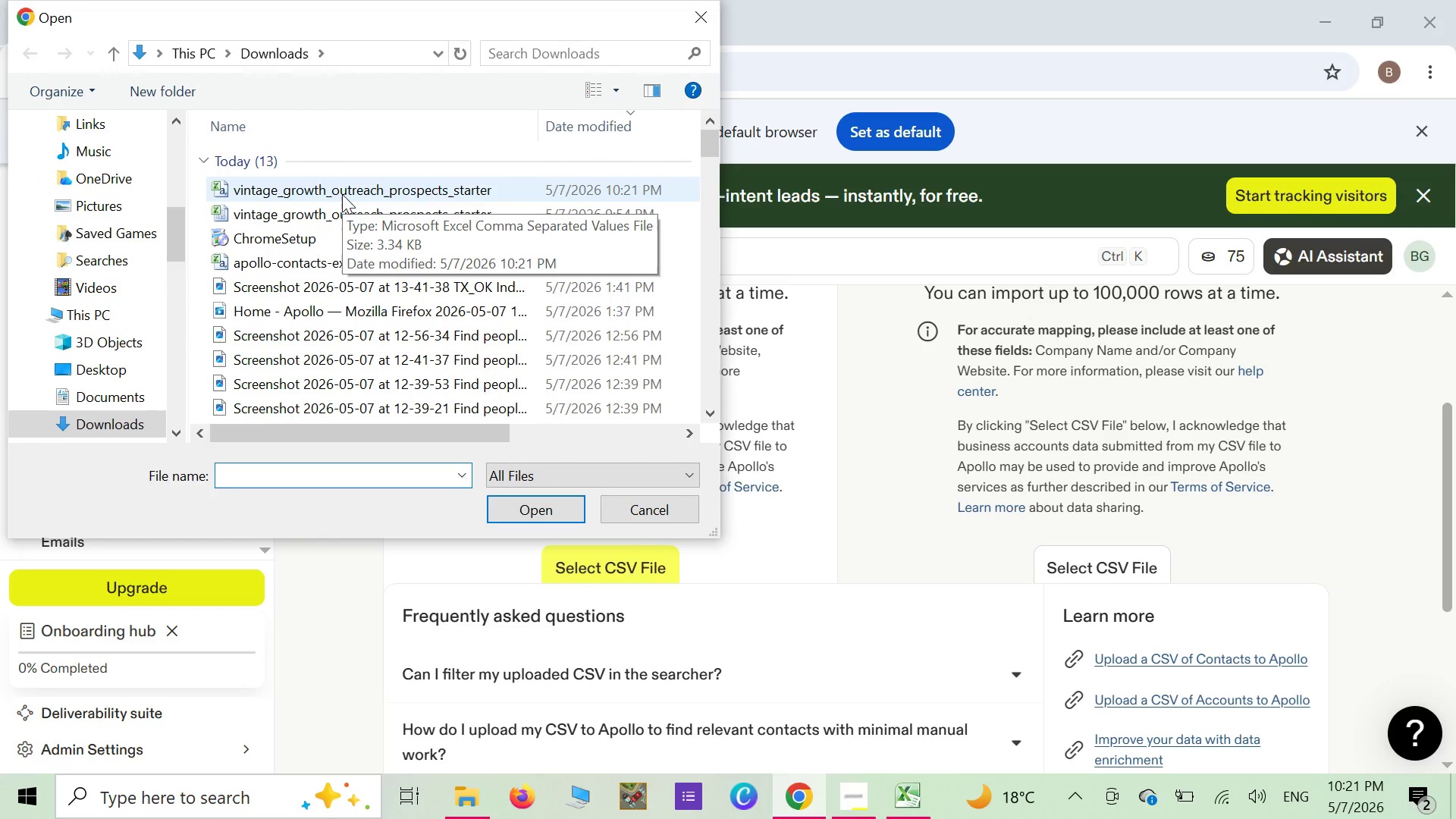 
wait(7.95)
 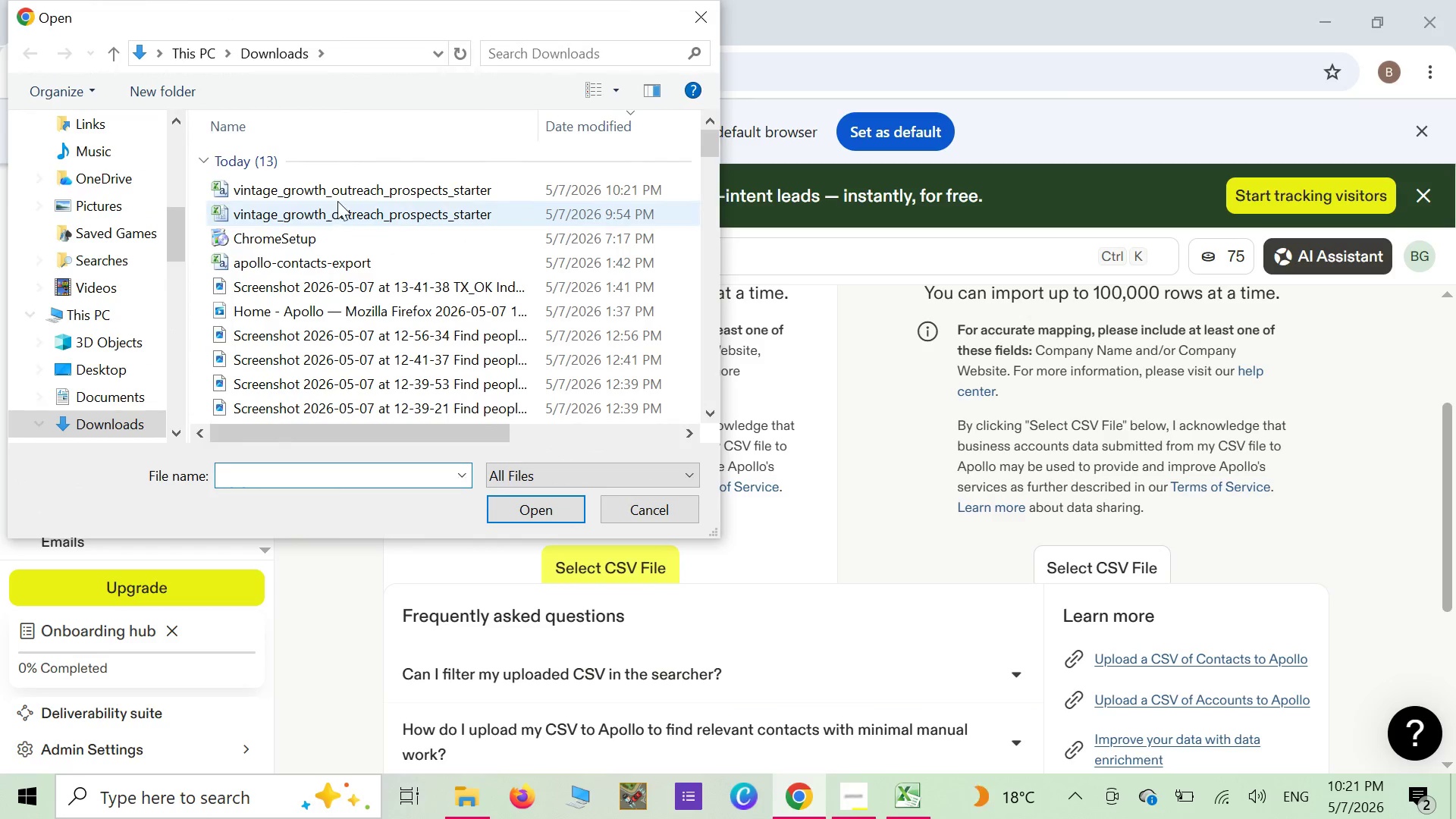 
left_click([342, 194])
 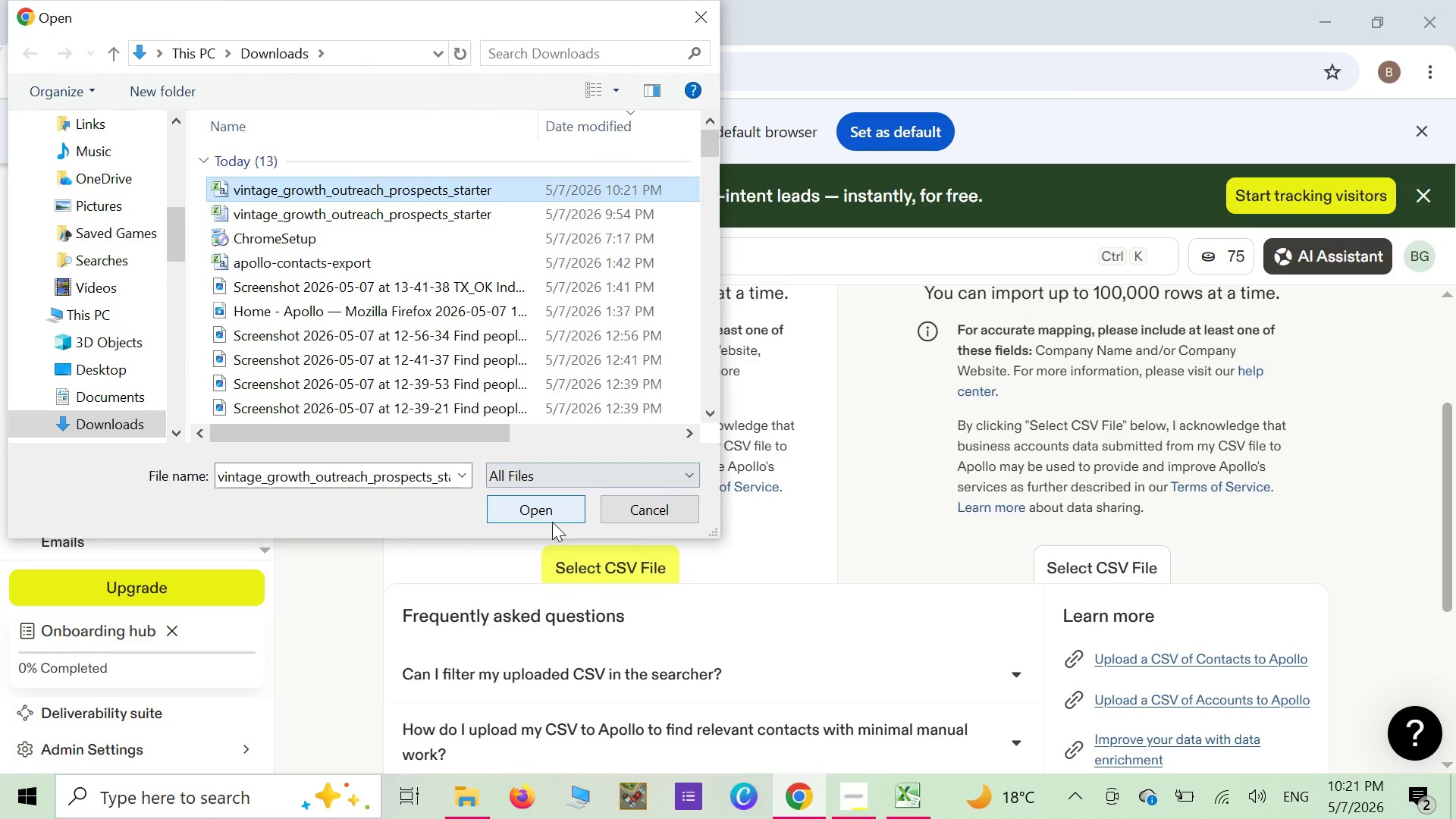 
left_click([553, 514])
 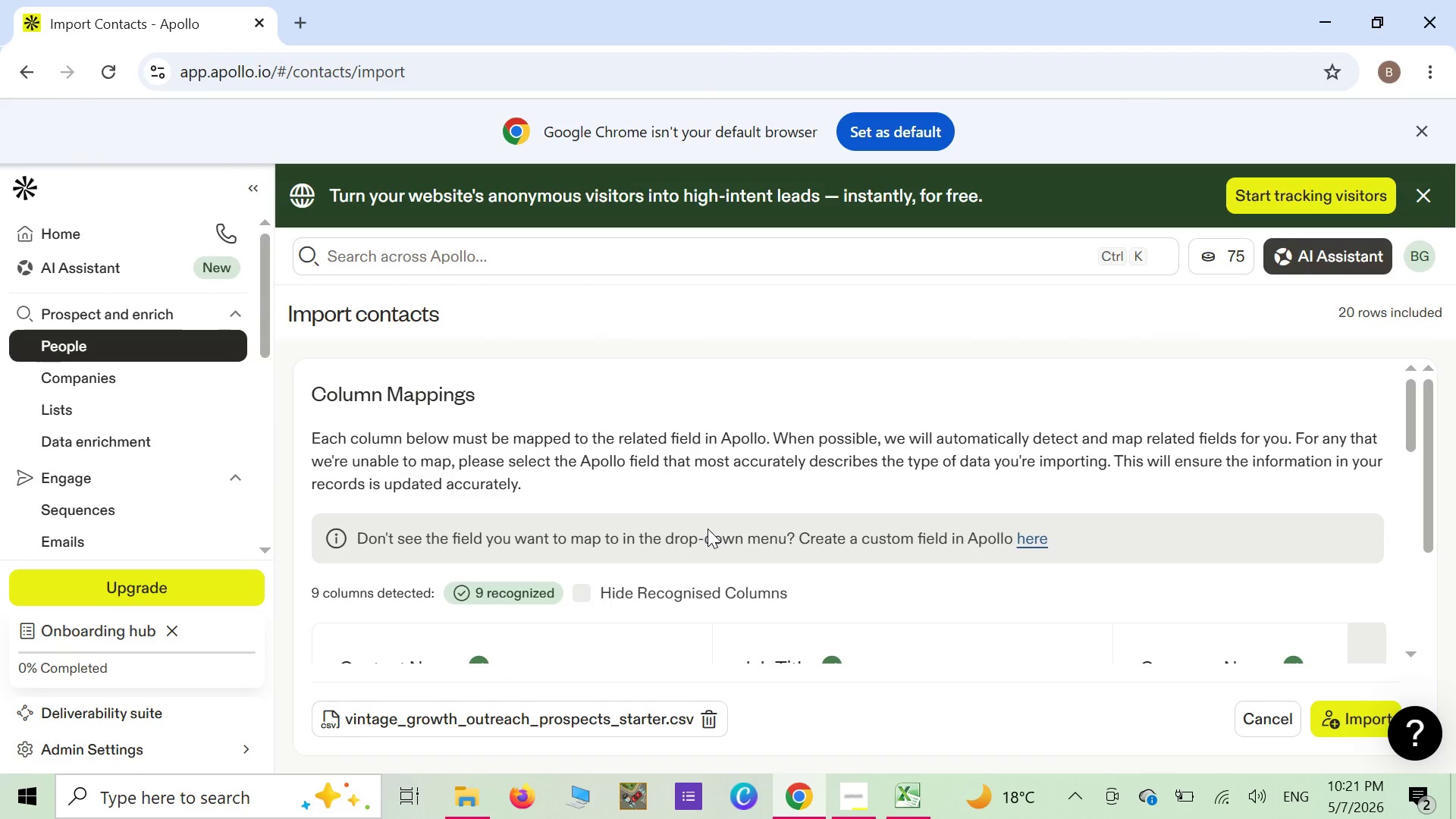 
wait(6.19)
 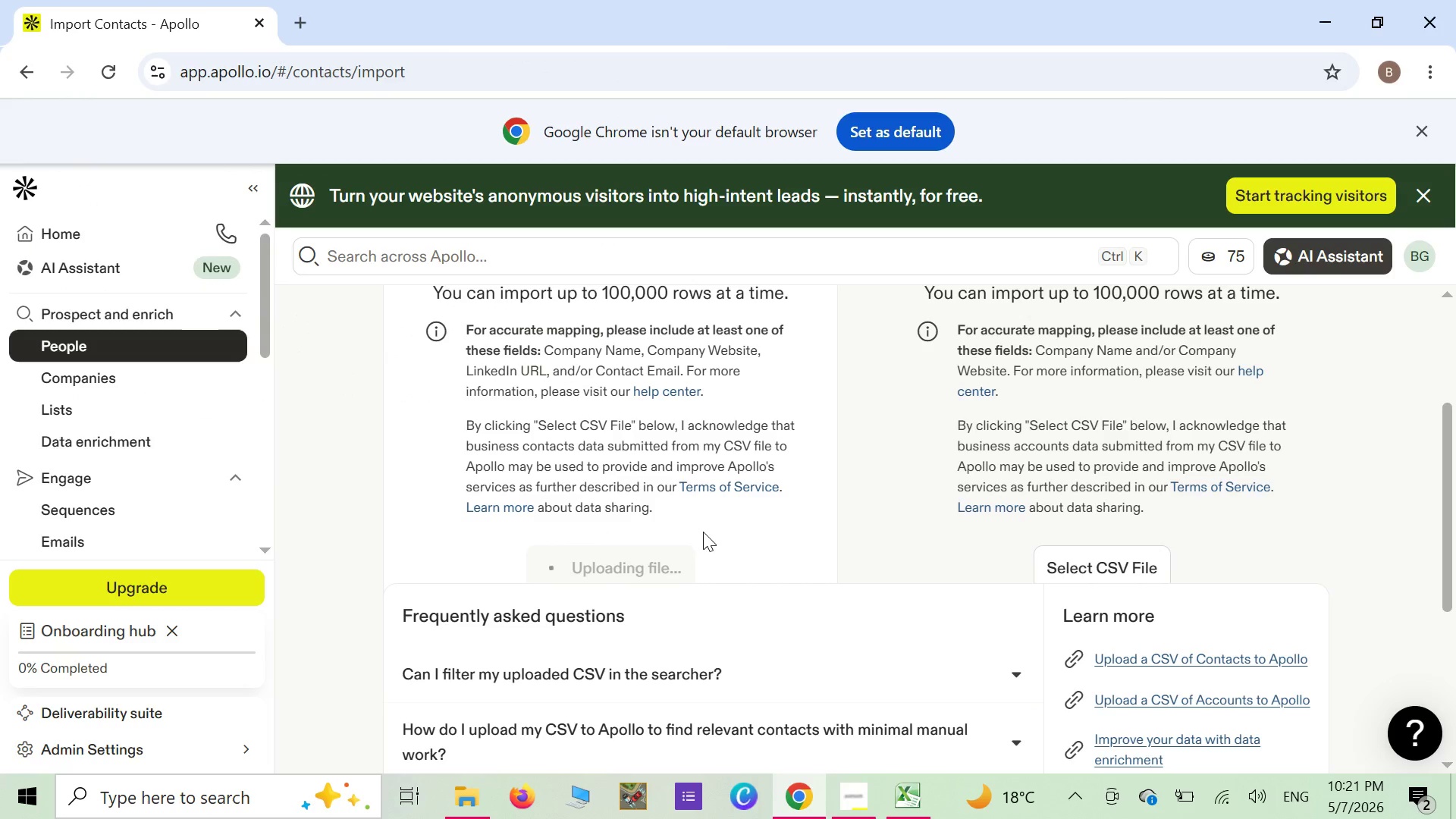 
scroll: coordinate [708, 529], scroll_direction: down, amount: 2.0
 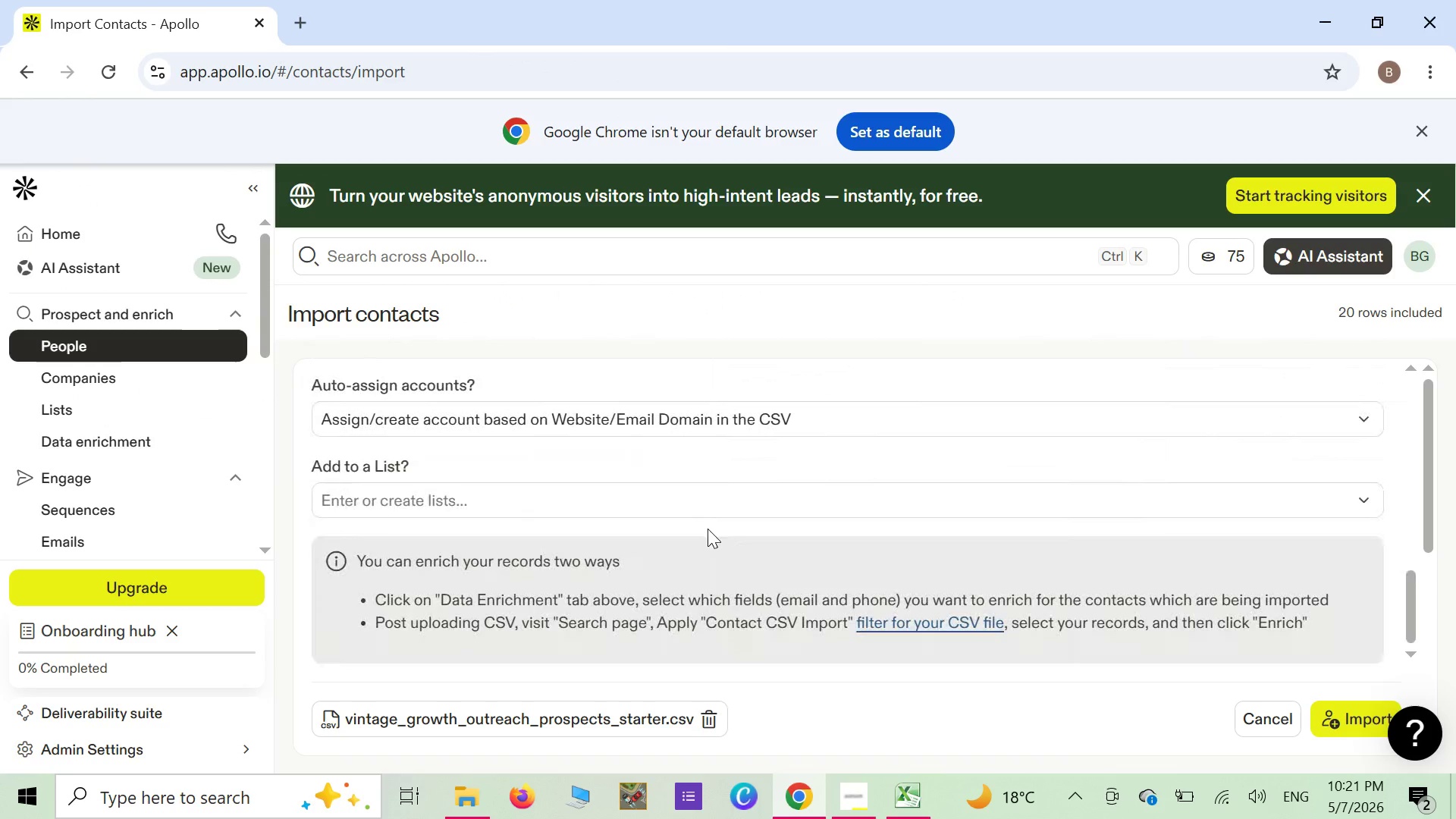 
scroll: coordinate [708, 529], scroll_direction: up, amount: 1.0
 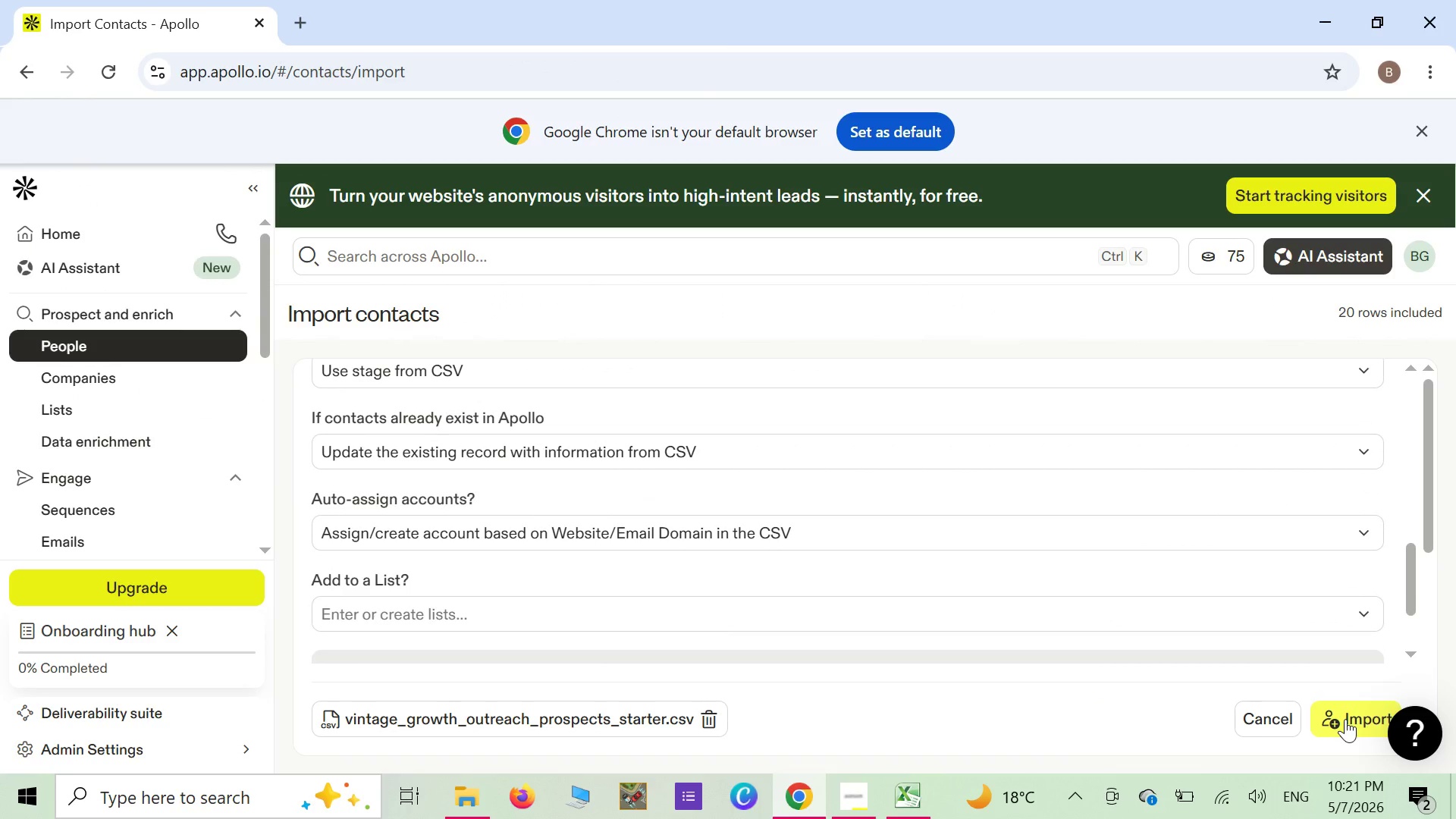 
left_click([1347, 717])
 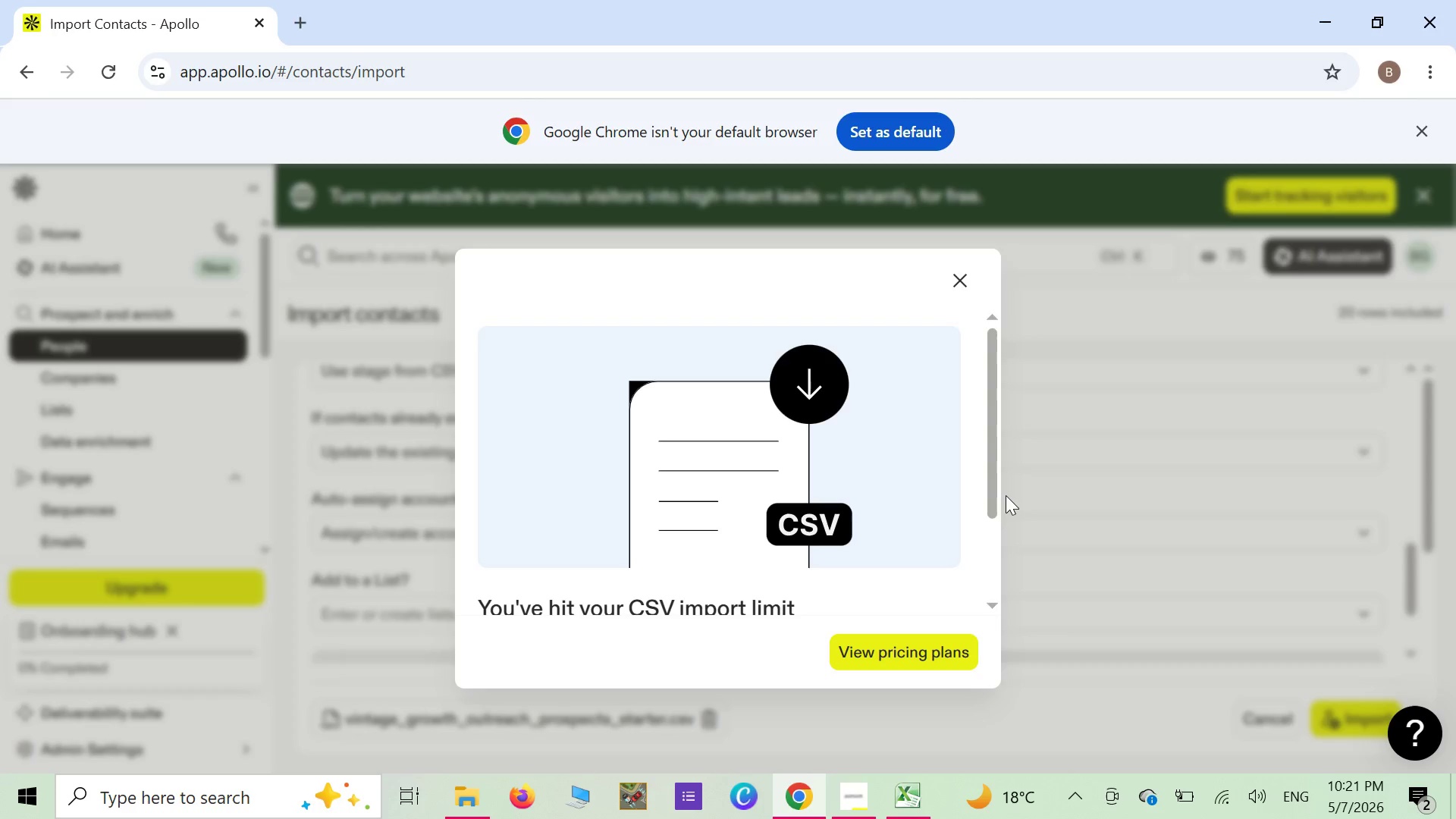 
wait(5.97)
 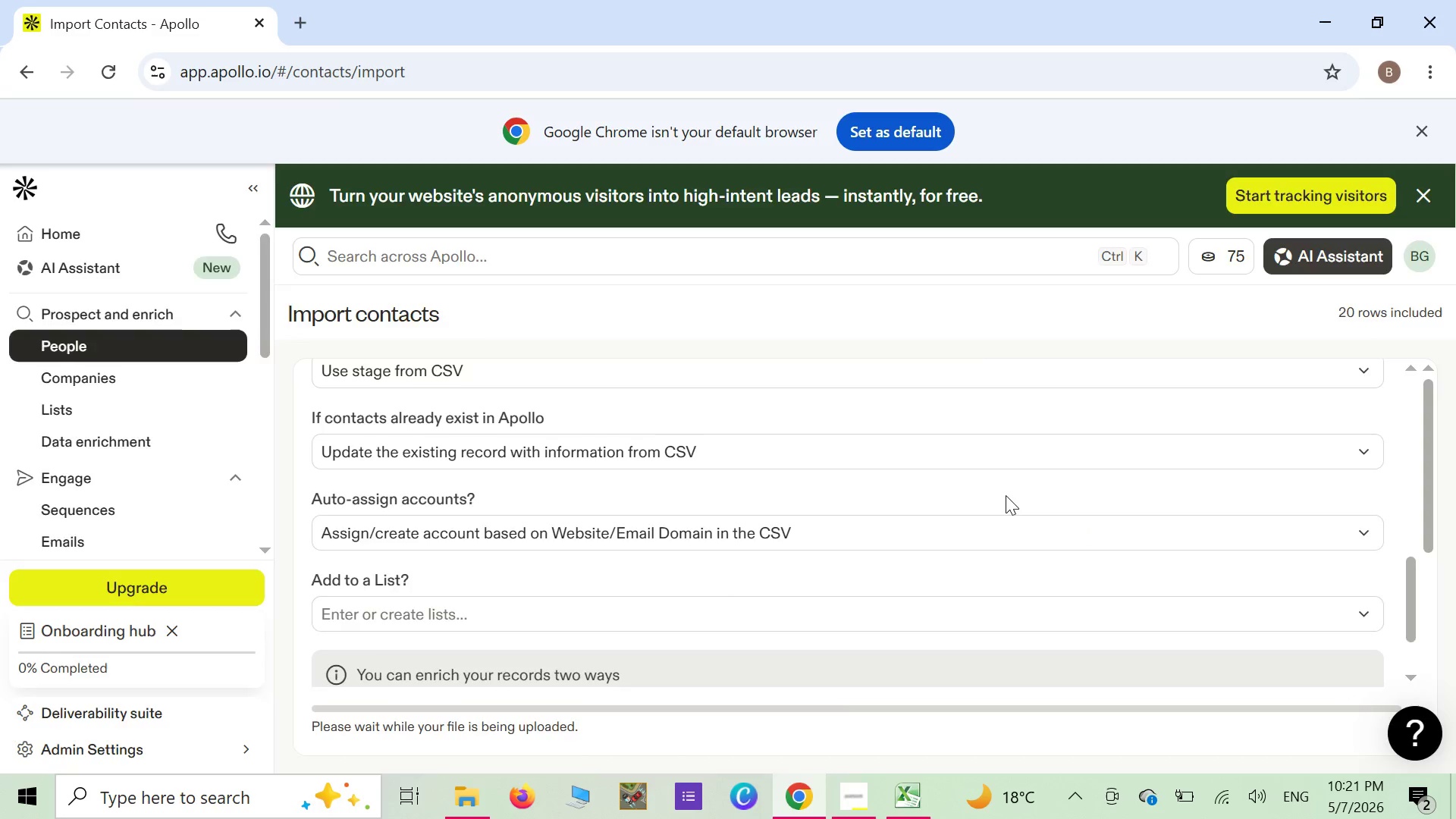 
left_click([968, 286])
 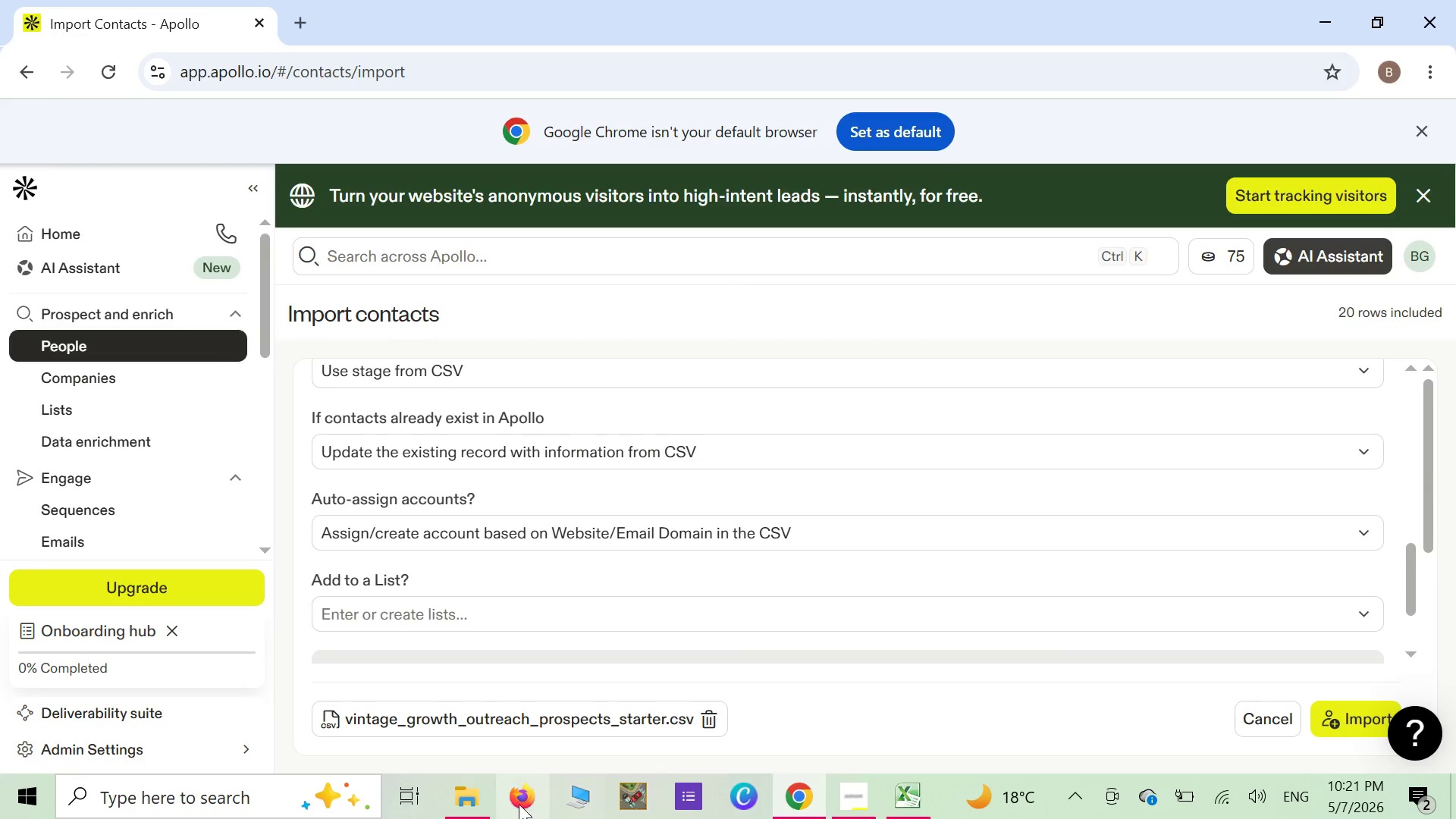 
left_click_drag(start_coordinate=[471, 804], to_coordinate=[476, 802])
 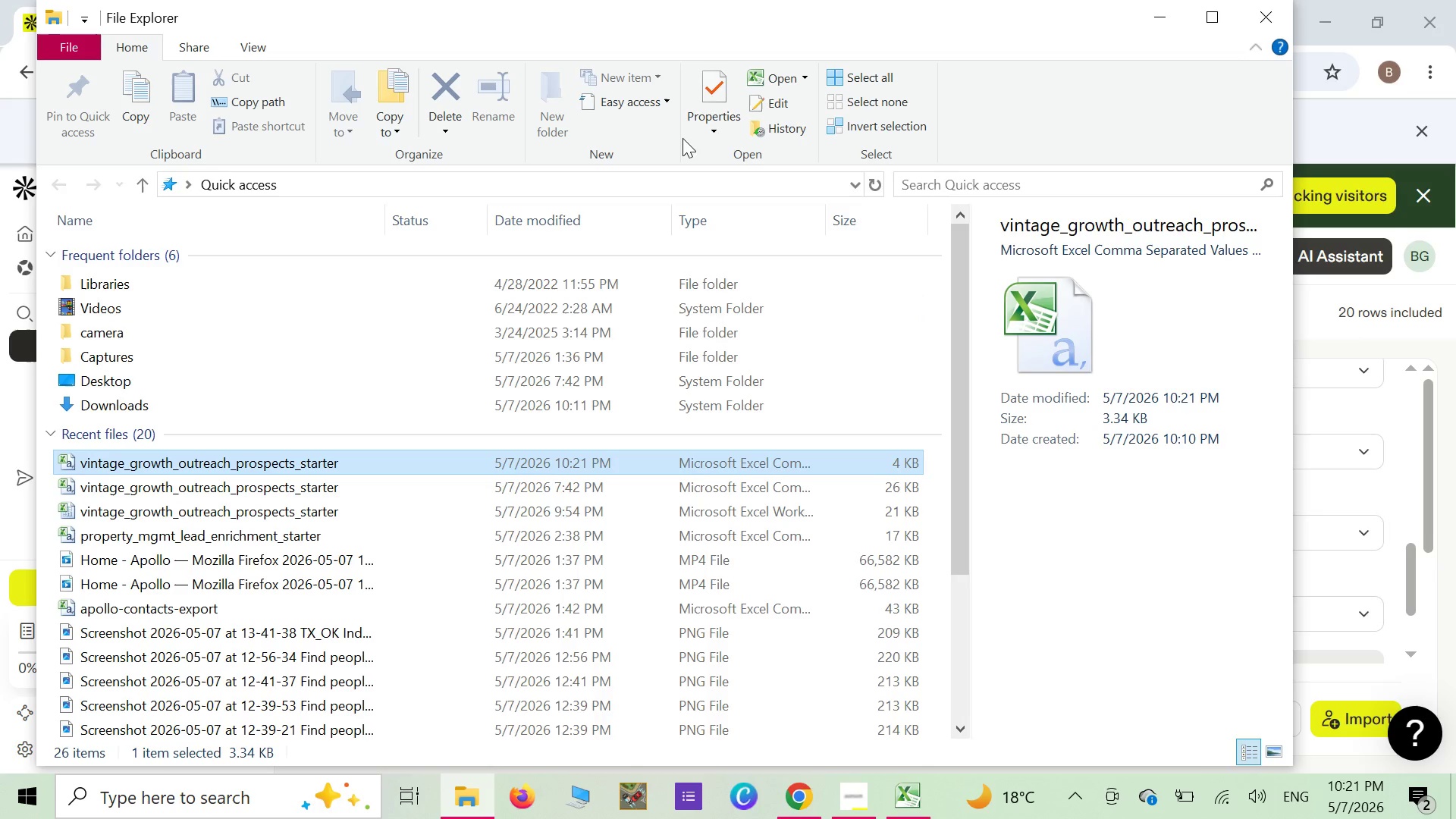 
left_click([756, 74])
 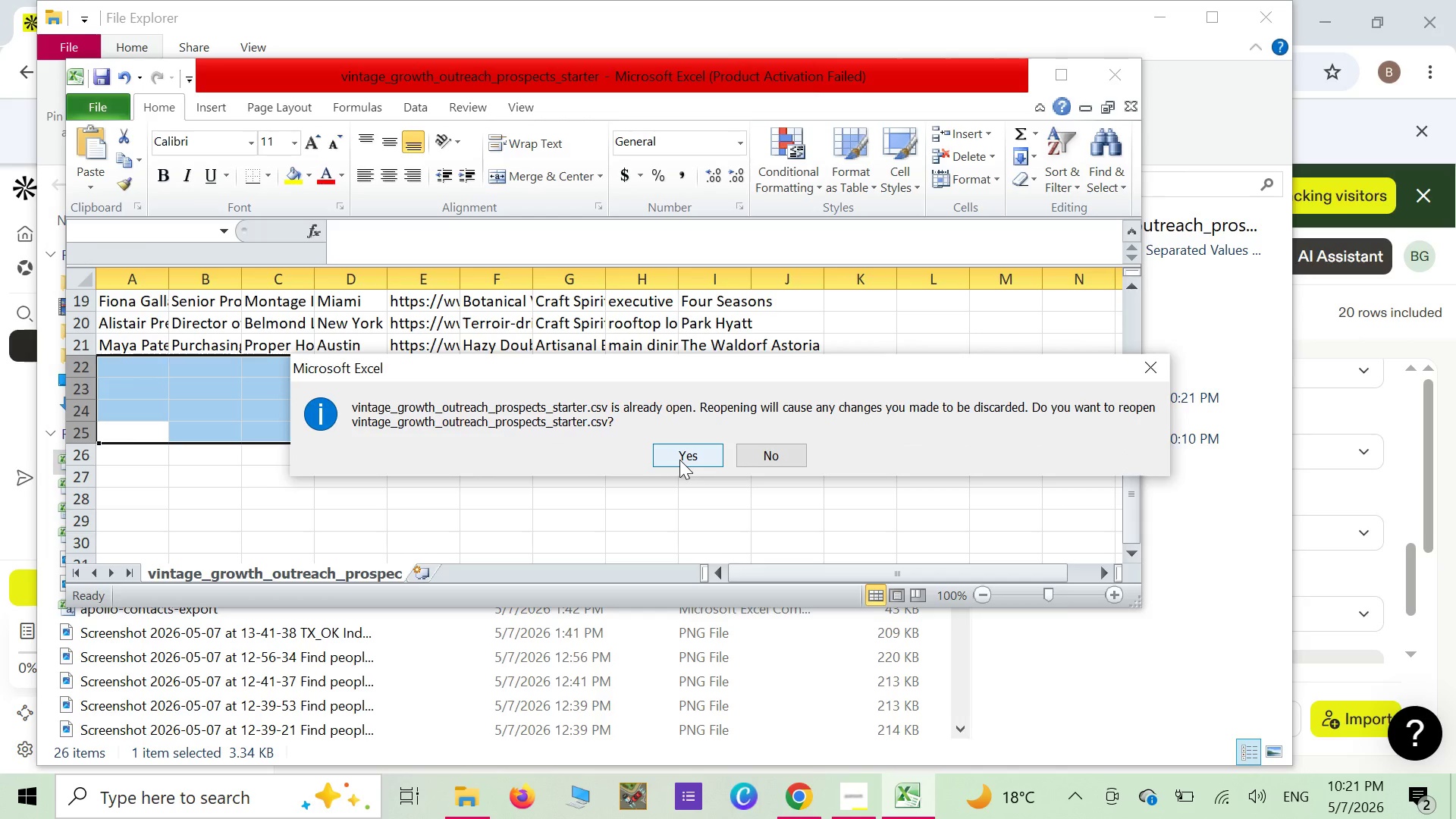 
wait(11.92)
 